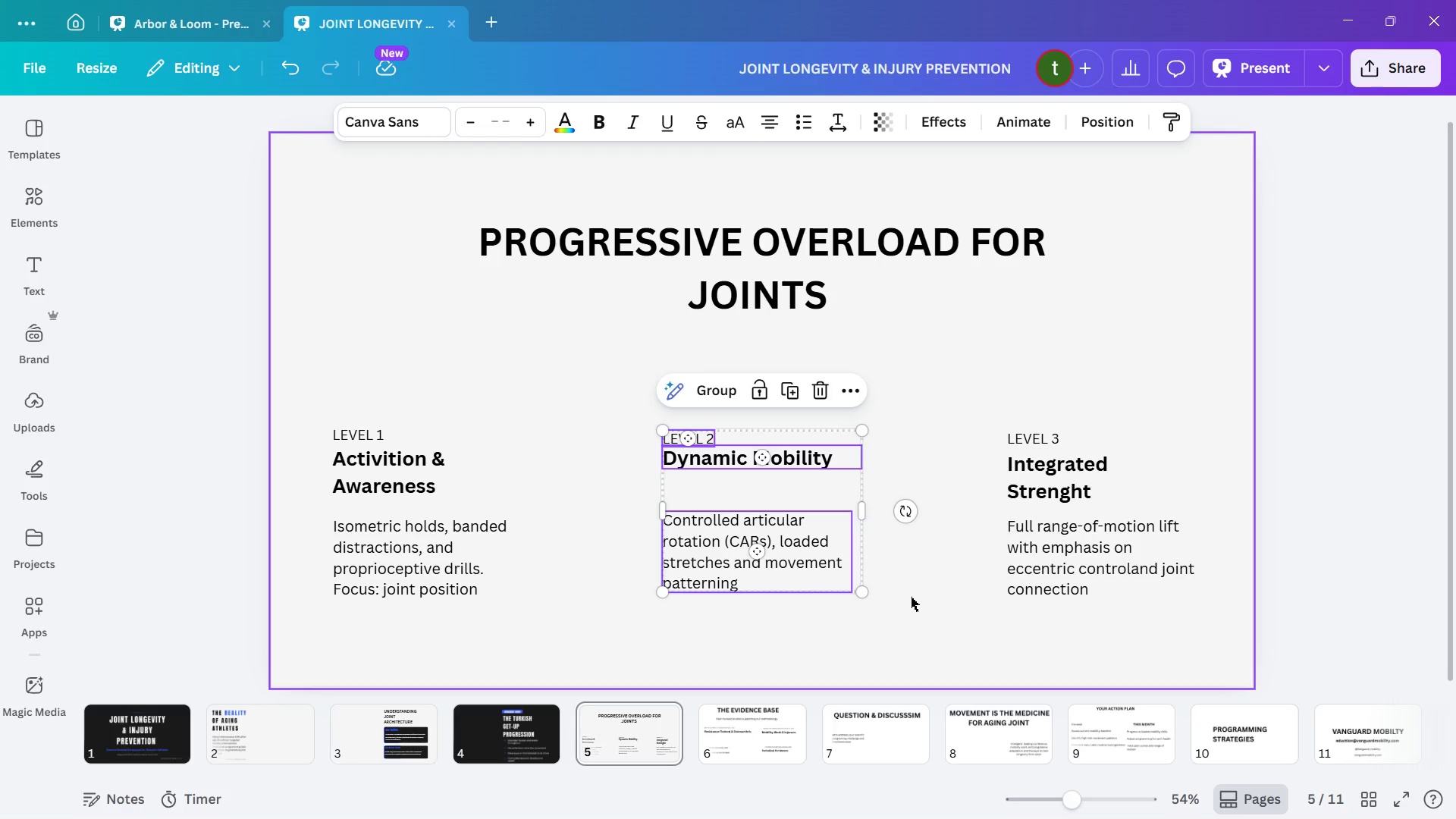 
left_click([911, 597])
 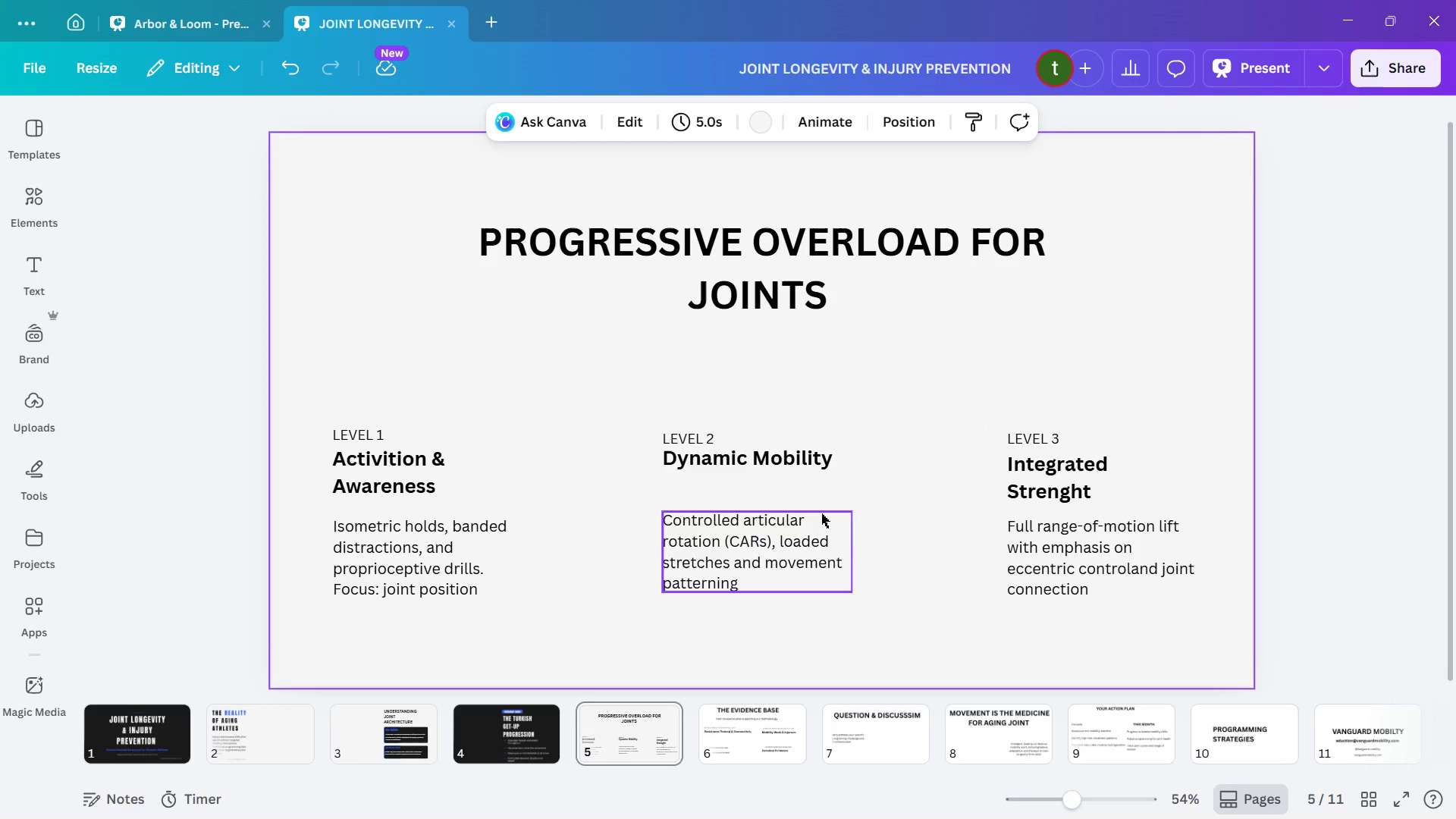 
left_click([821, 513])
 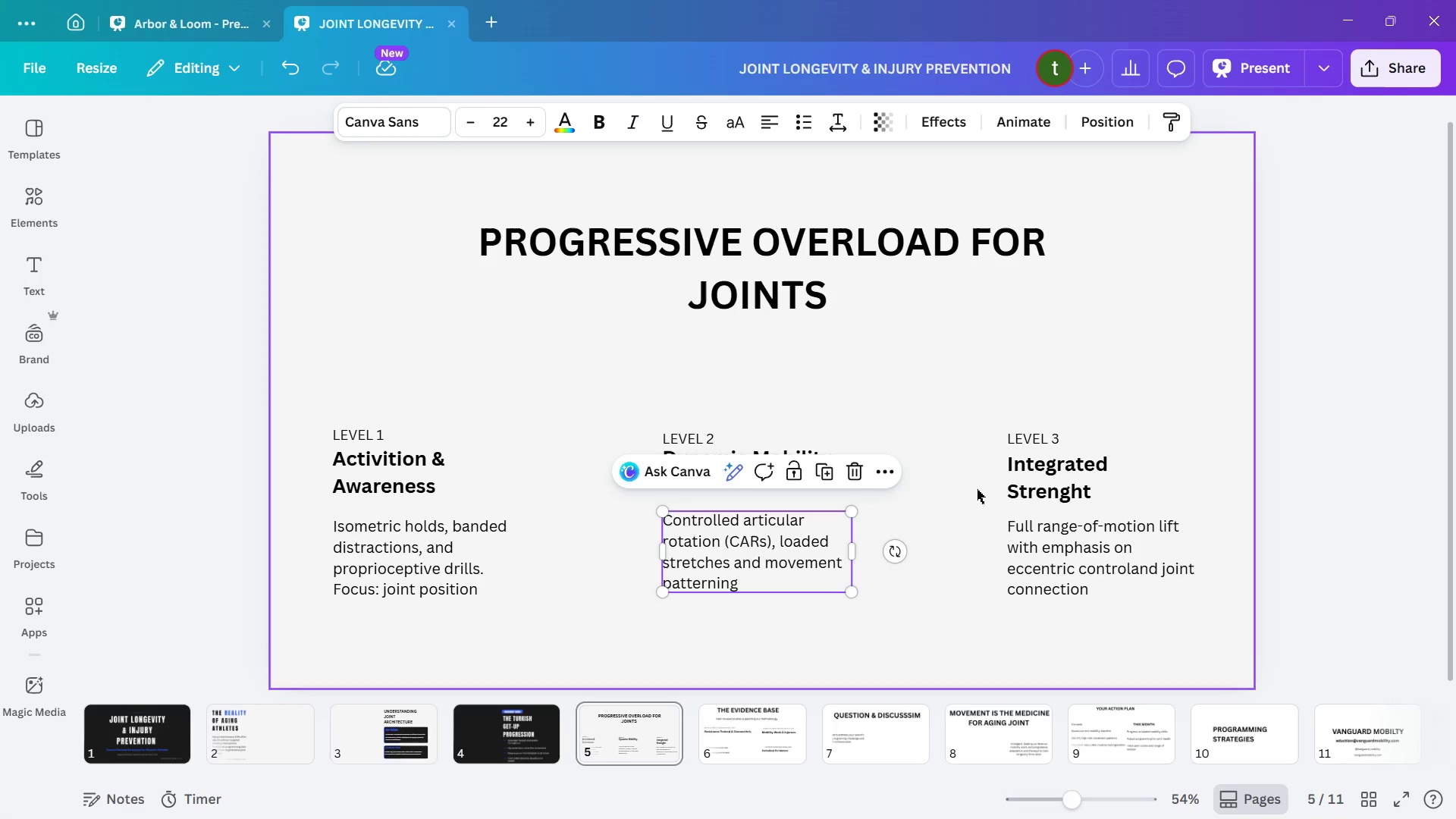 
left_click([1184, 366])
 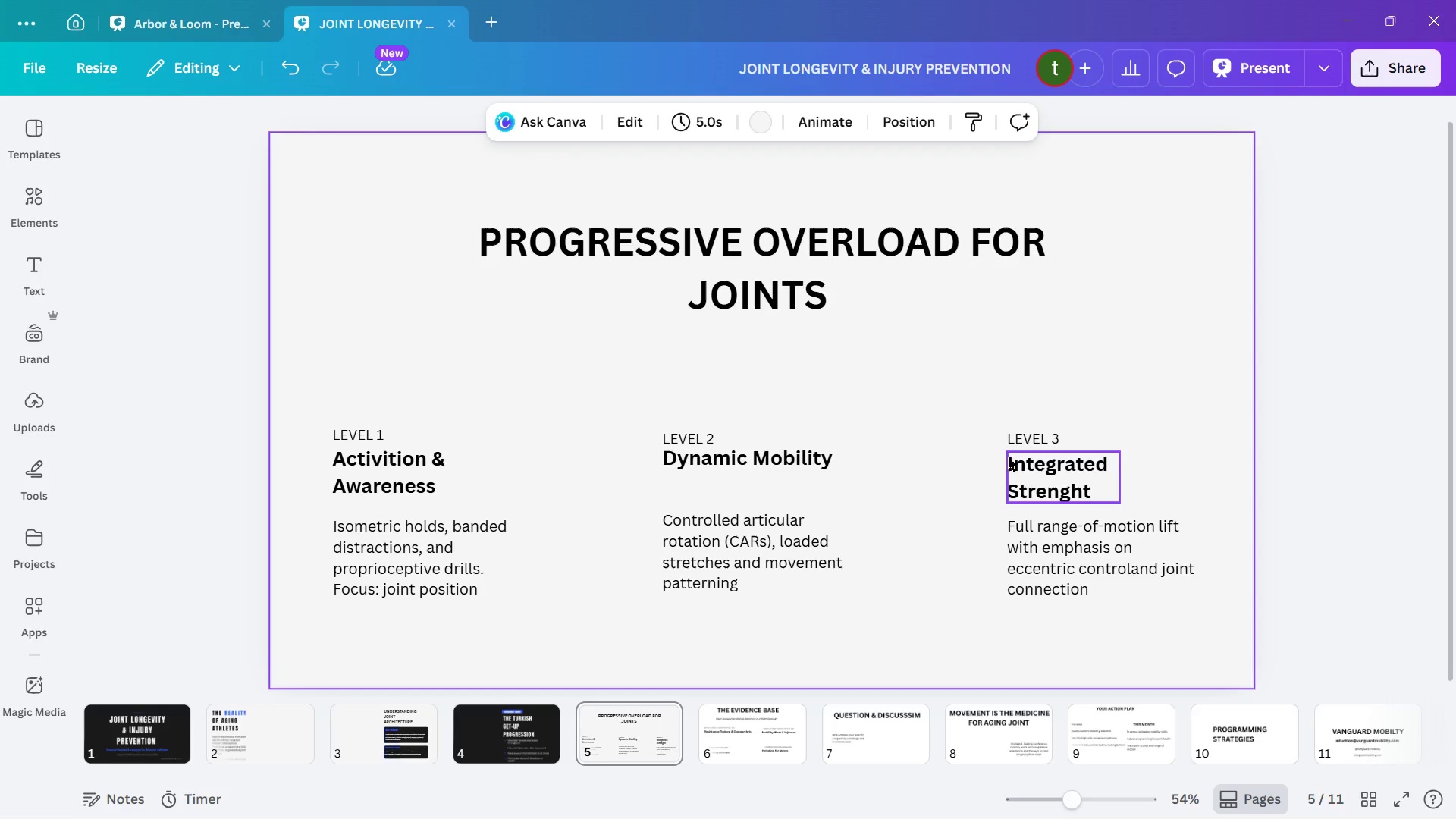 
wait(38.3)
 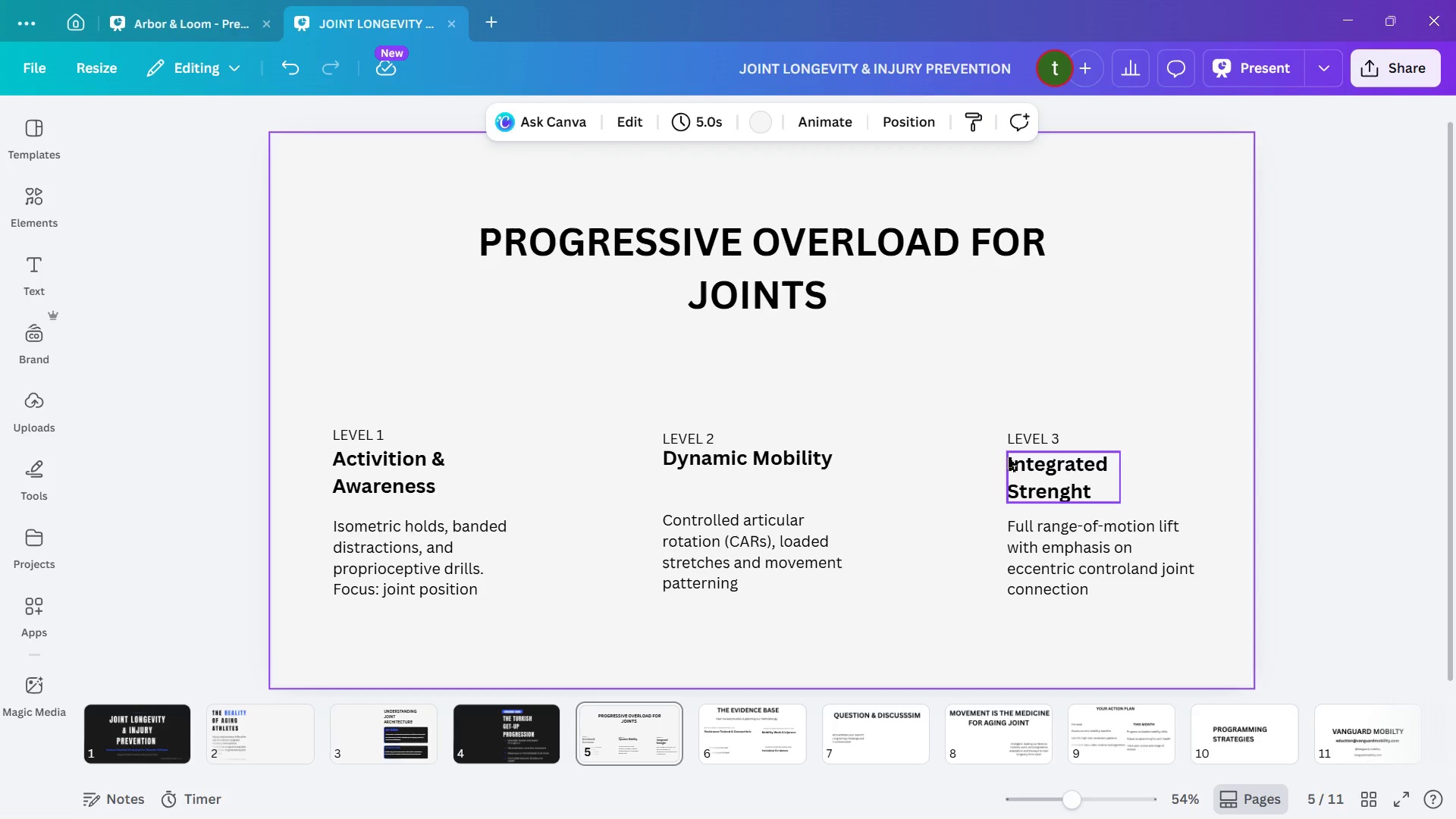 
left_click_drag(start_coordinate=[321, 412], to_coordinate=[975, 336])
 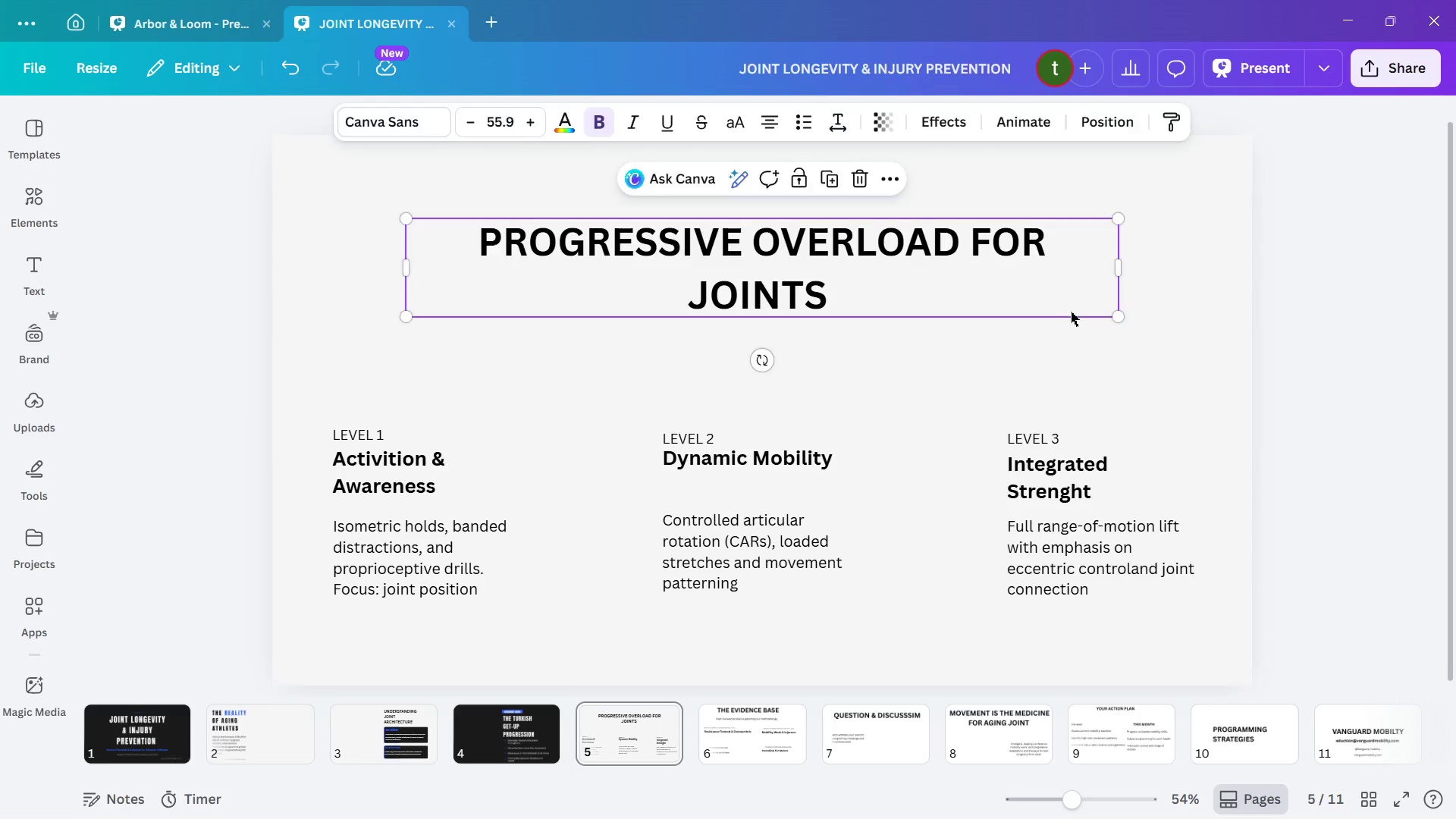 
left_click([1071, 312])
 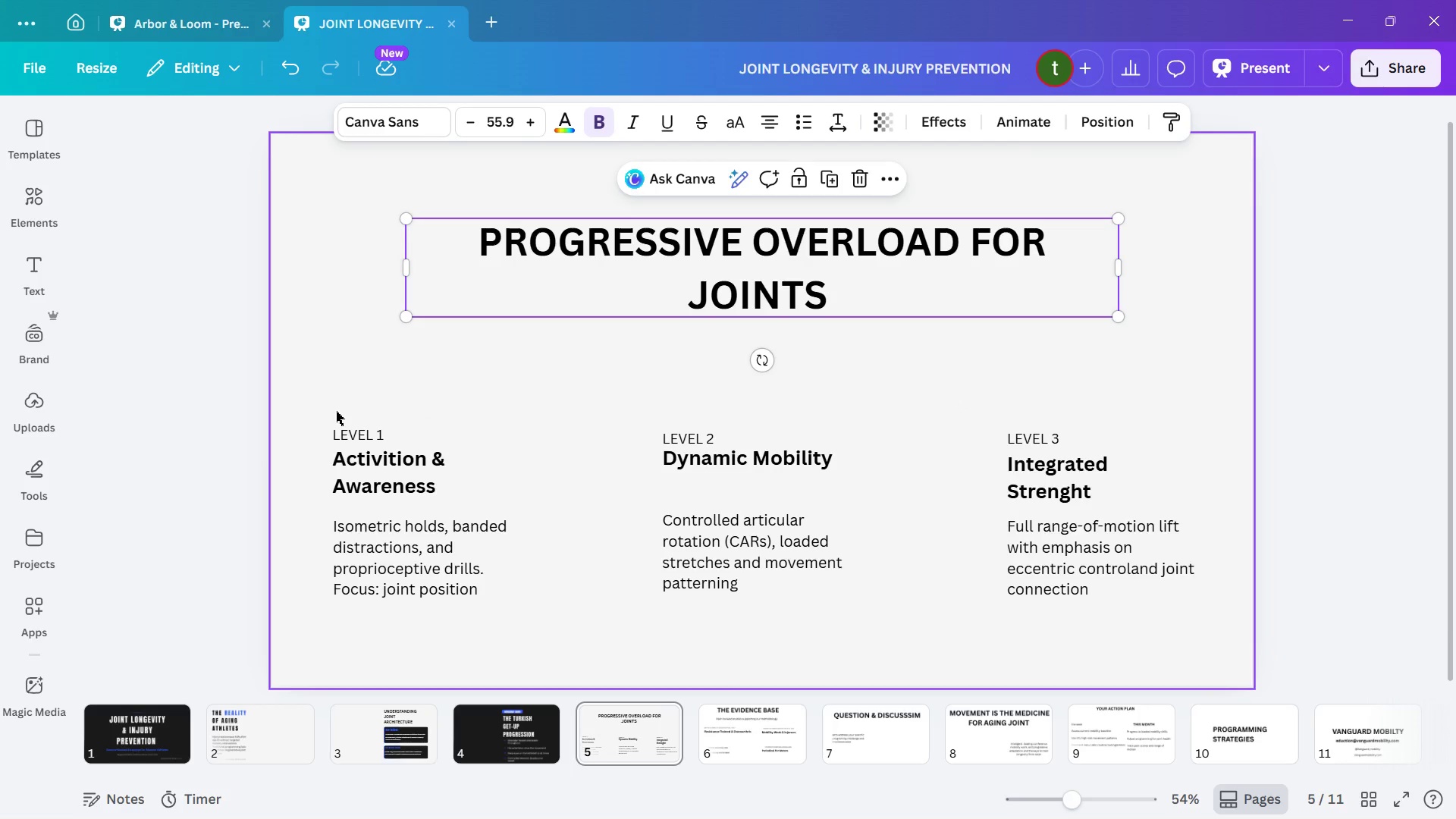 
wait(6.16)
 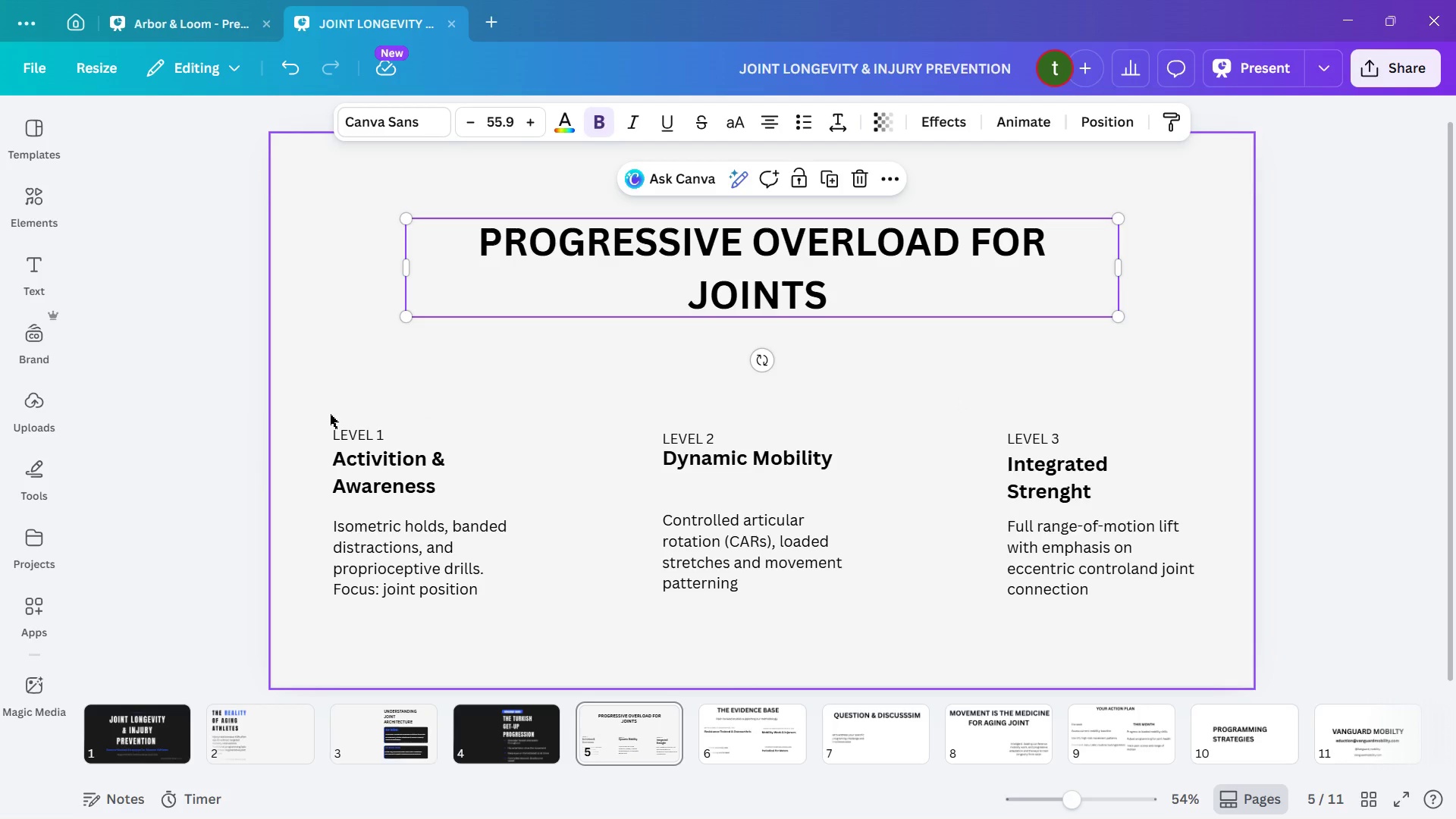 
left_click_drag(start_coordinate=[337, 412], to_coordinate=[471, 593])
 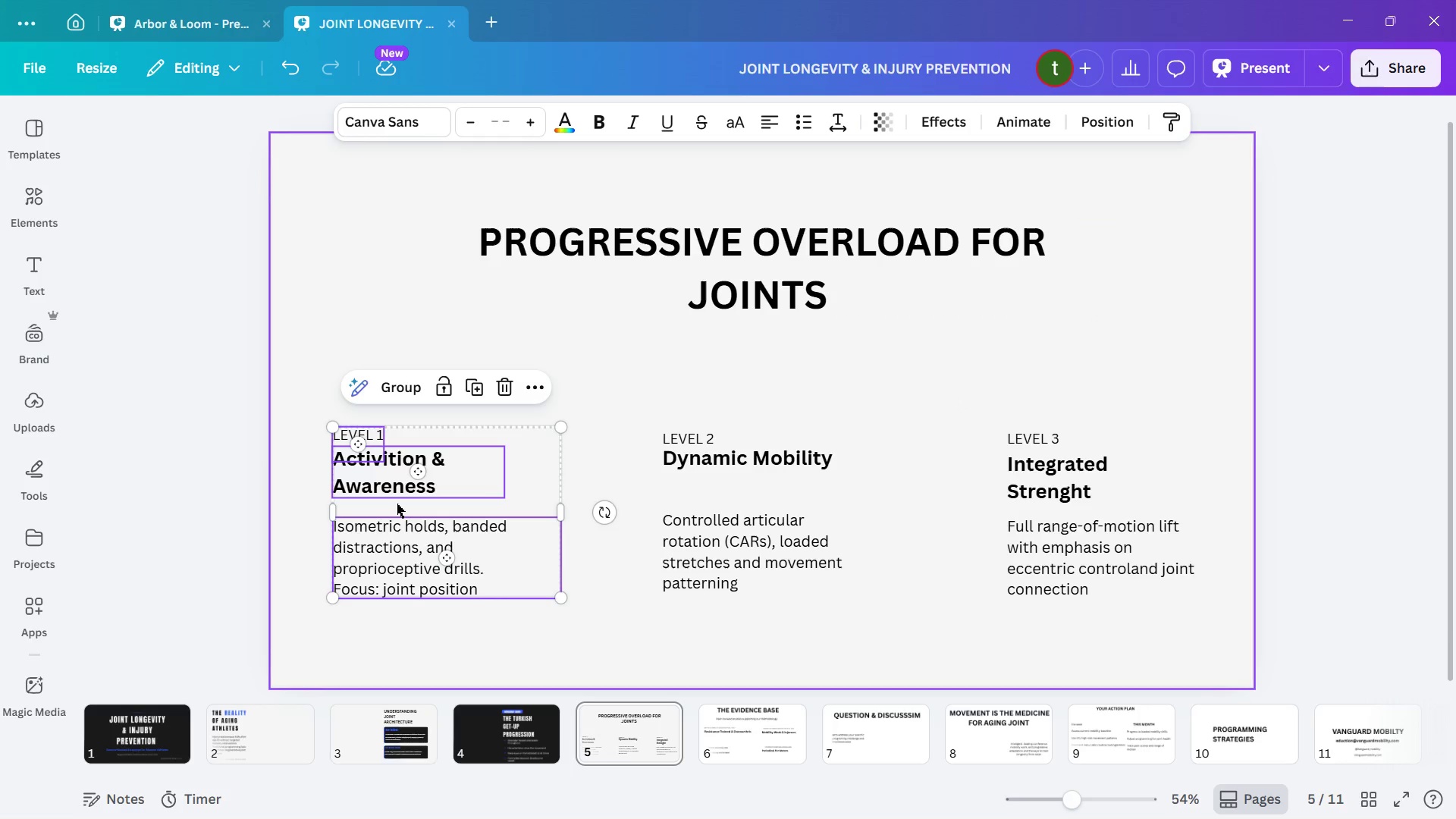 
hold_key(key=ArrowDown, duration=1.01)
 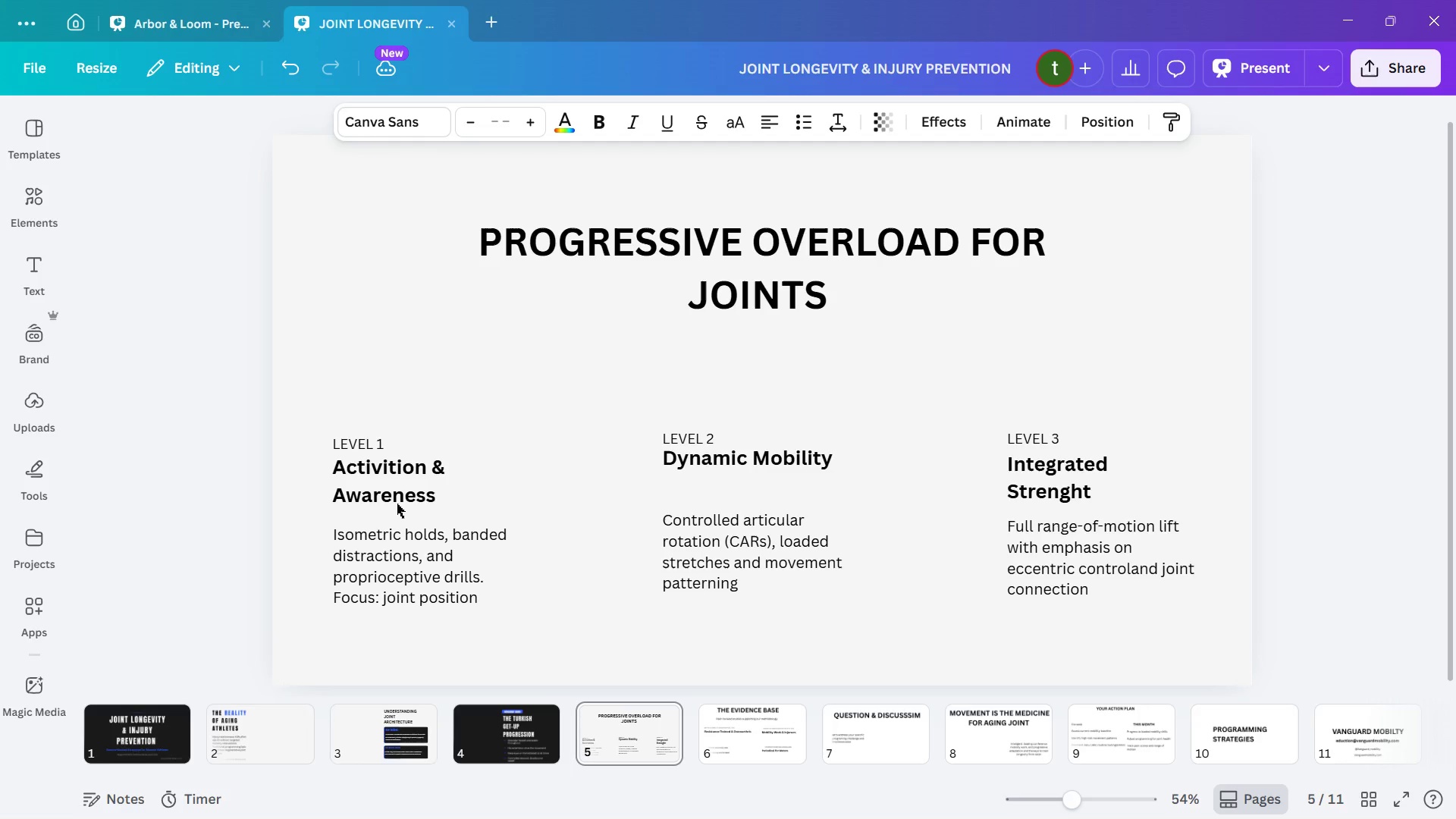 
key(ArrowUp)
 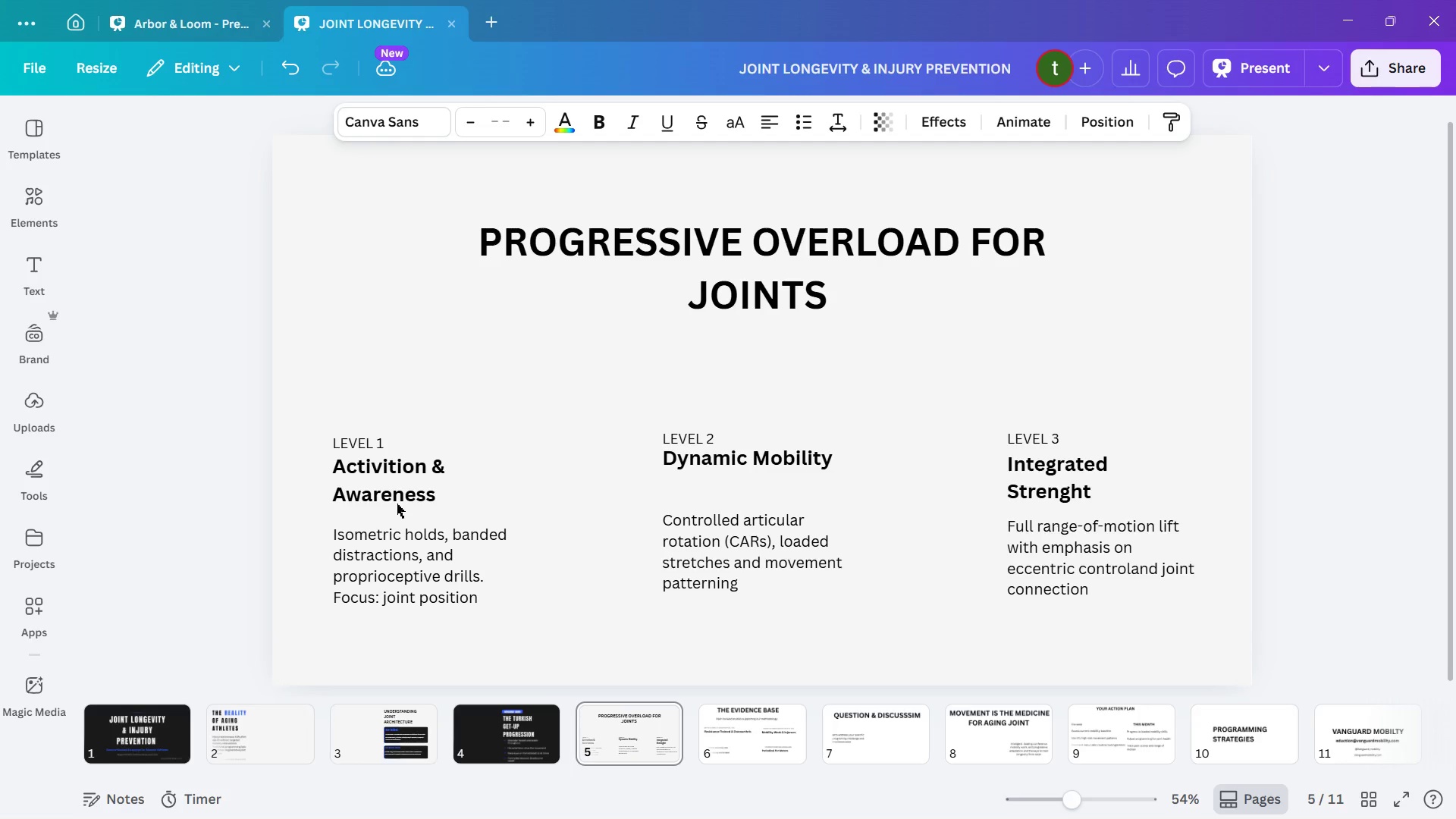 
hold_key(key=ArrowUp, duration=0.64)
 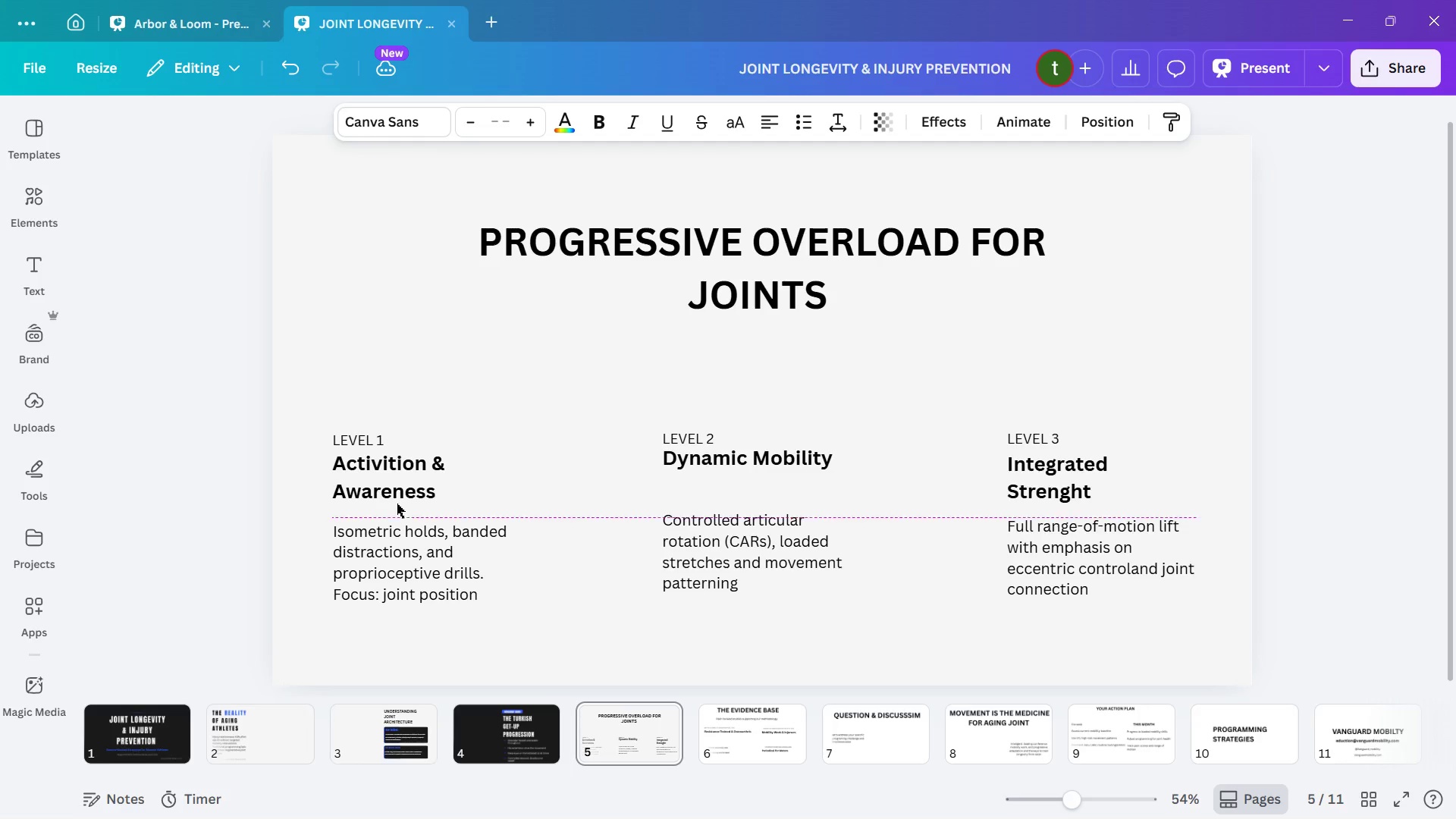 
hold_key(key=ArrowUp, duration=0.5)
 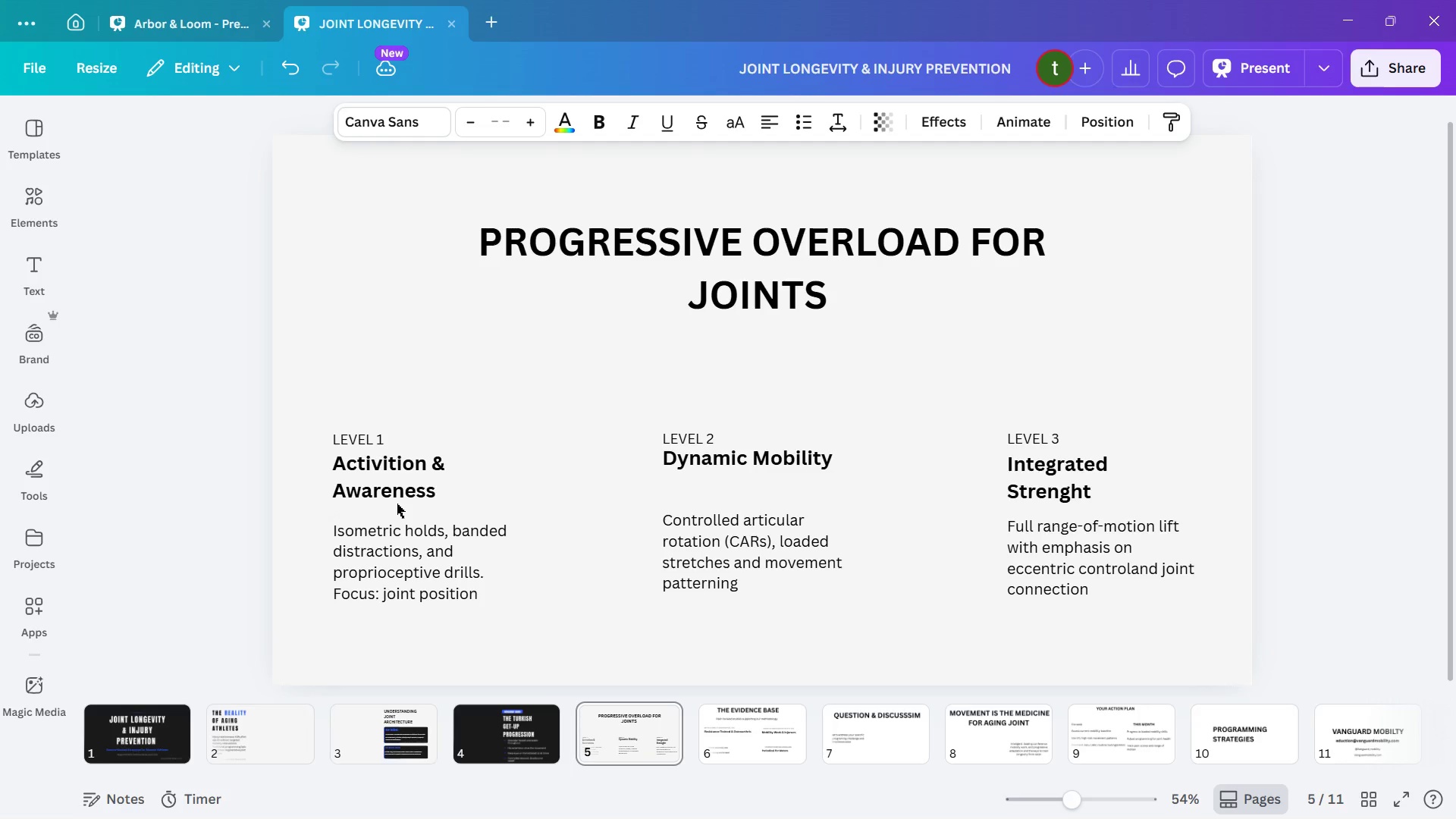 
hold_key(key=ArrowUp, duration=0.81)
 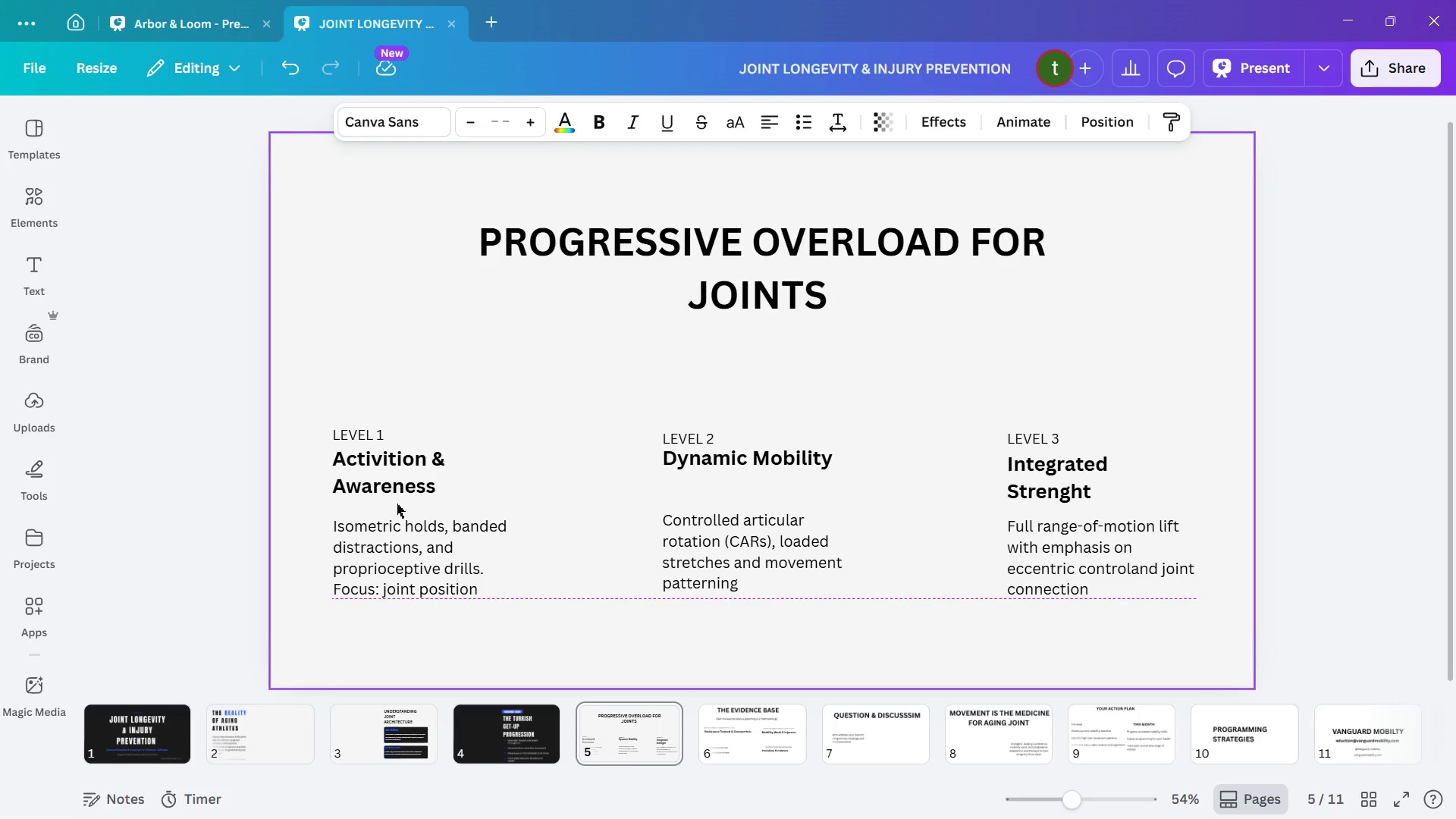 
hold_key(key=ArrowDown, duration=0.64)
 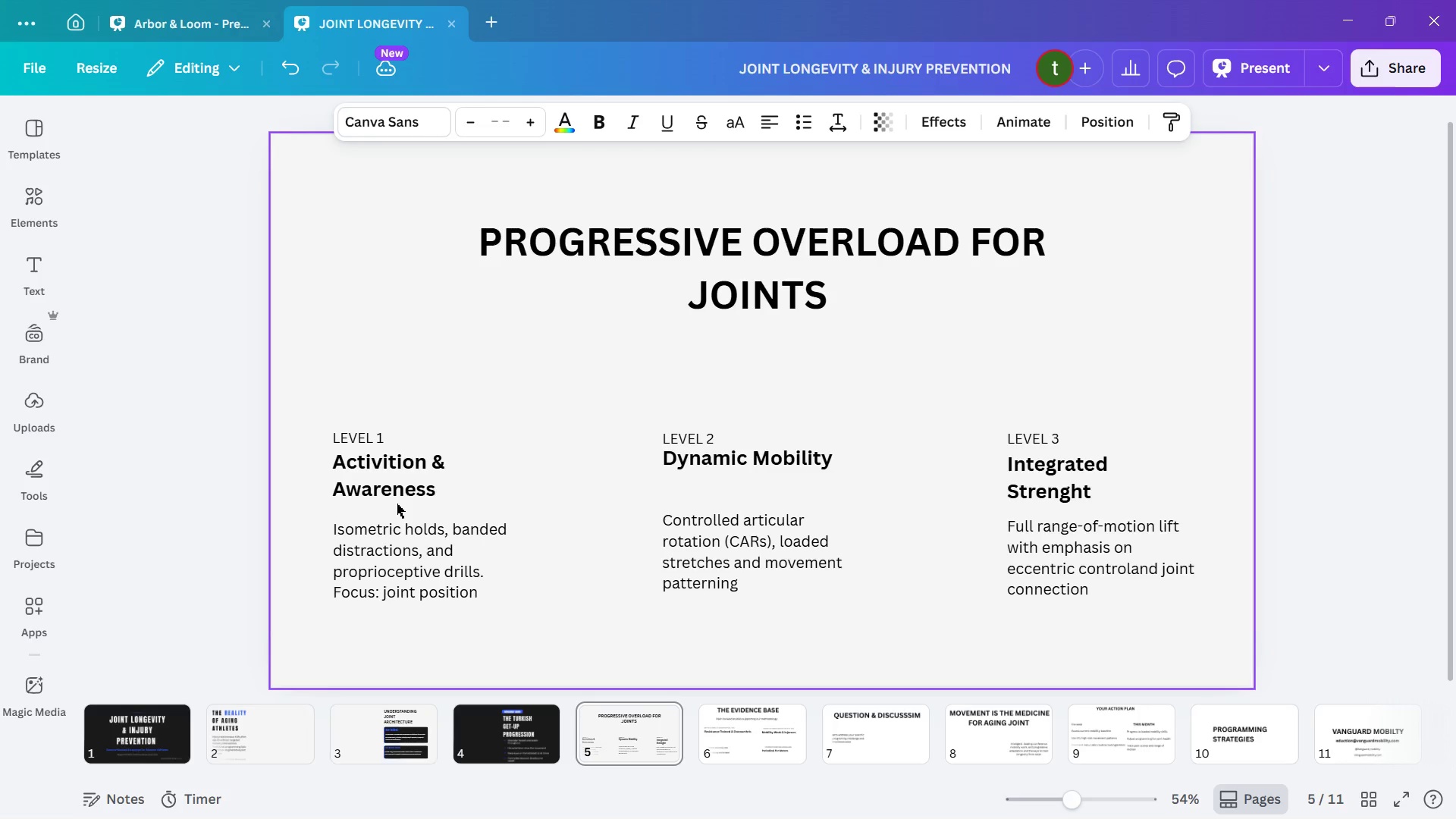 
key(ArrowDown)
 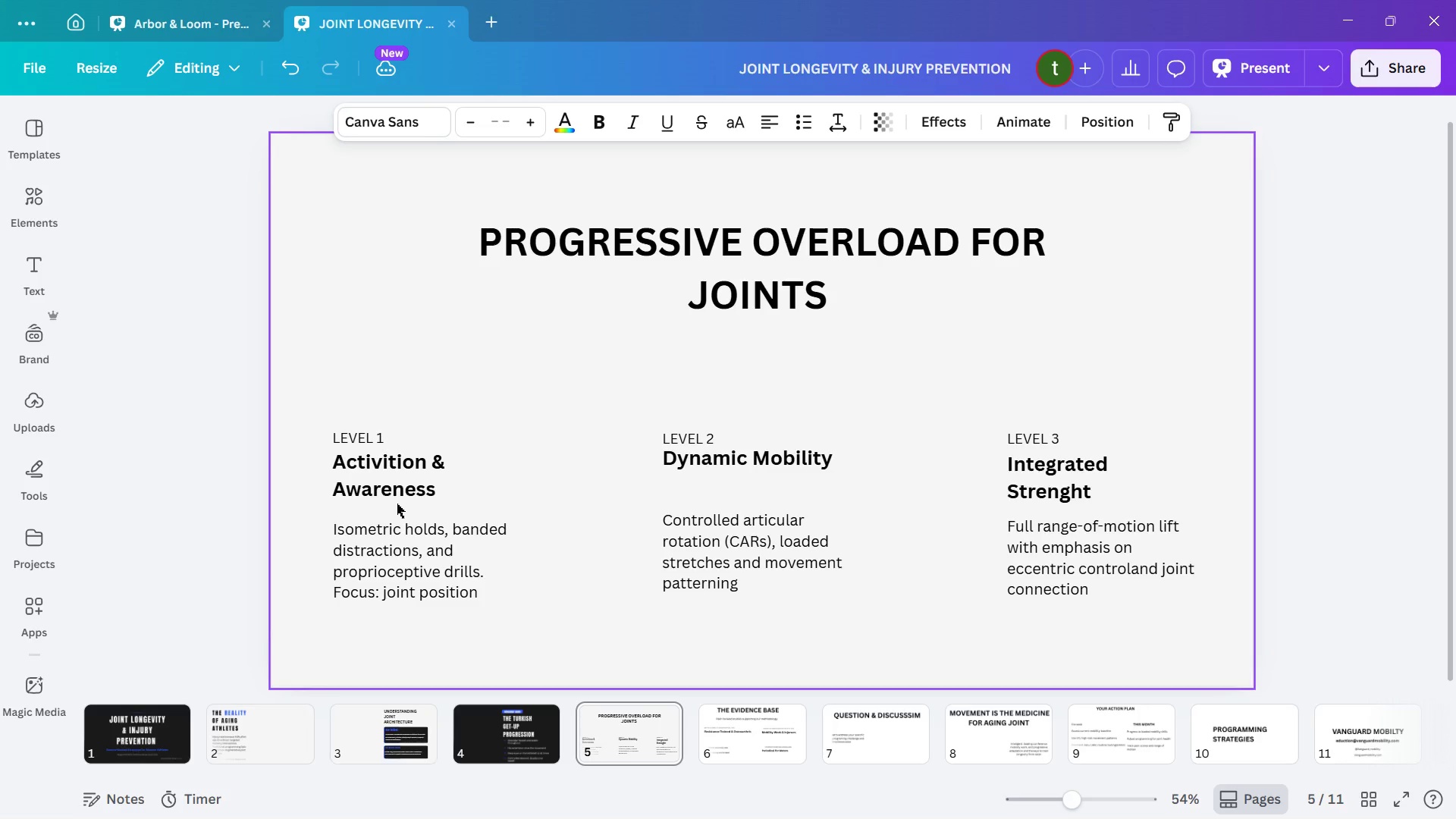 
key(ArrowDown)
 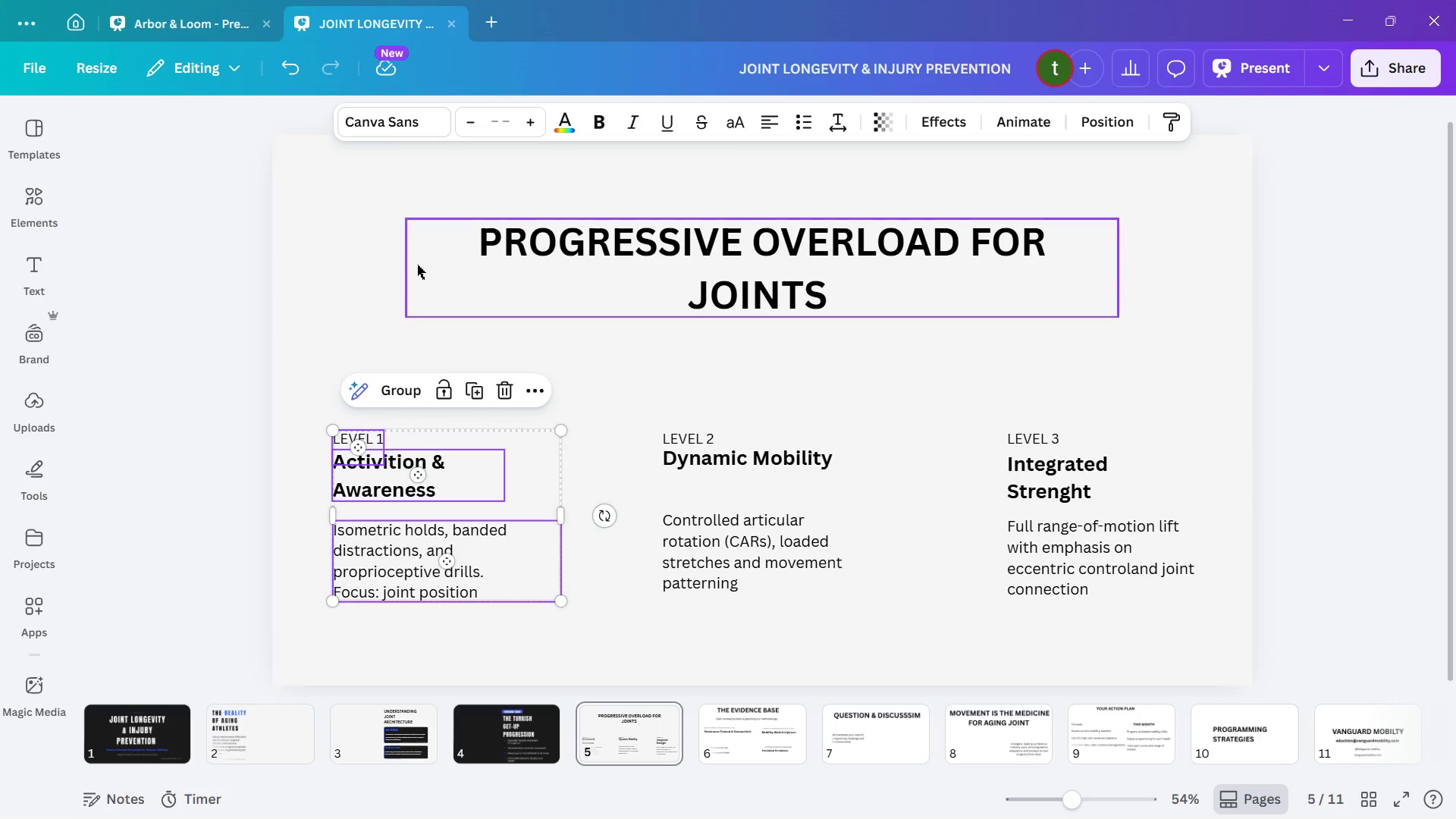 
left_click([357, 318])
 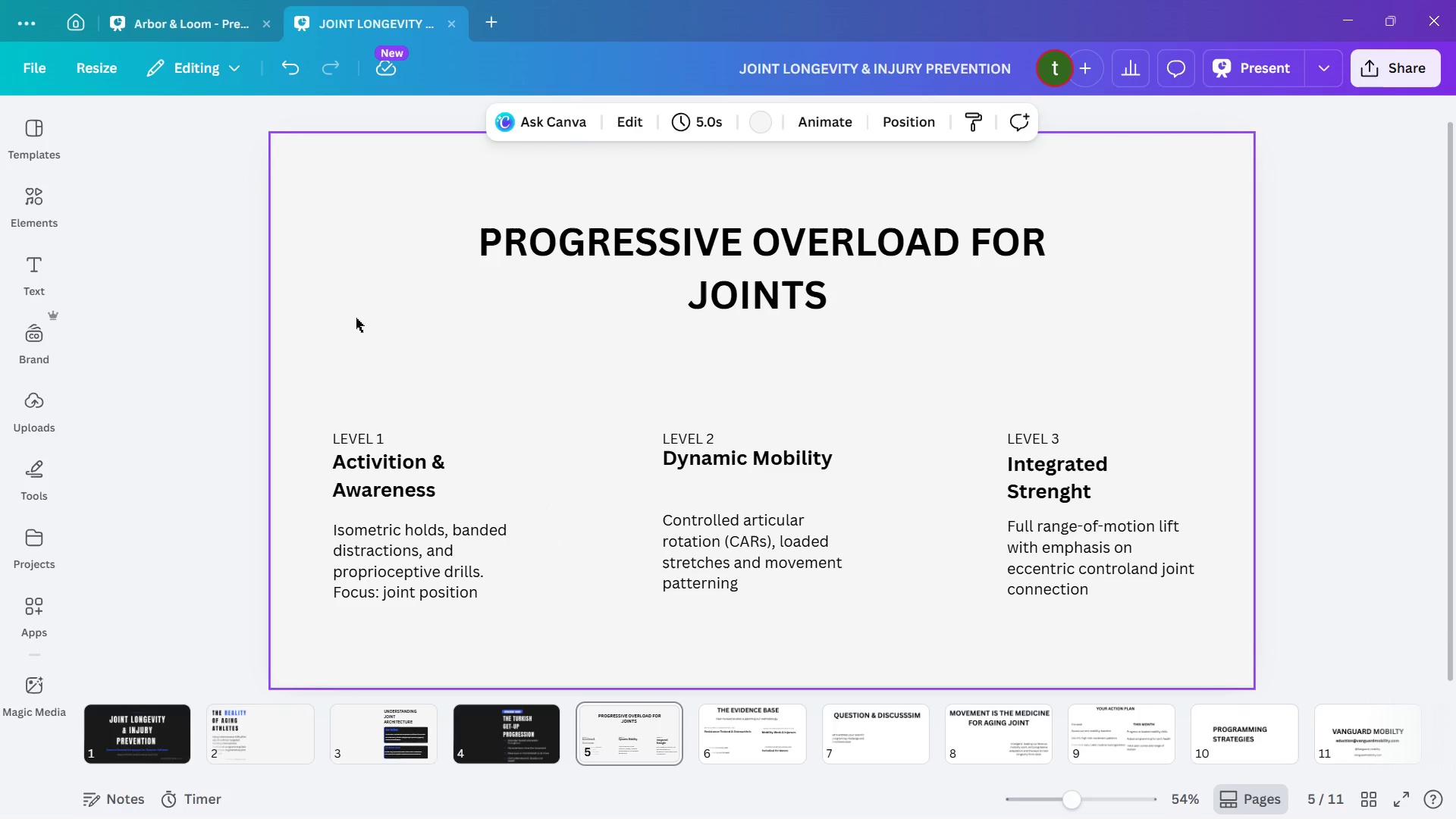 
wait(16.66)
 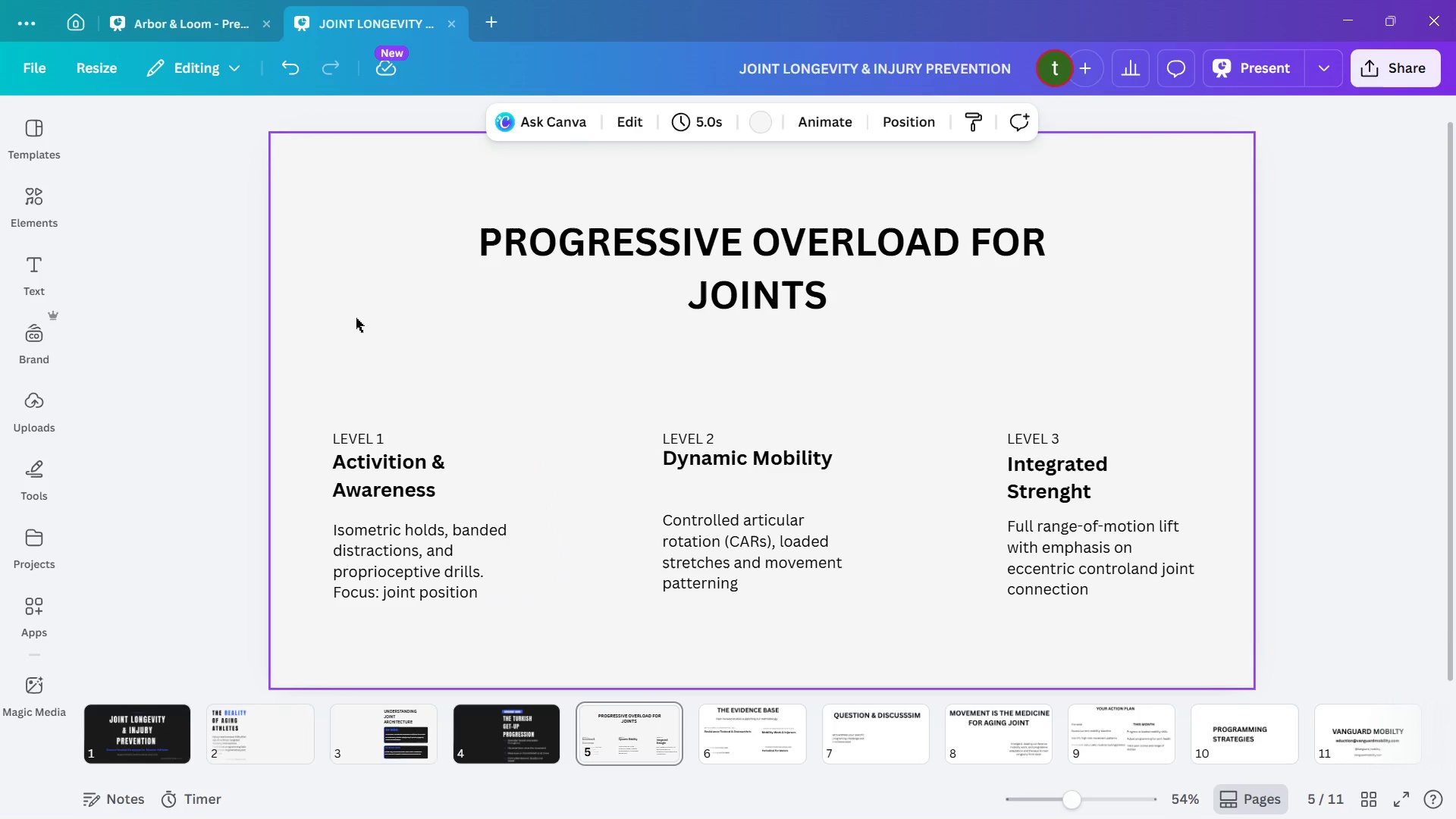 
left_click([1032, 573])
 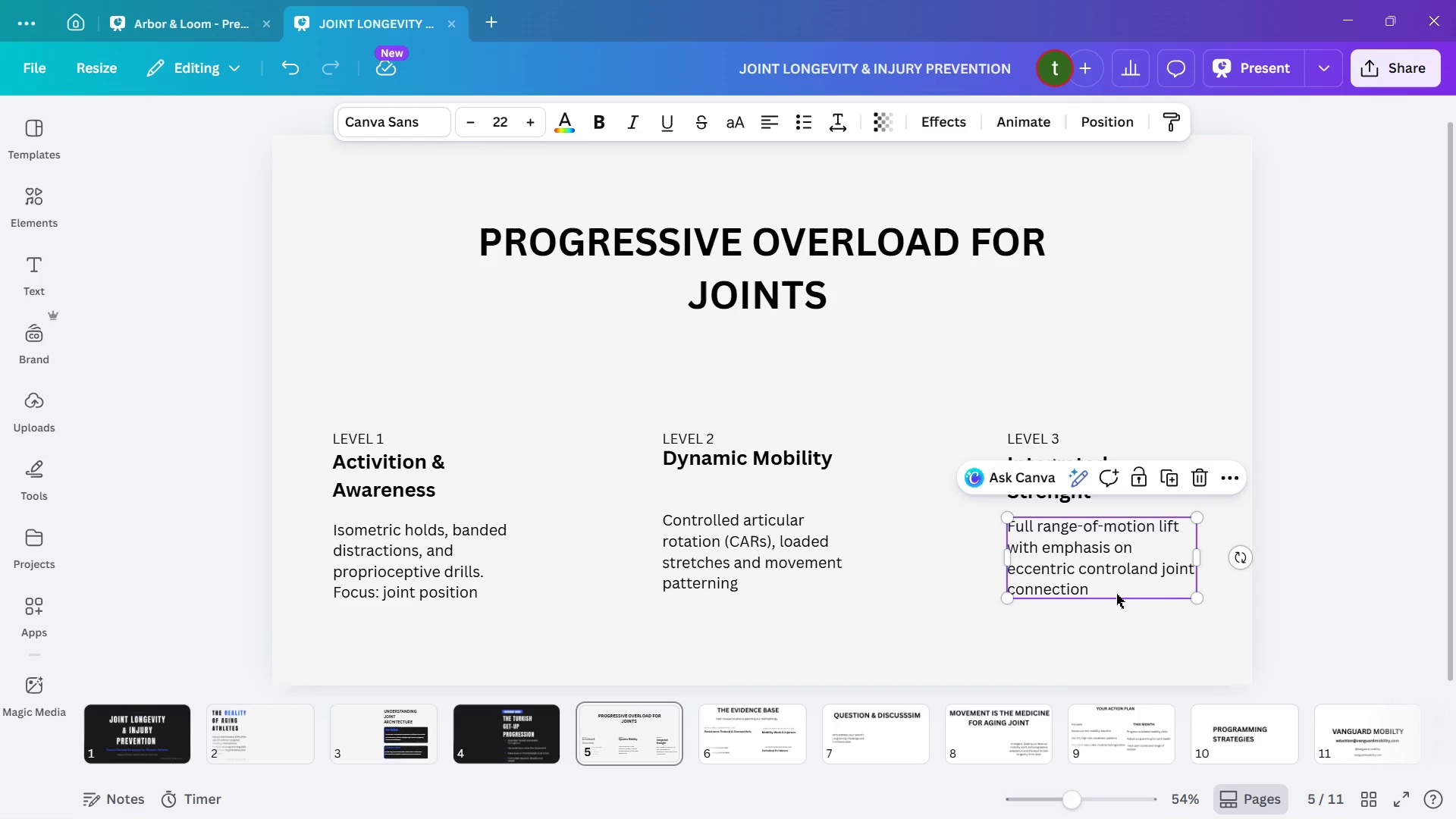 
left_click([1112, 617])
 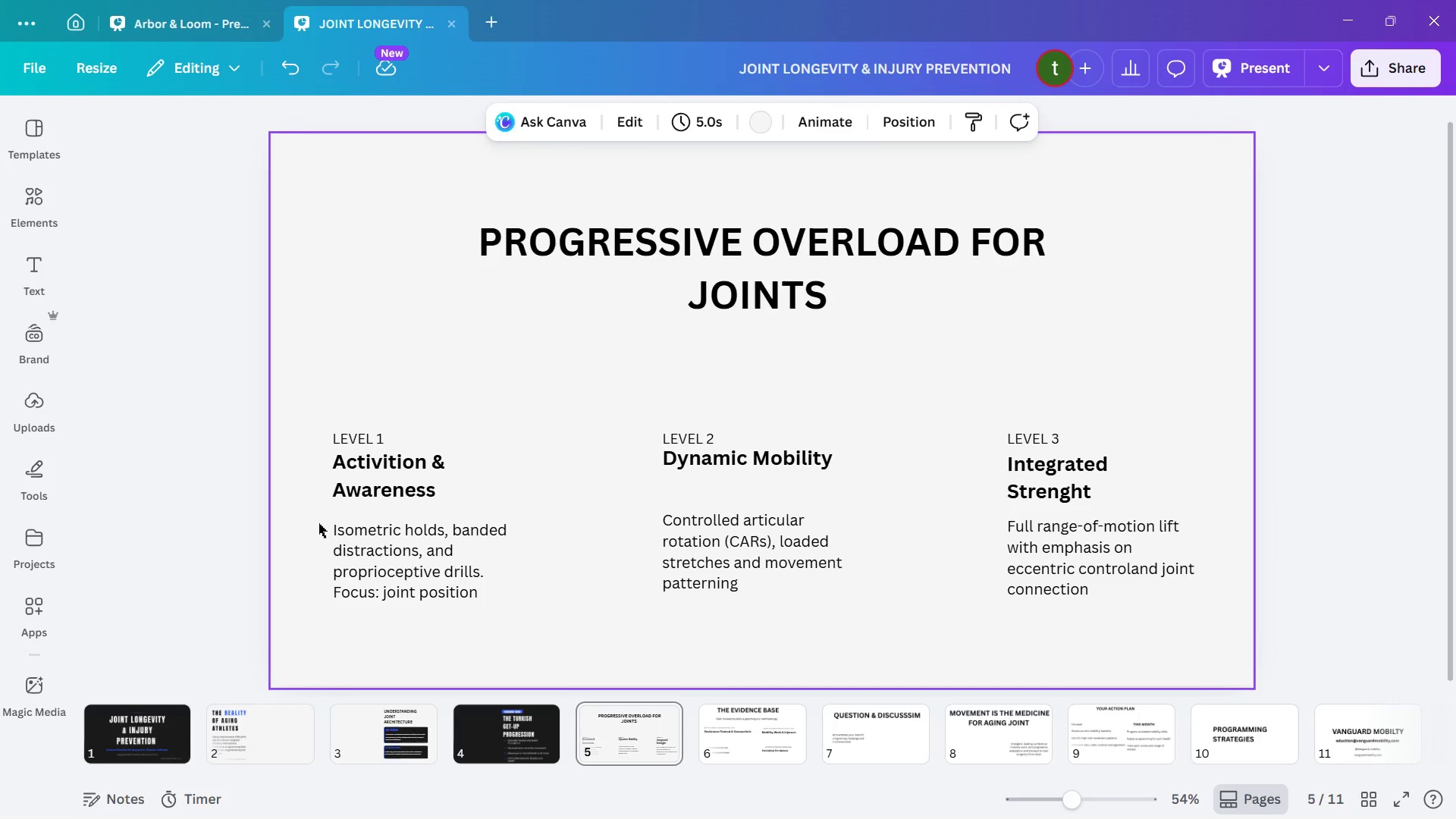 
left_click_drag(start_coordinate=[318, 523], to_coordinate=[1159, 630])
 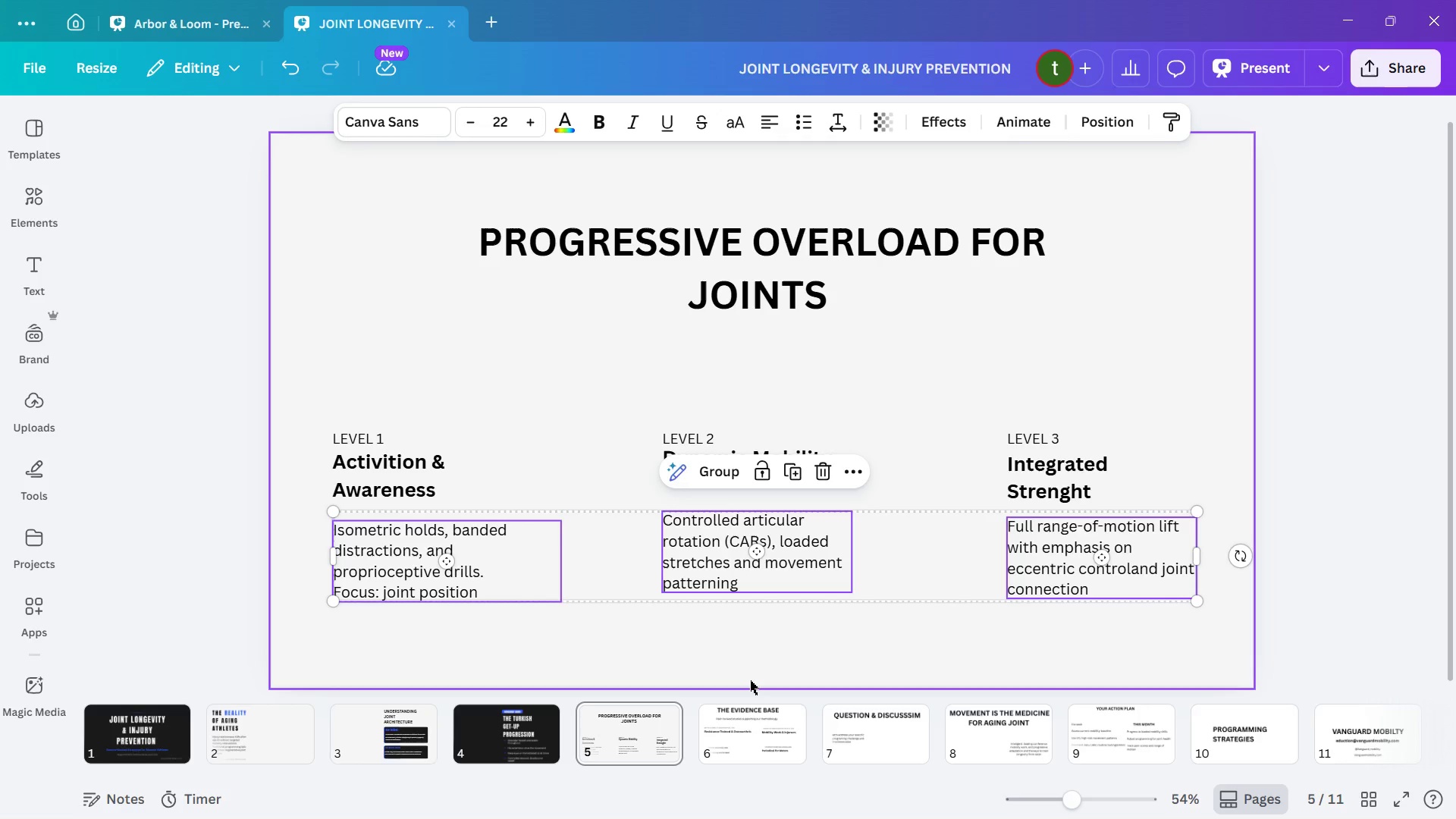 
left_click([752, 683])
 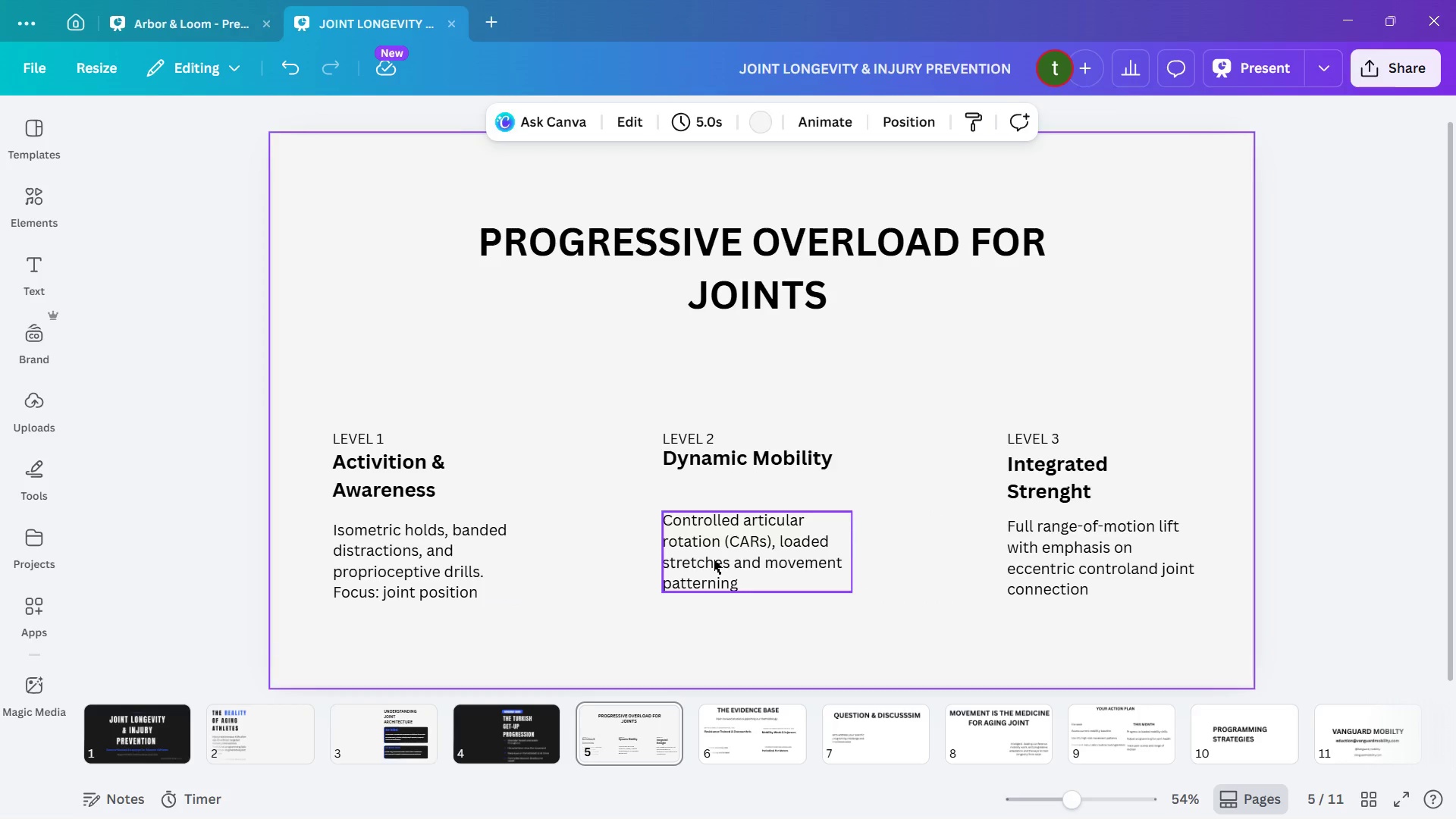 
left_click([714, 559])
 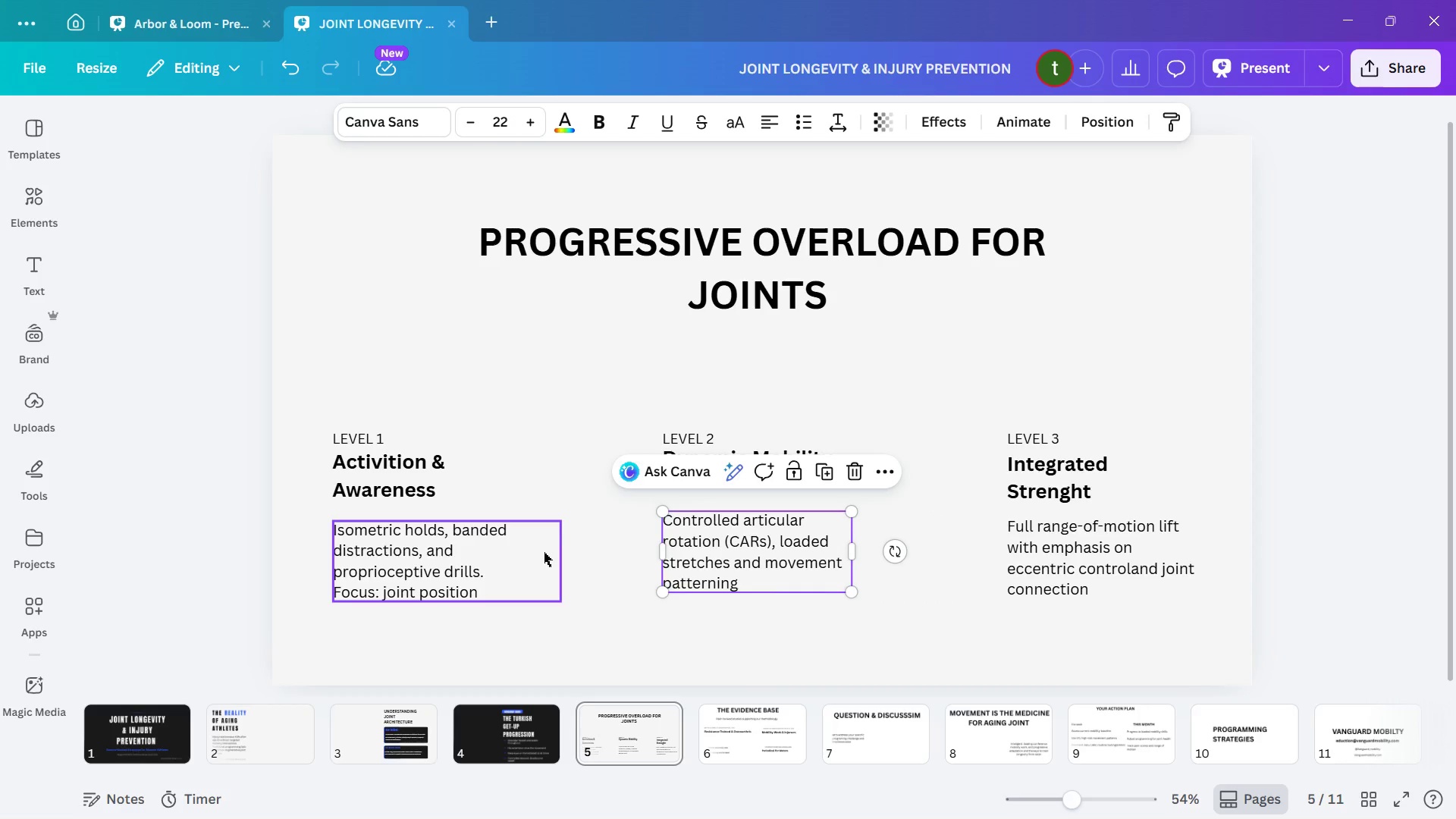 
key(ArrowDown)
 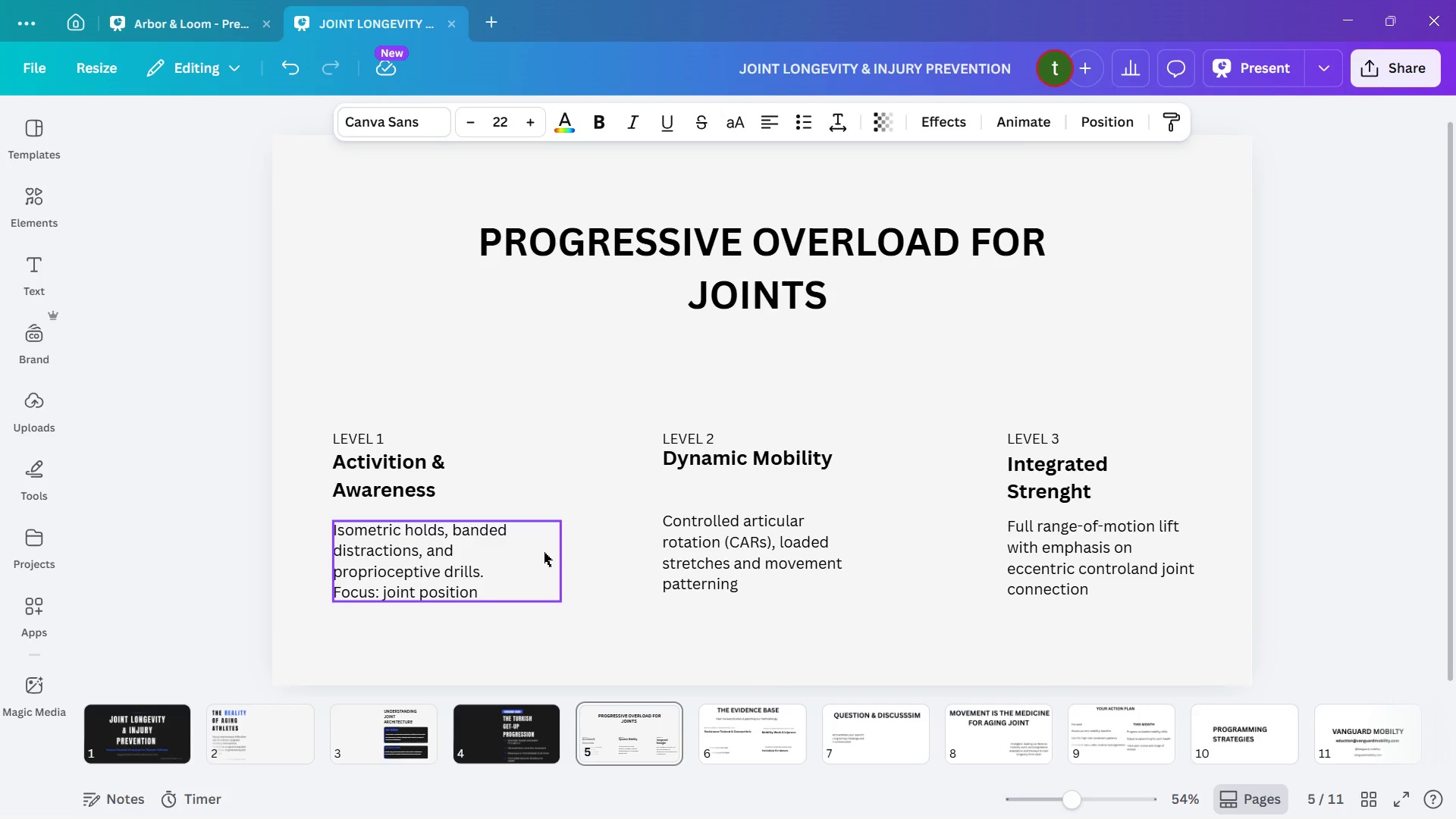 
key(ArrowDown)
 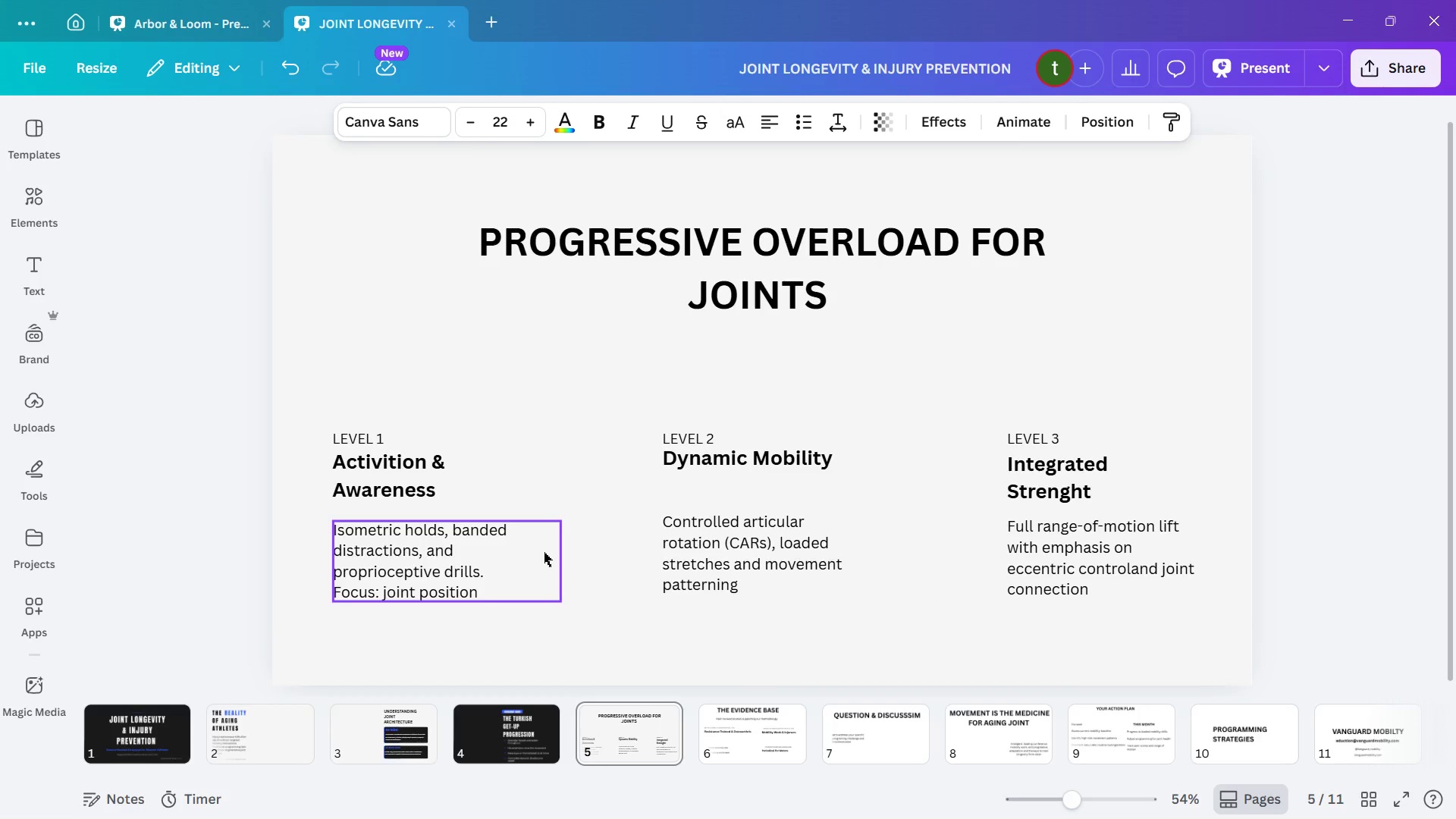 
key(ArrowDown)
 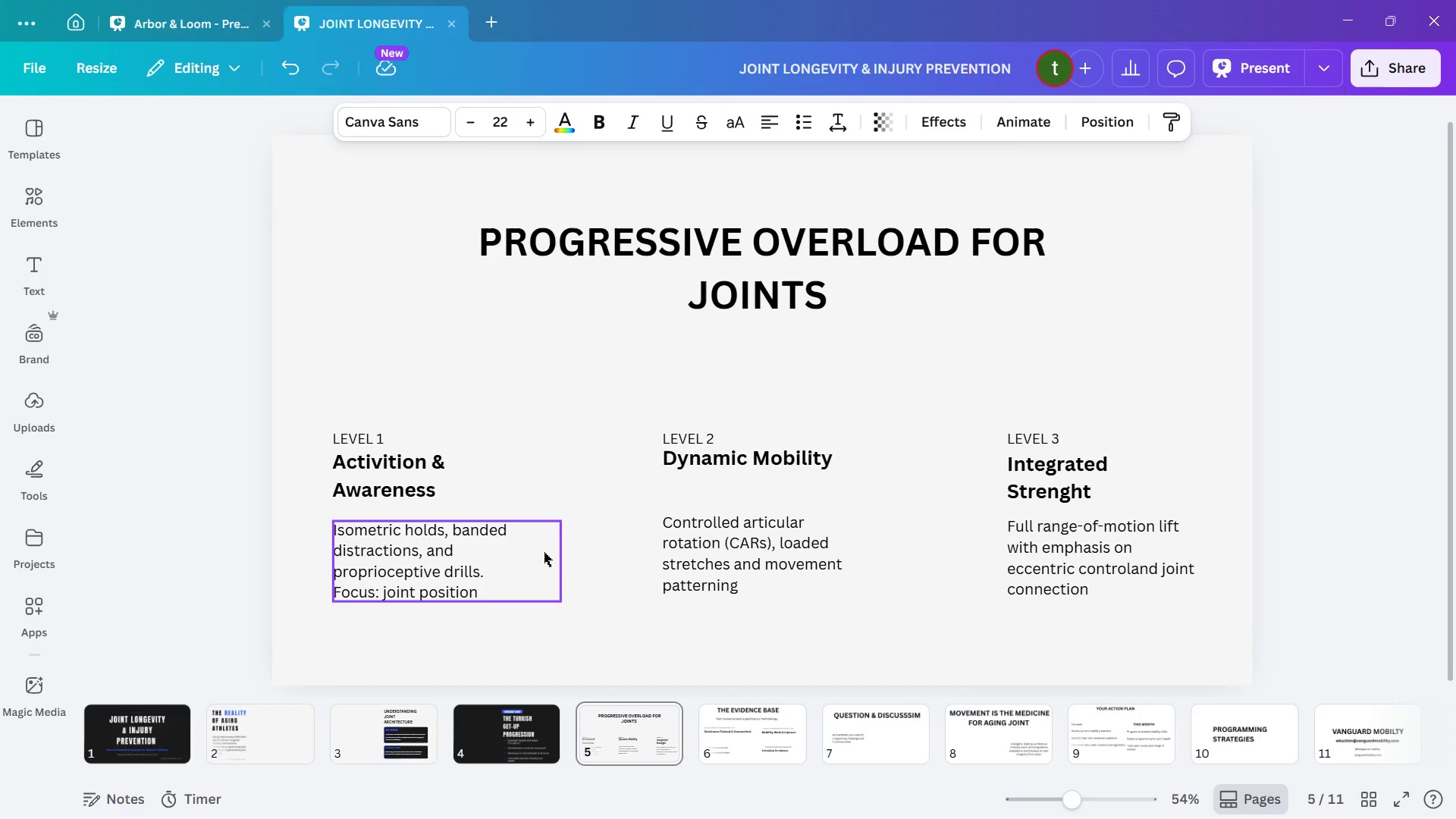 
key(ArrowDown)
 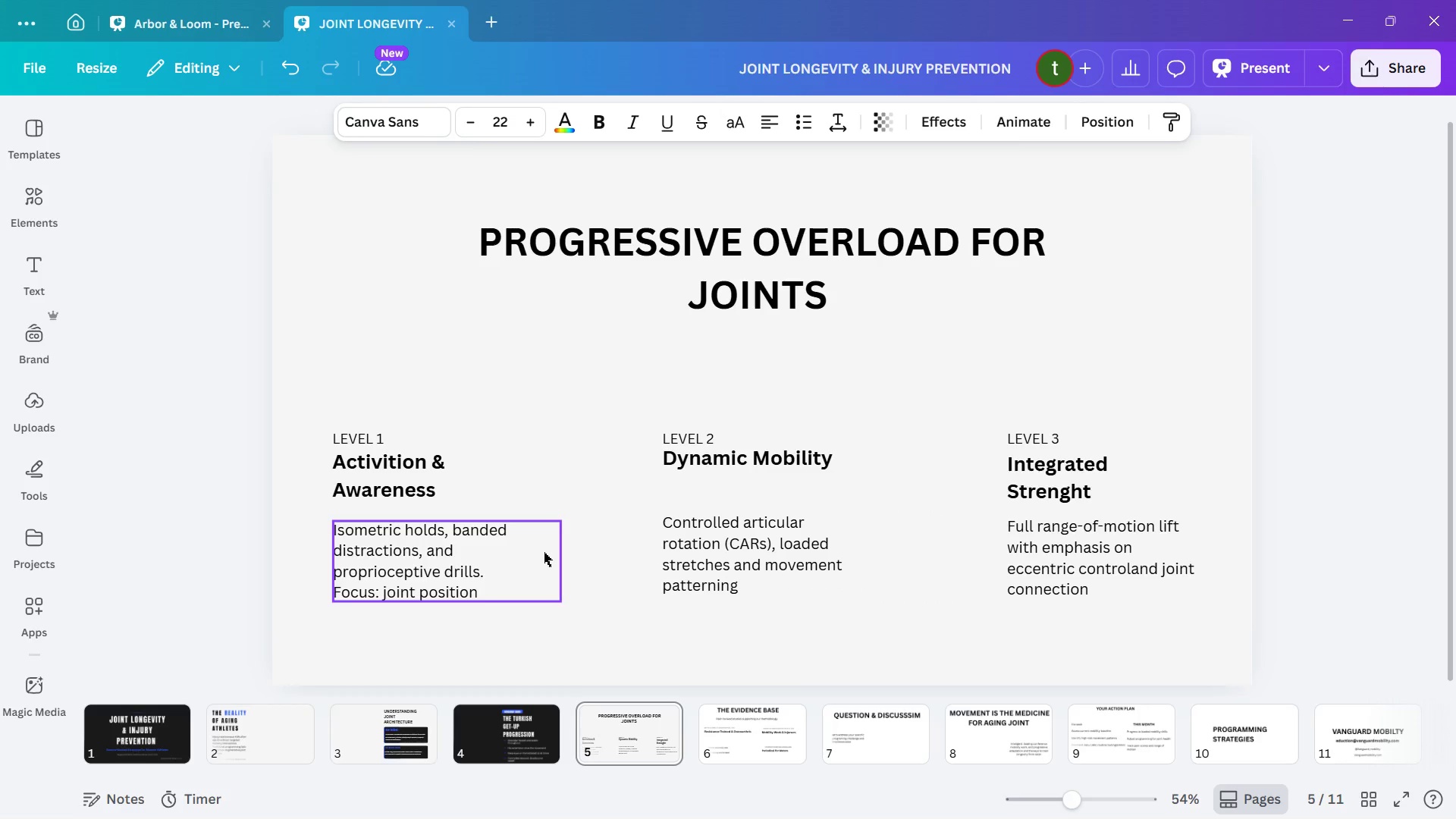 
hold_key(key=ArrowDown, duration=0.98)
 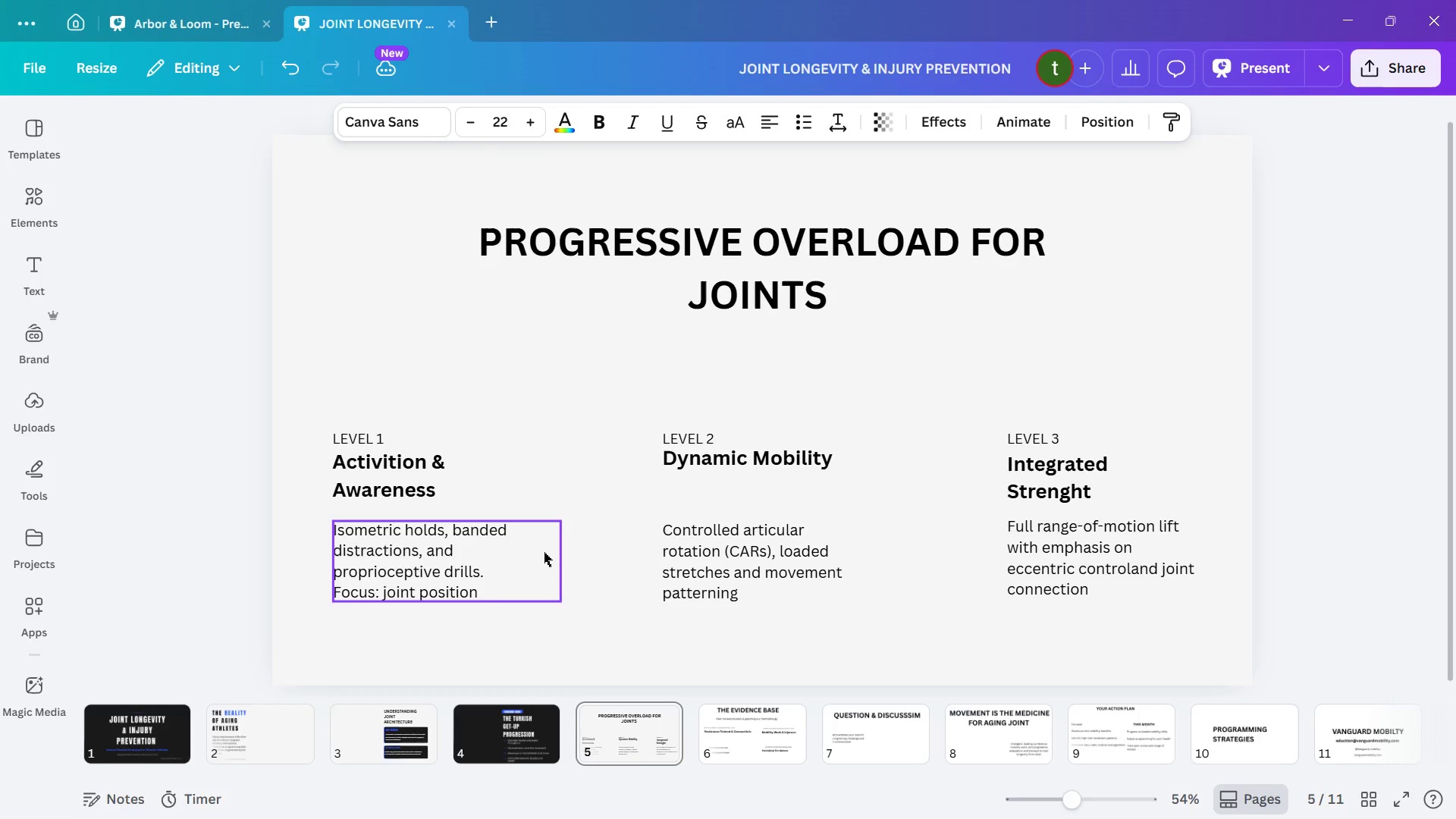 
hold_key(key=ArrowUp, duration=0.58)
 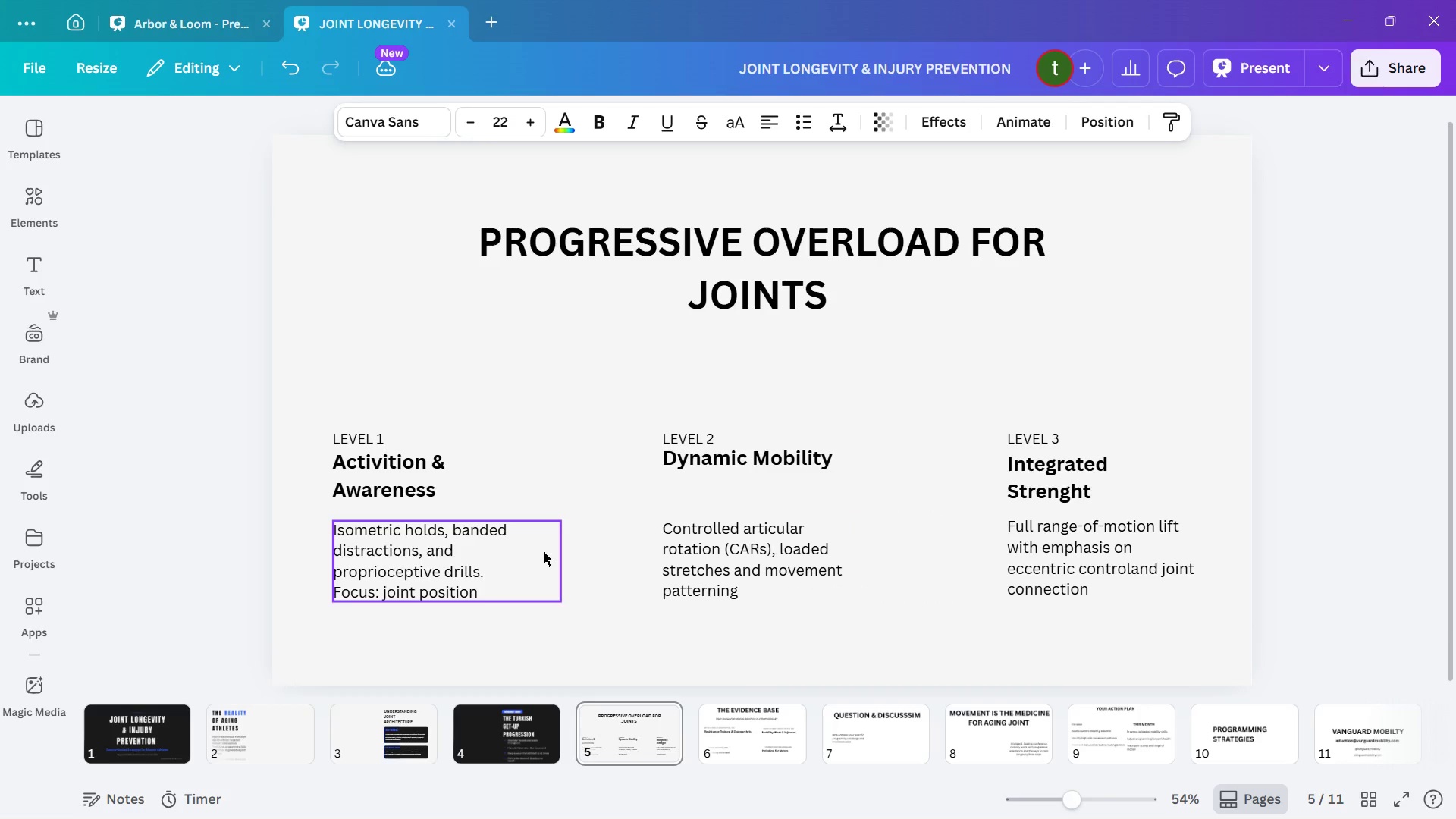 
key(ArrowUp)
 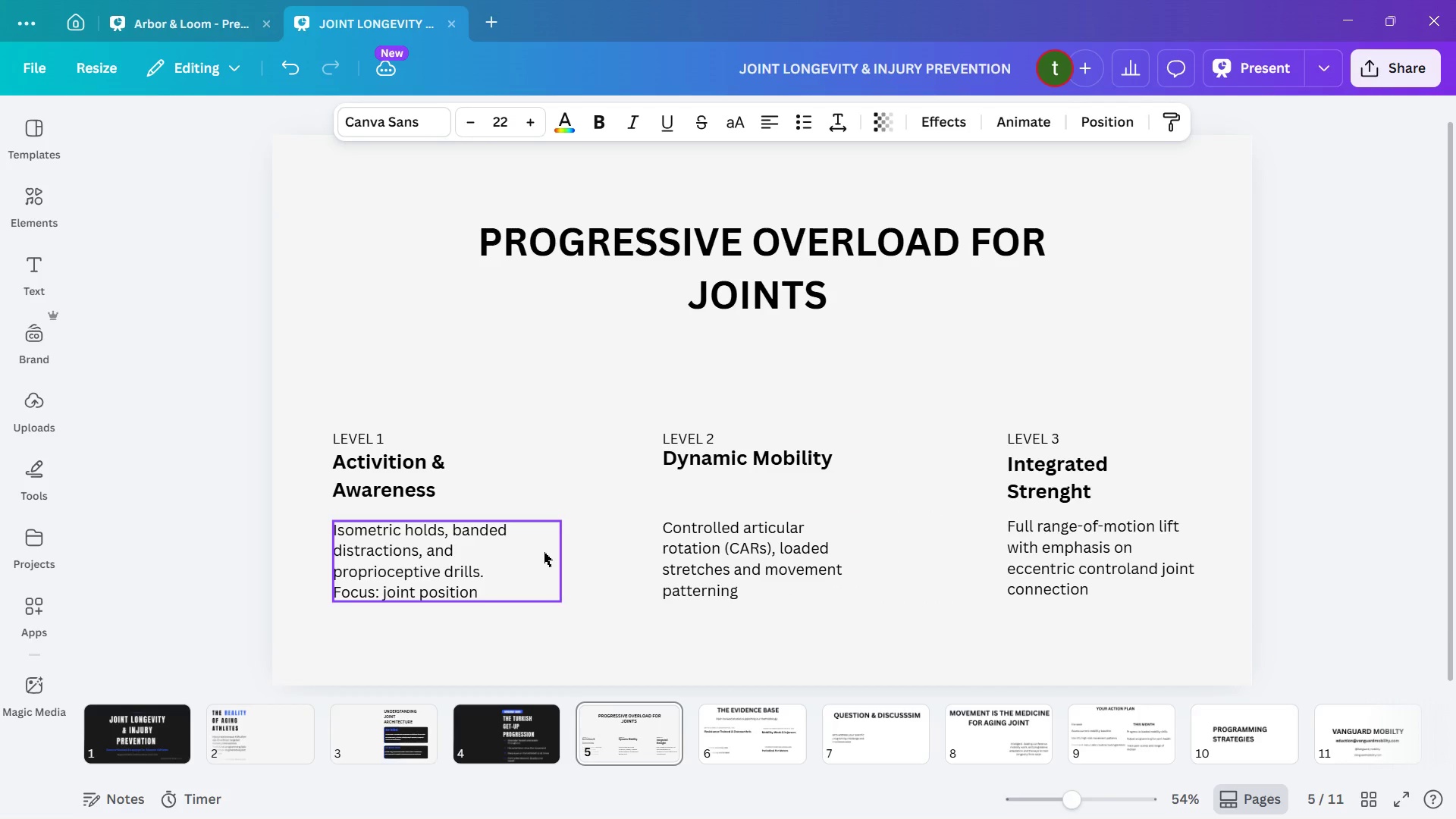 
key(ArrowUp)
 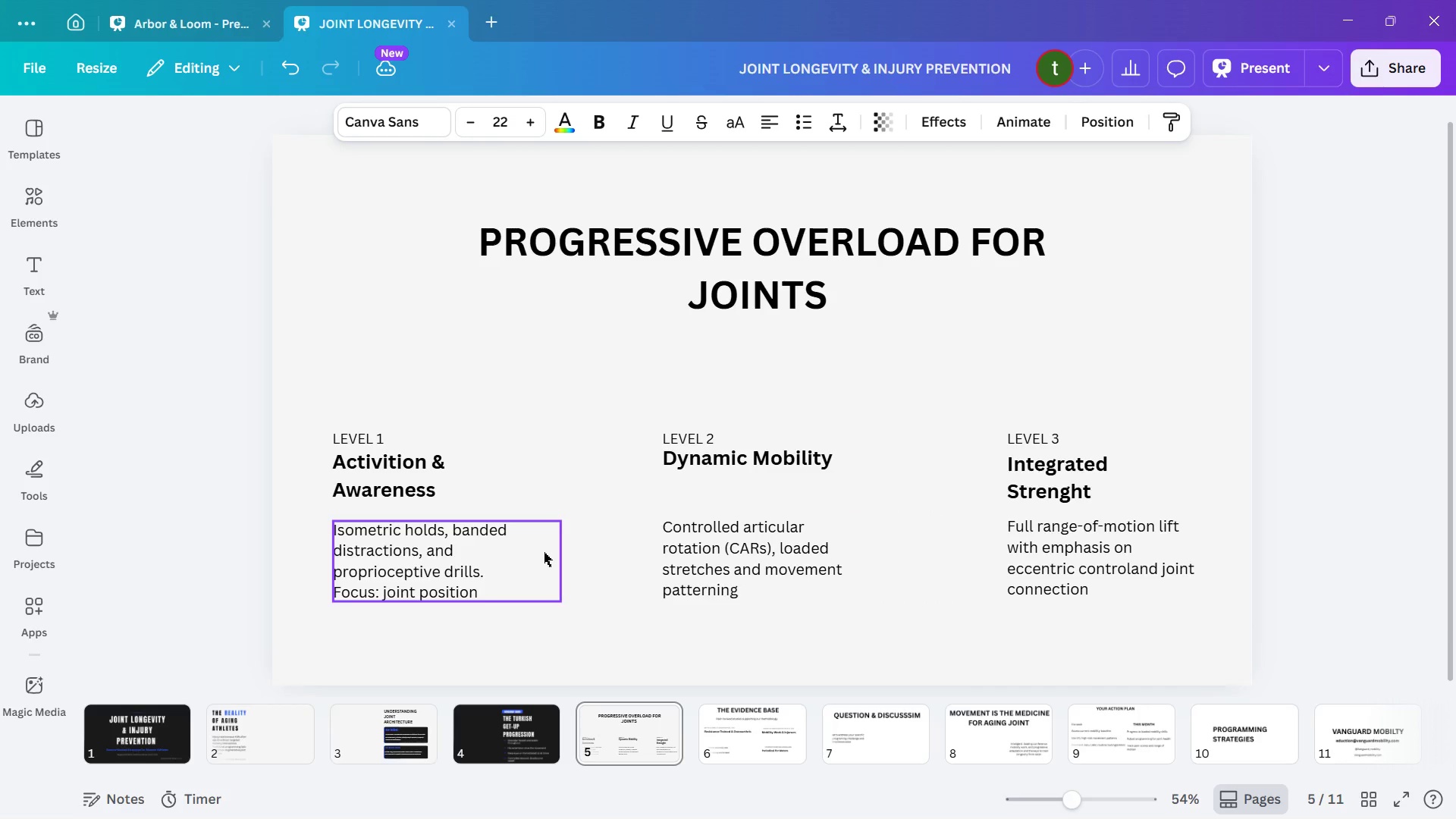 
hold_key(key=ArrowUp, duration=0.88)
 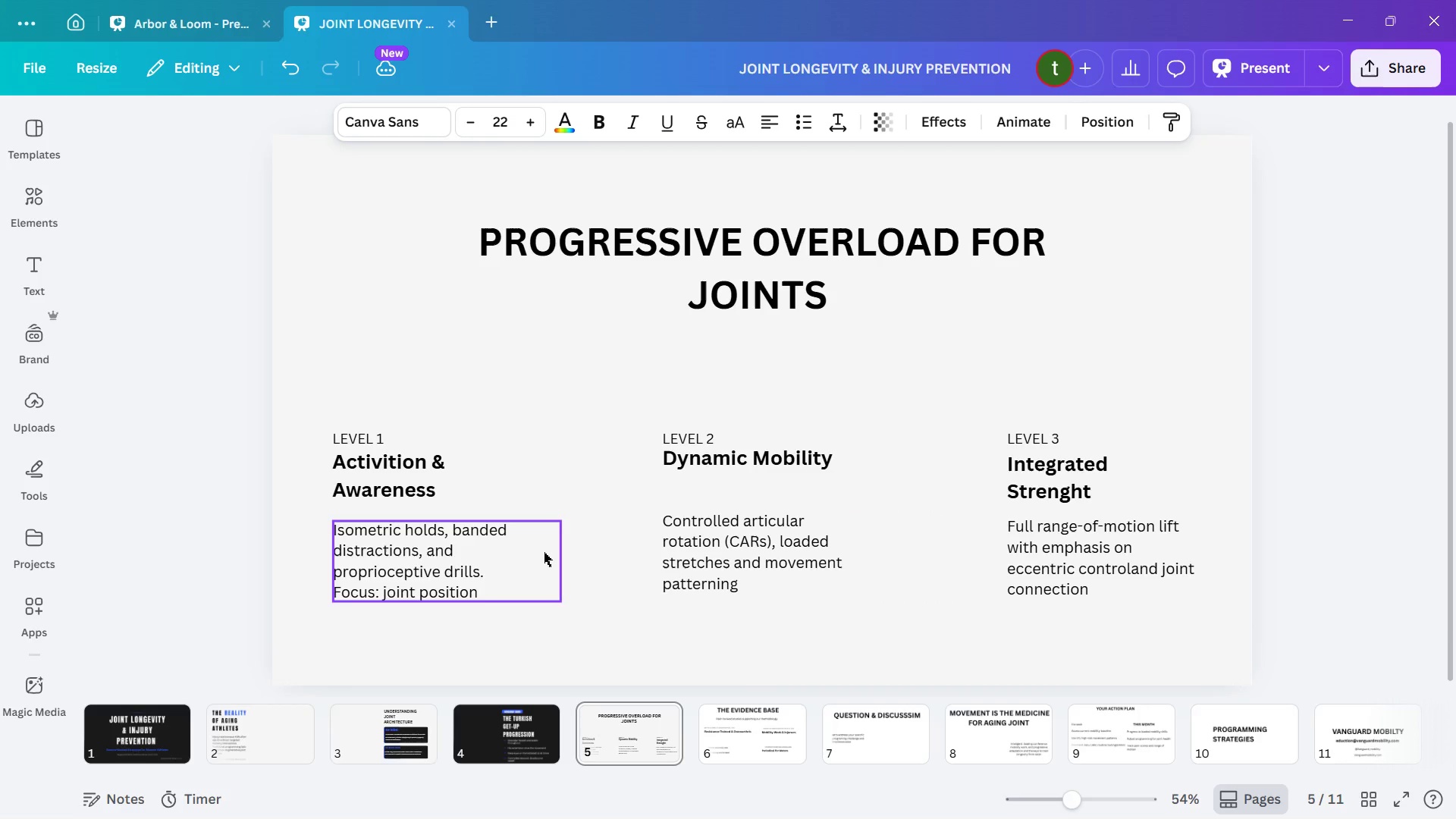 
hold_key(key=ArrowUp, duration=1.11)
 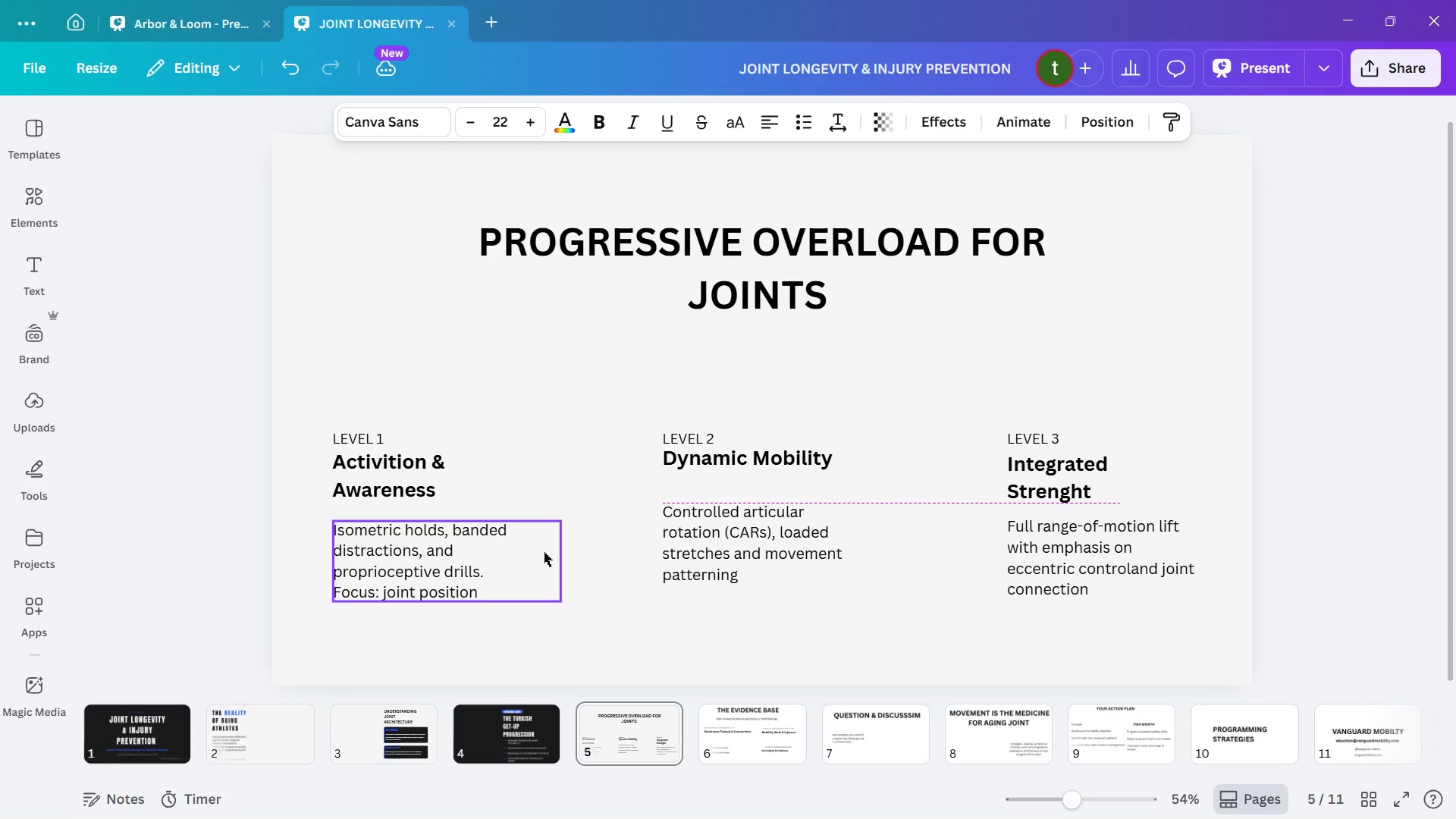 
hold_key(key=ArrowDown, duration=0.61)
 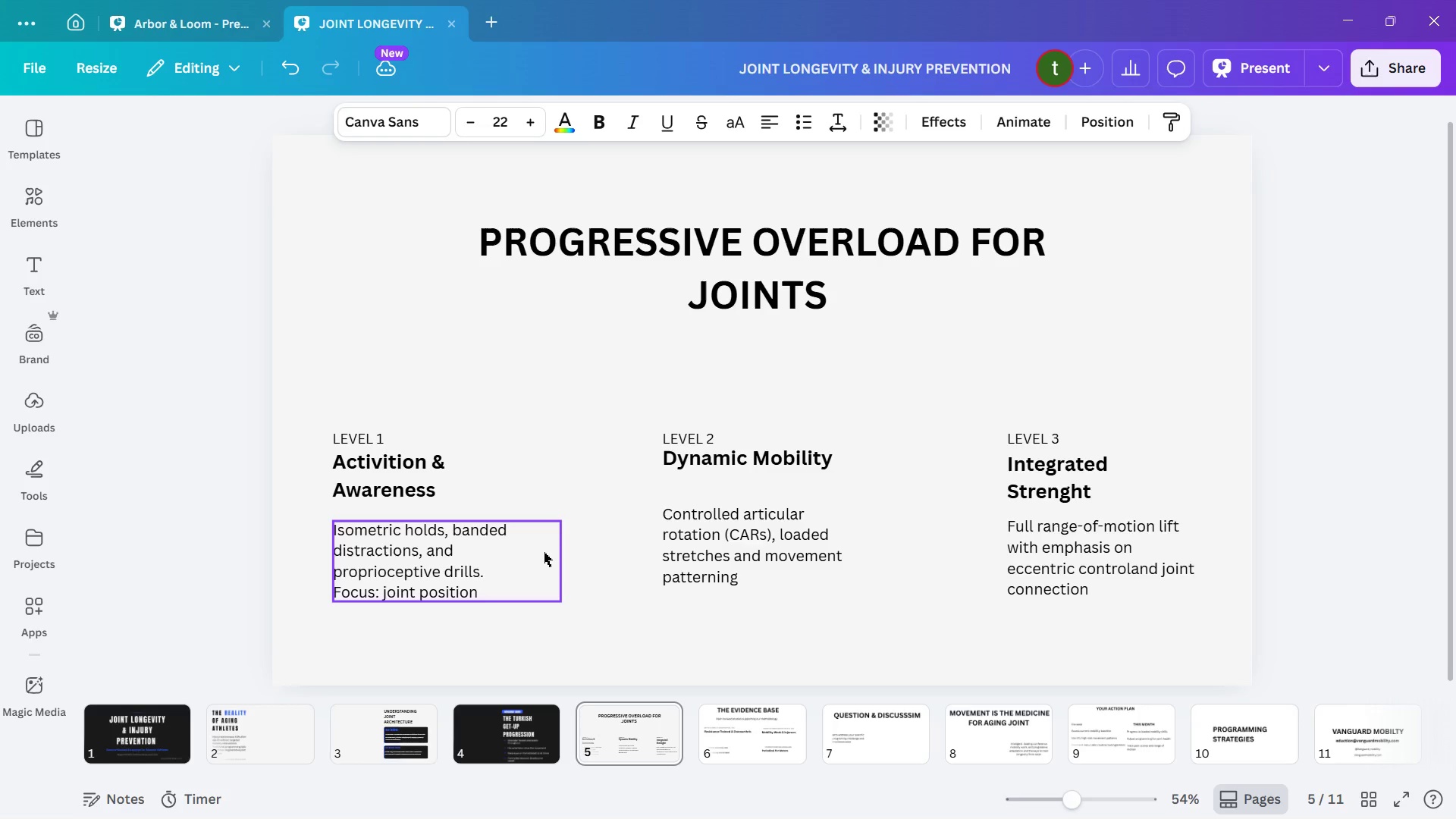 
hold_key(key=ArrowDown, duration=0.34)
 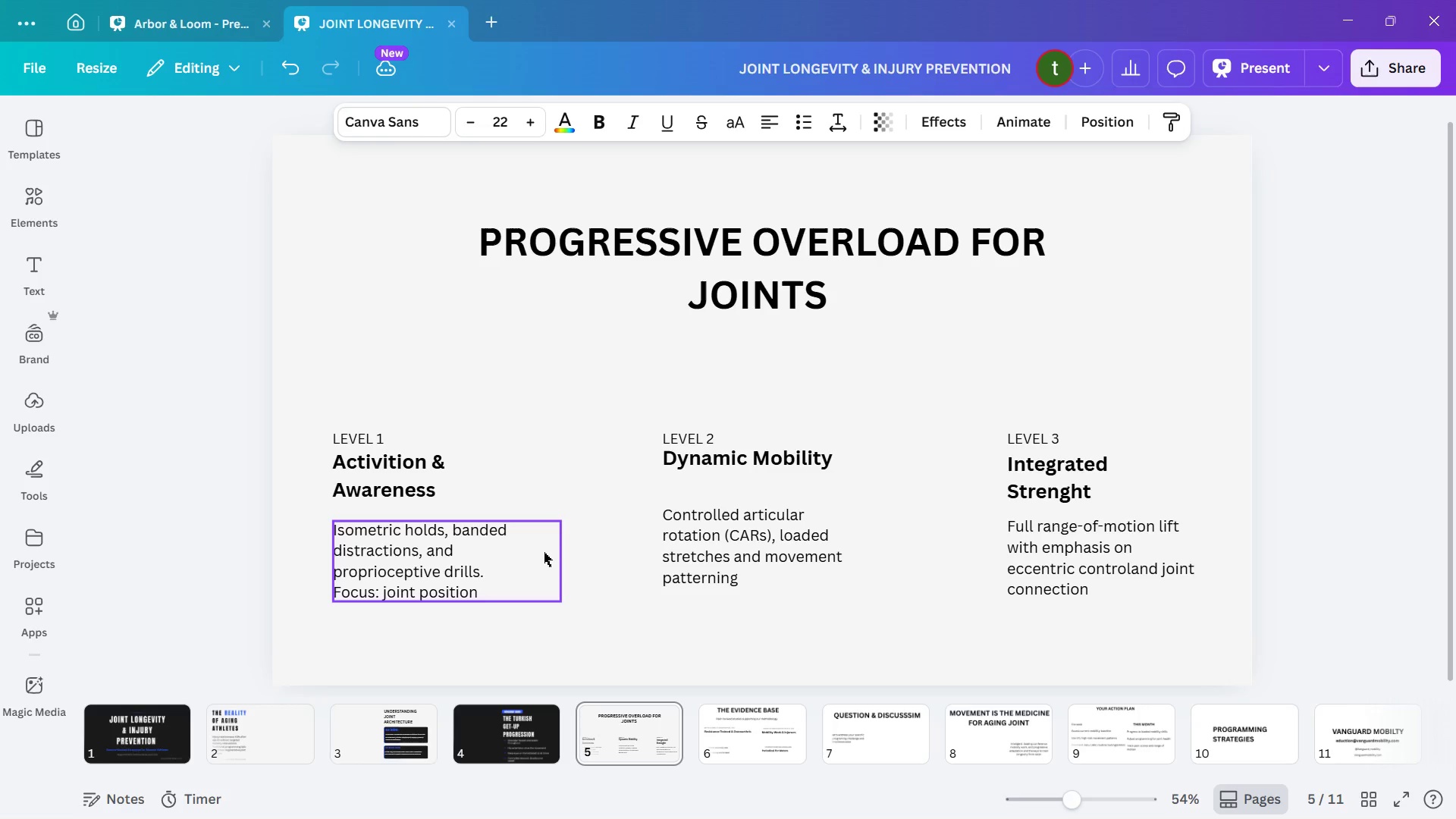 
key(ArrowDown)
 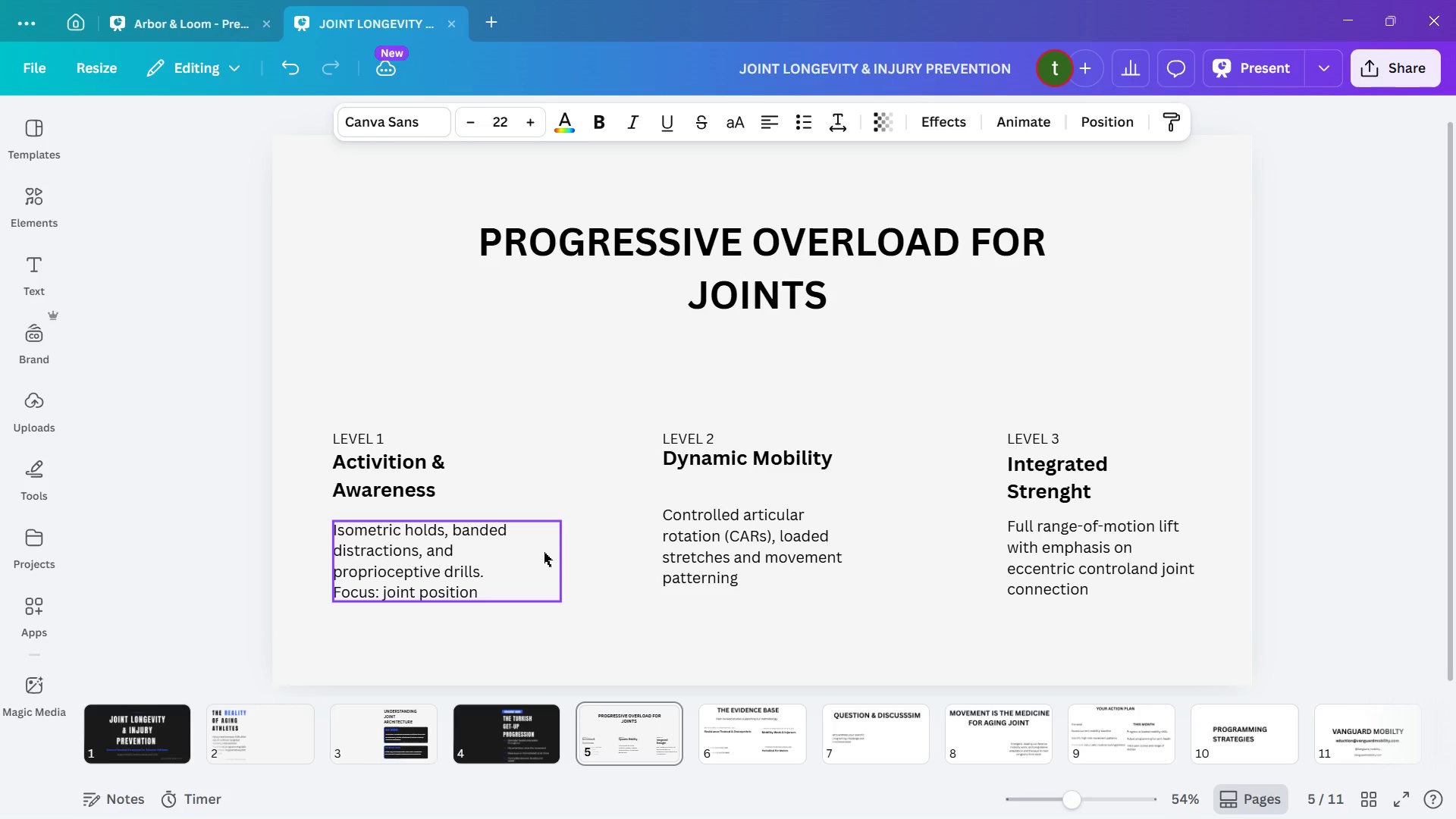 
hold_key(key=ArrowDown, duration=1.14)
 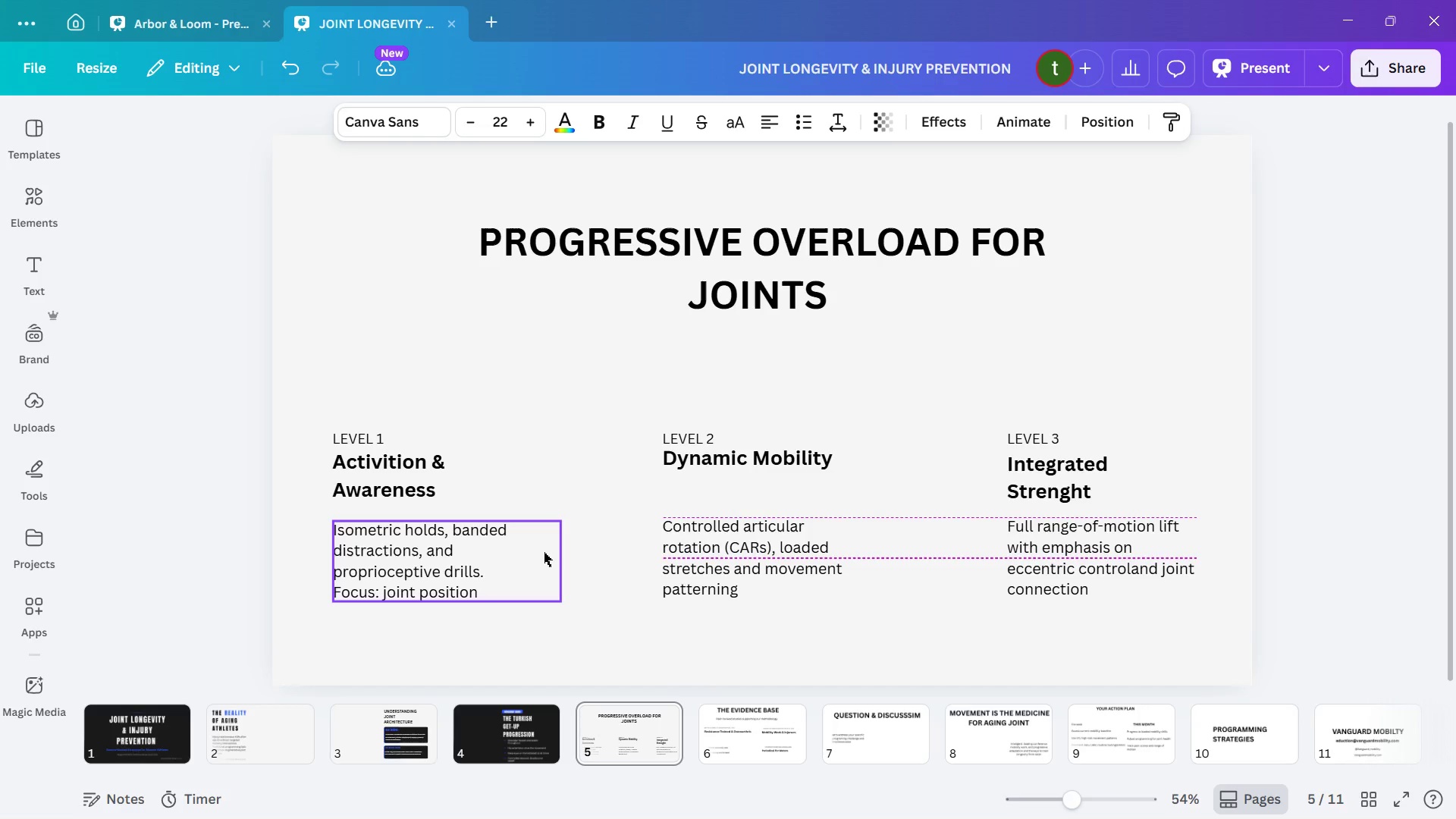 
hold_key(key=ArrowDown, duration=0.42)
 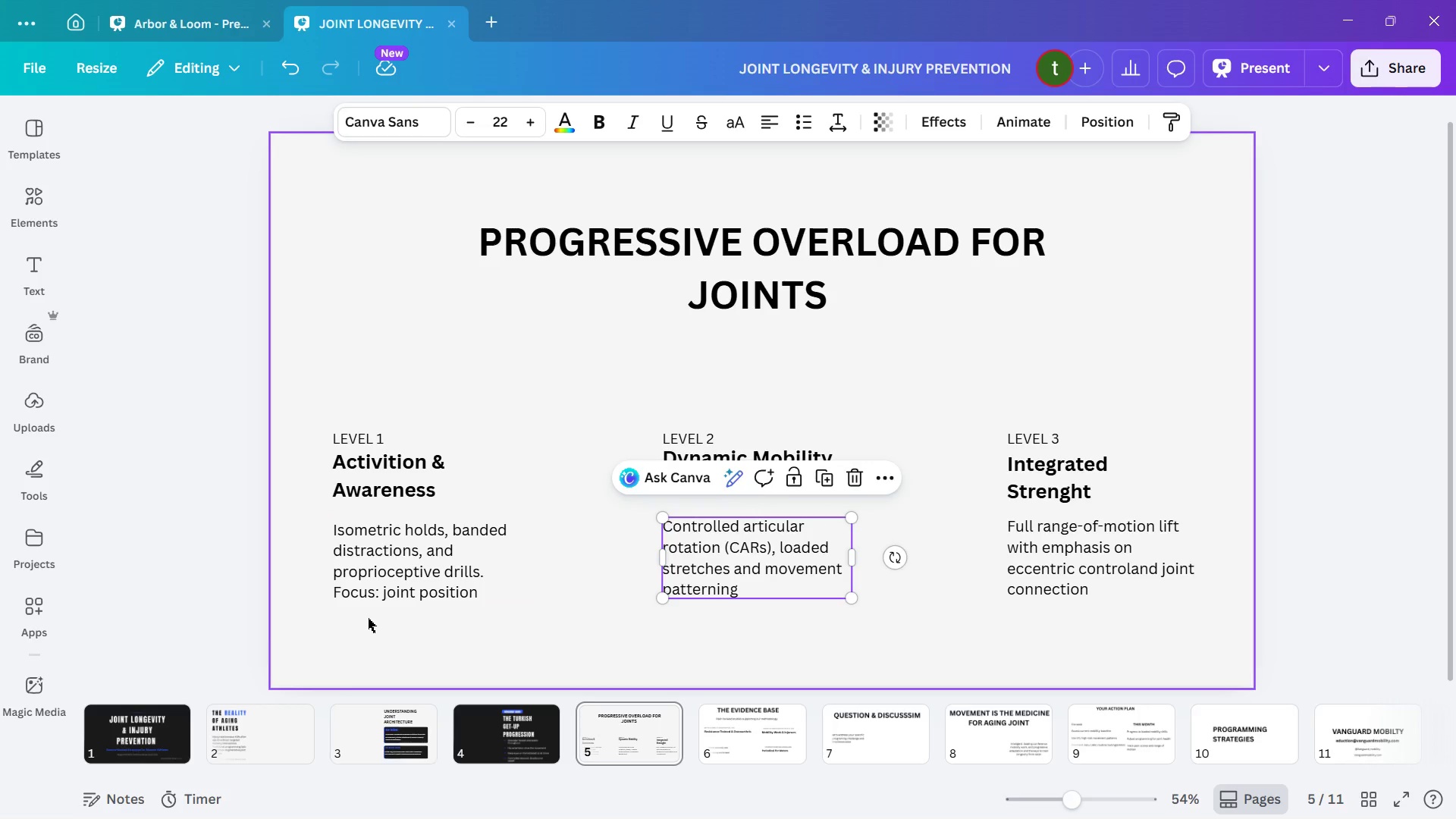 
left_click([394, 588])
 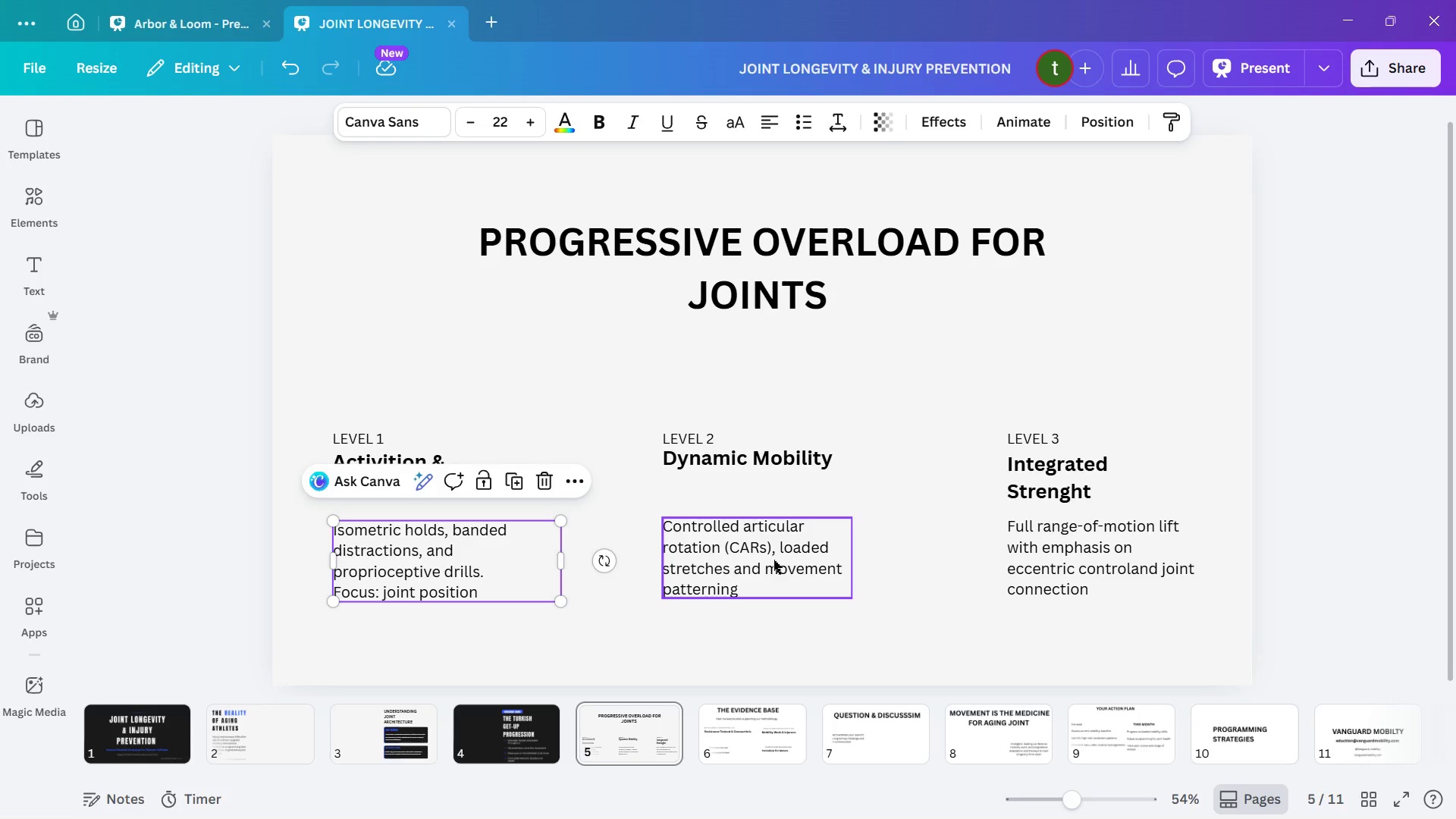 
left_click([774, 559])
 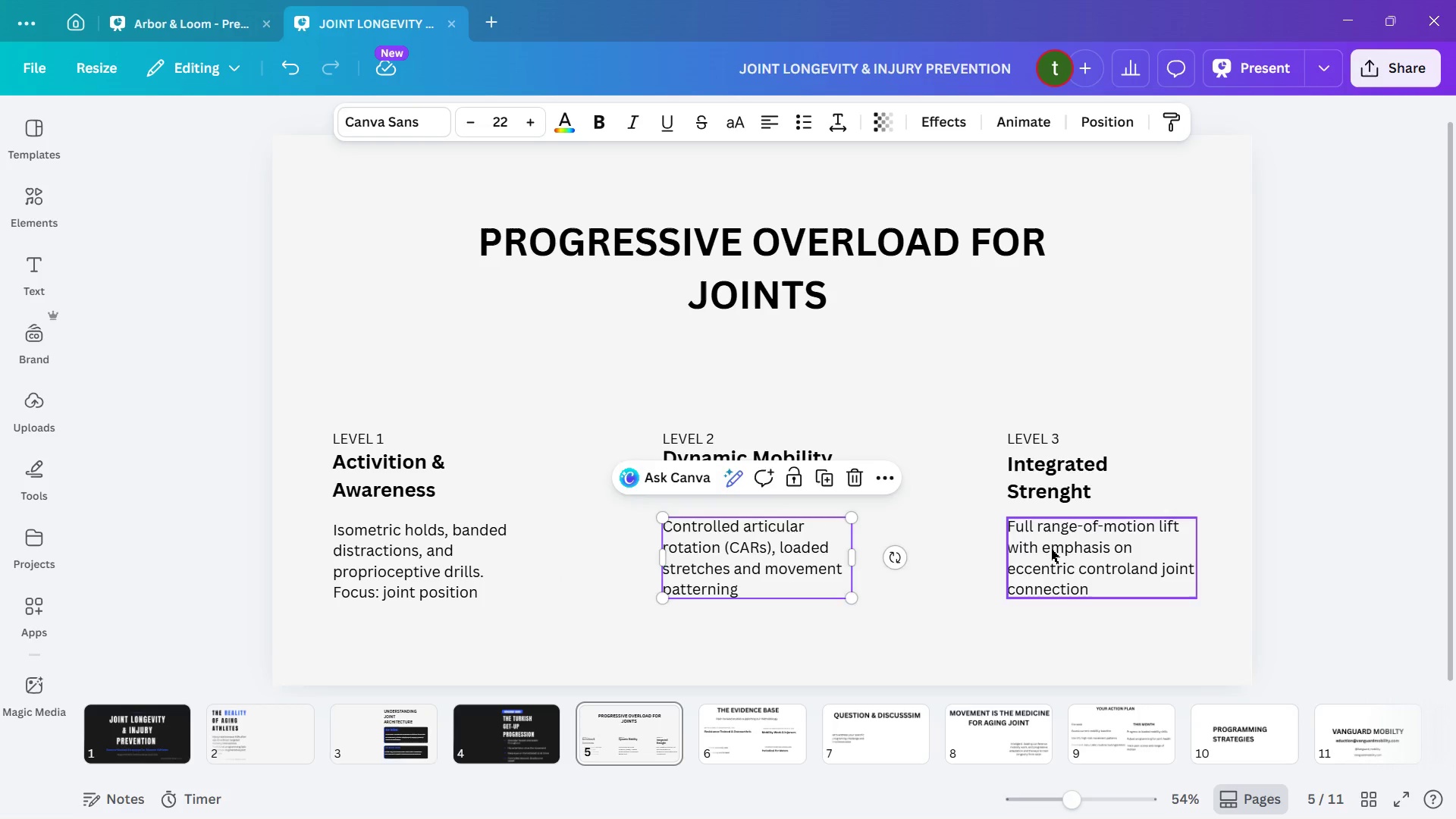 
left_click([1053, 549])
 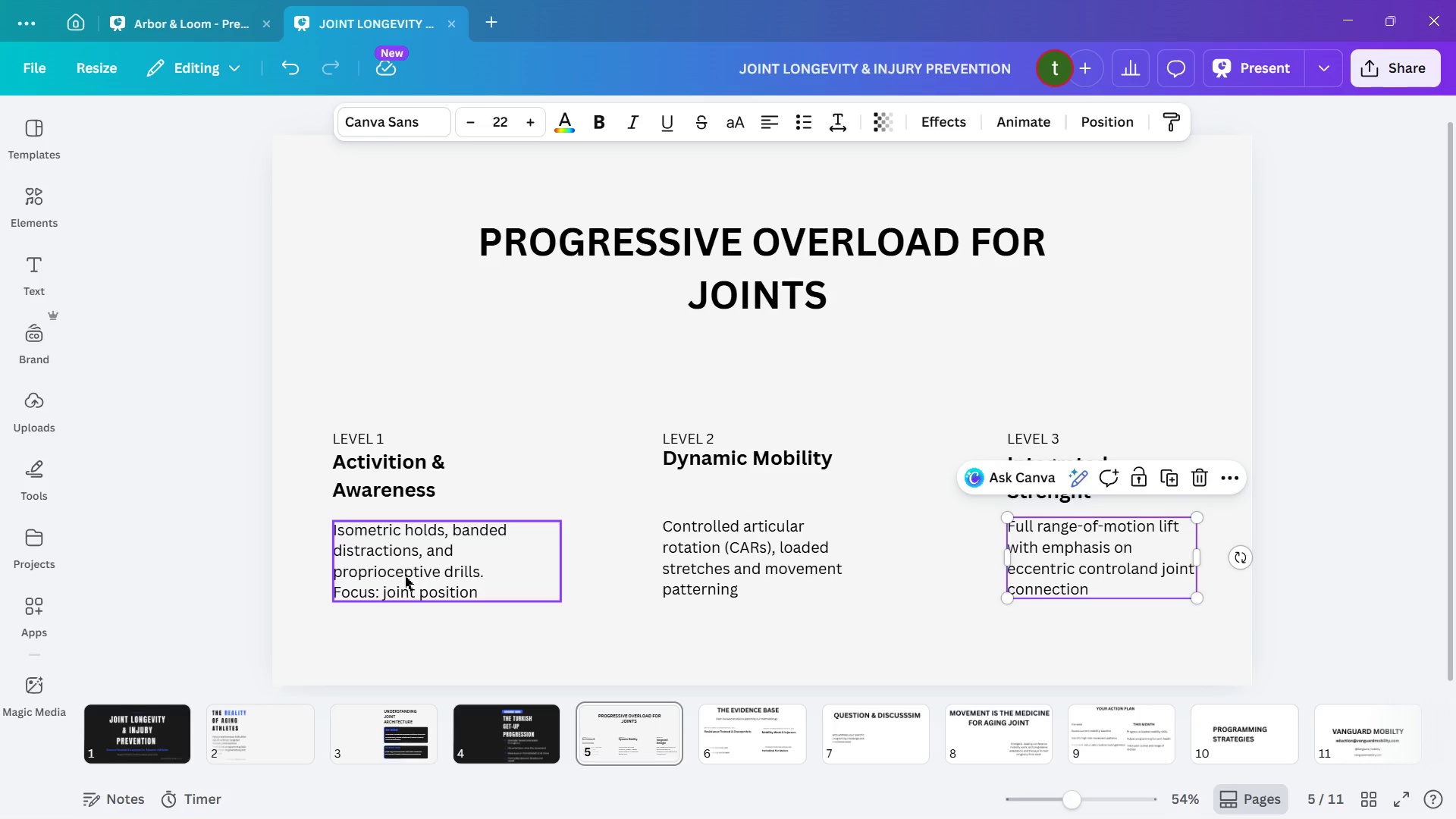 
left_click([405, 573])
 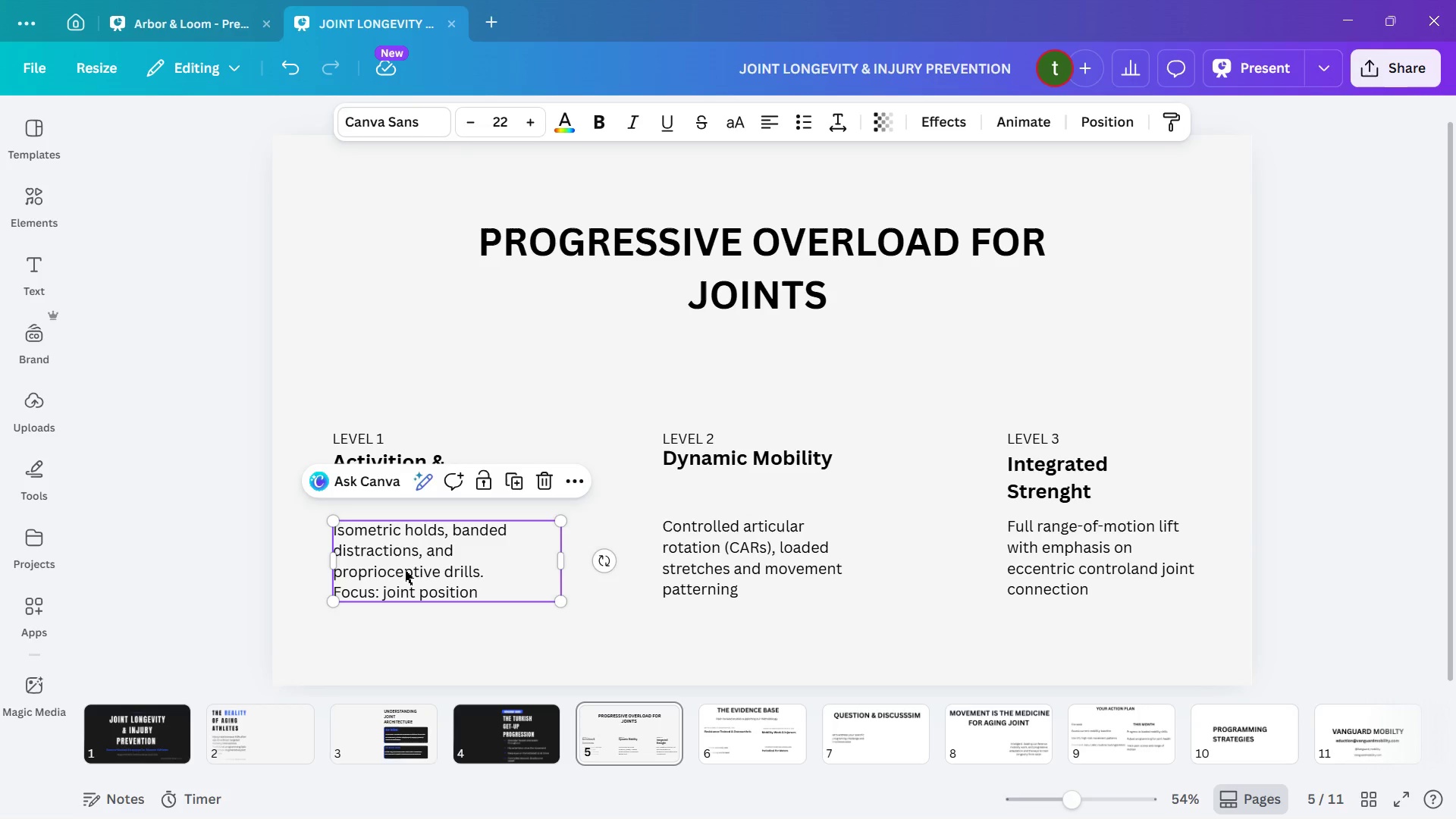 
hold_key(key=ArrowUp, duration=1.02)
 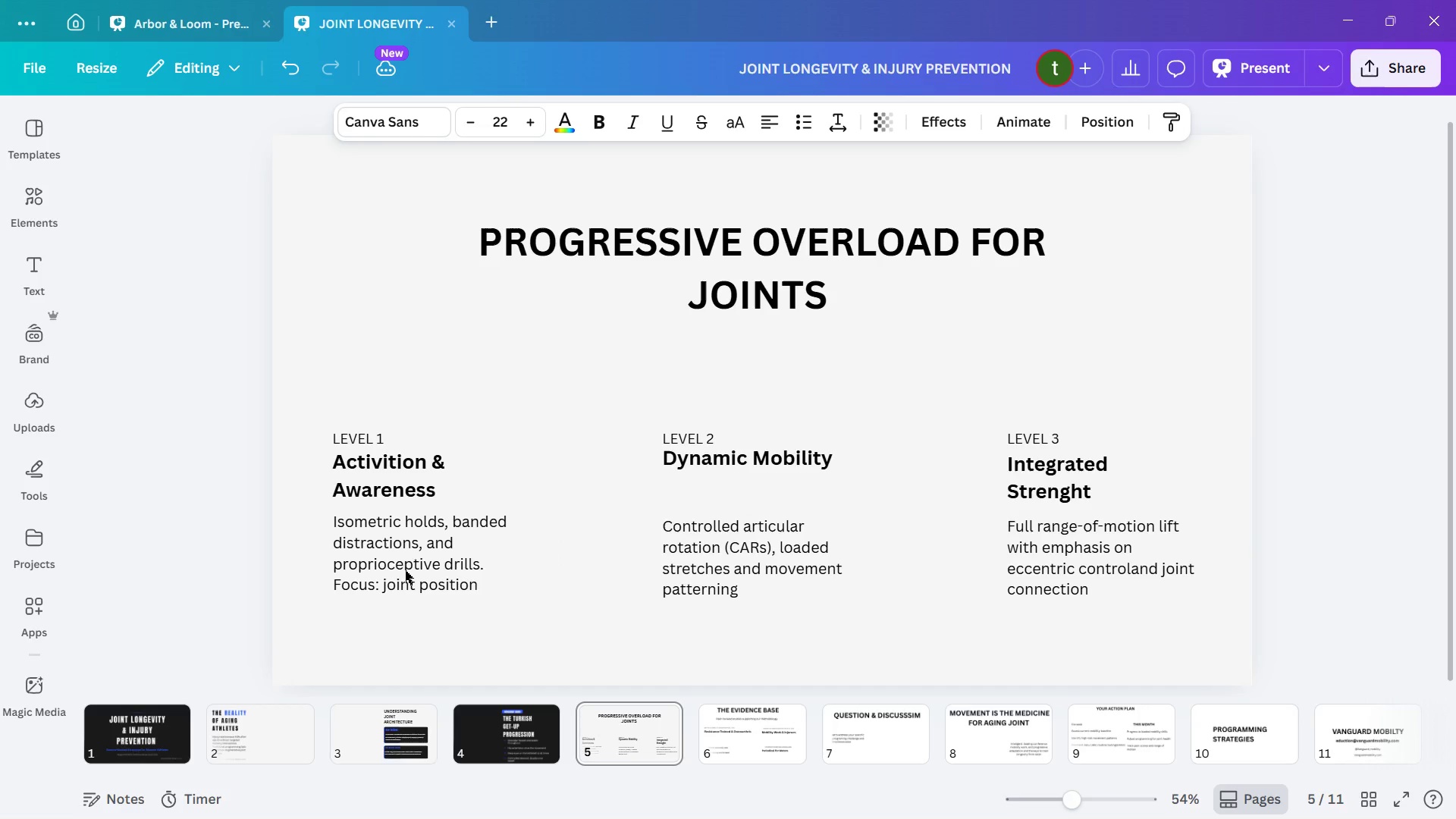 
hold_key(key=ArrowUp, duration=2.86)
 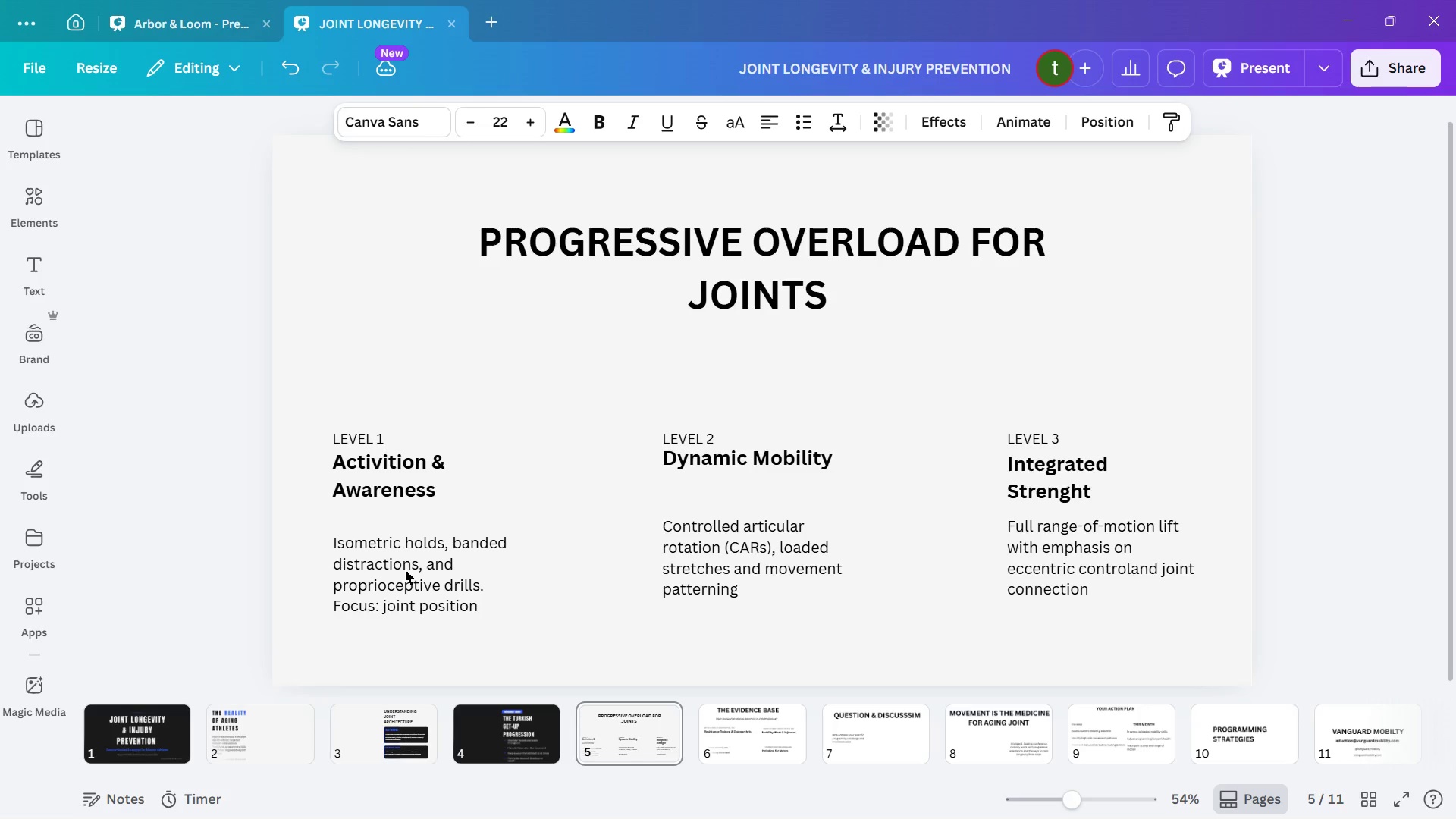 
hold_key(key=ArrowDown, duration=1.05)
 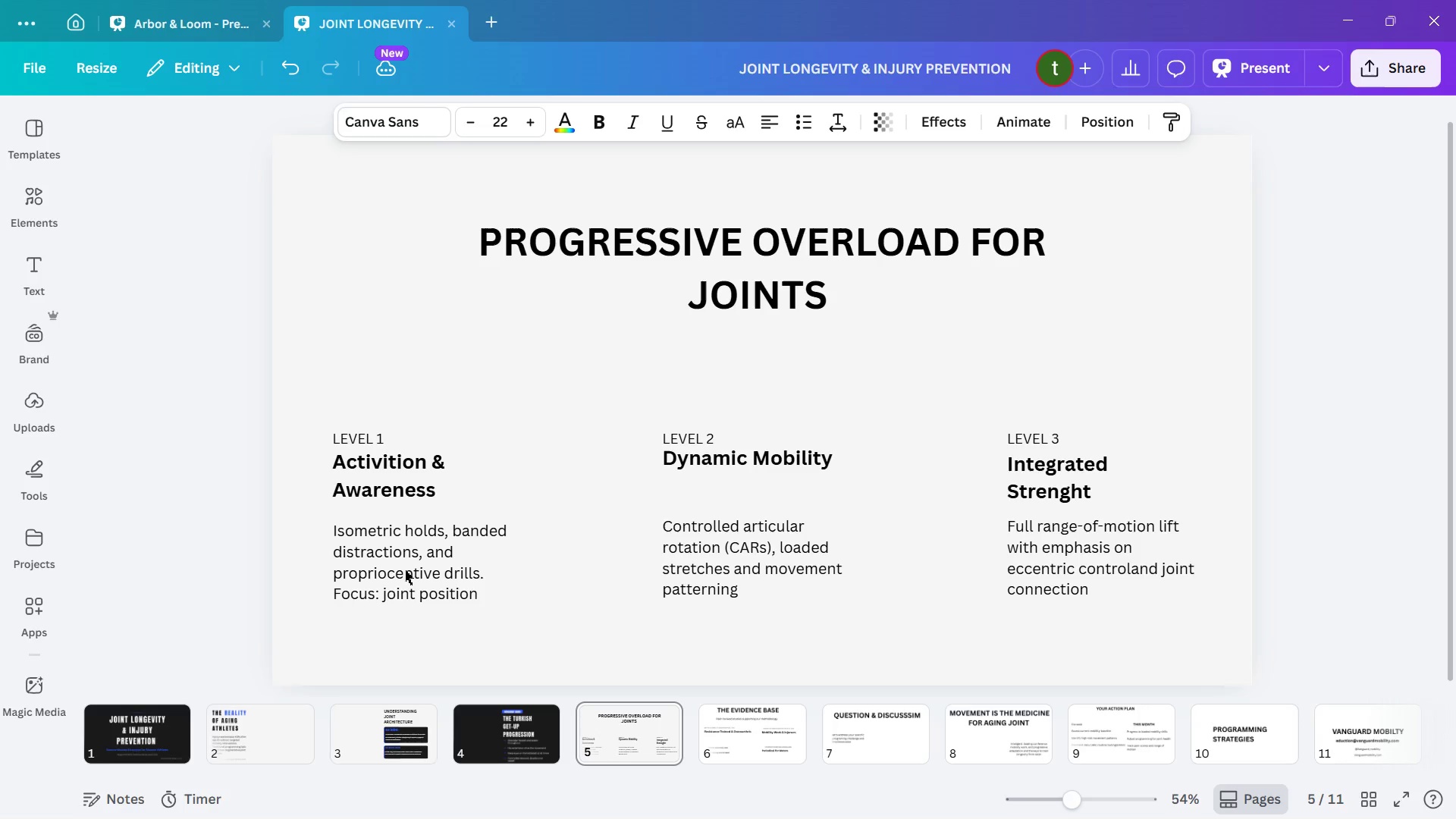 
hold_key(key=ArrowDown, duration=1.28)
 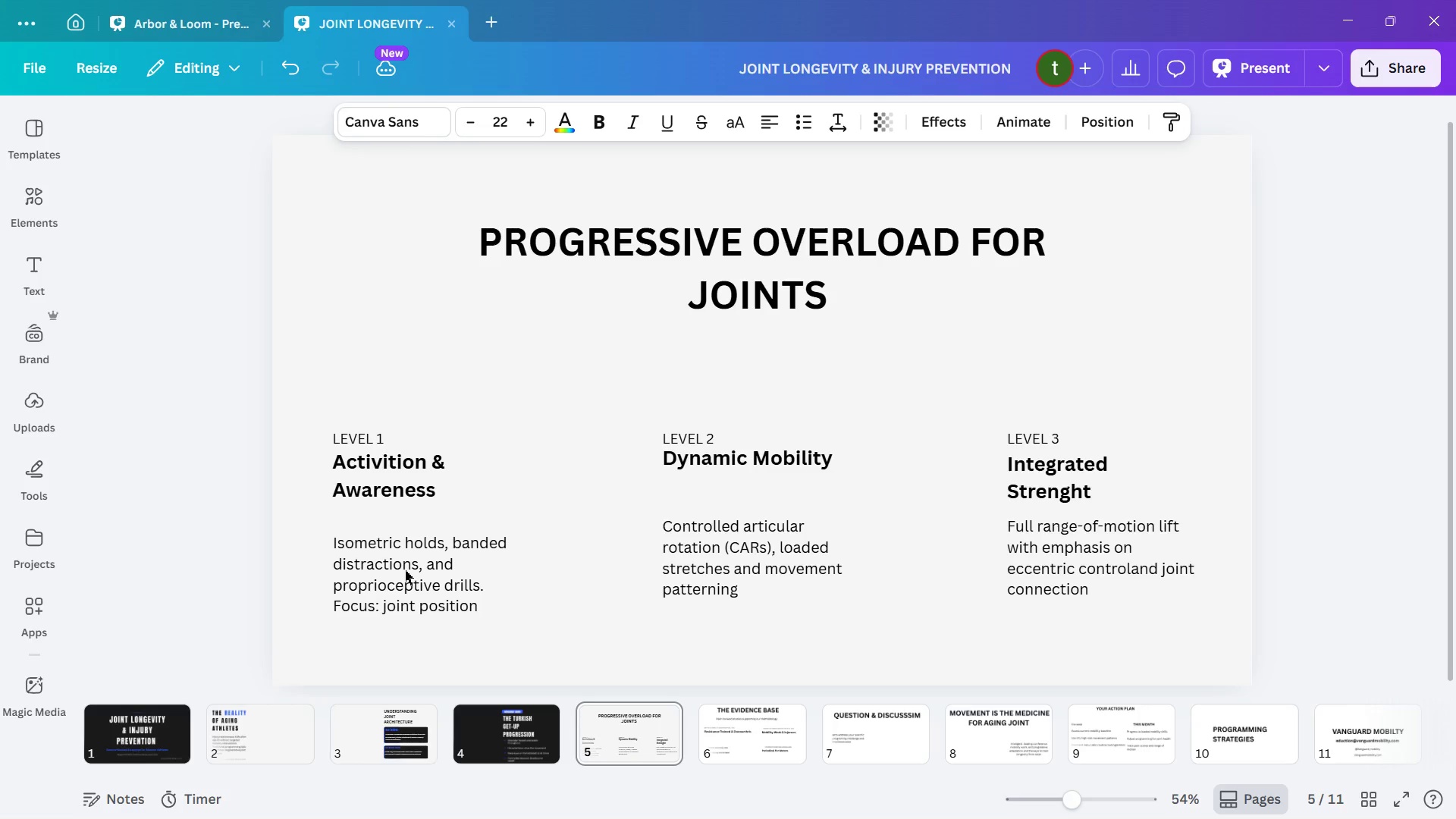 
hold_key(key=ArrowUp, duration=0.34)
 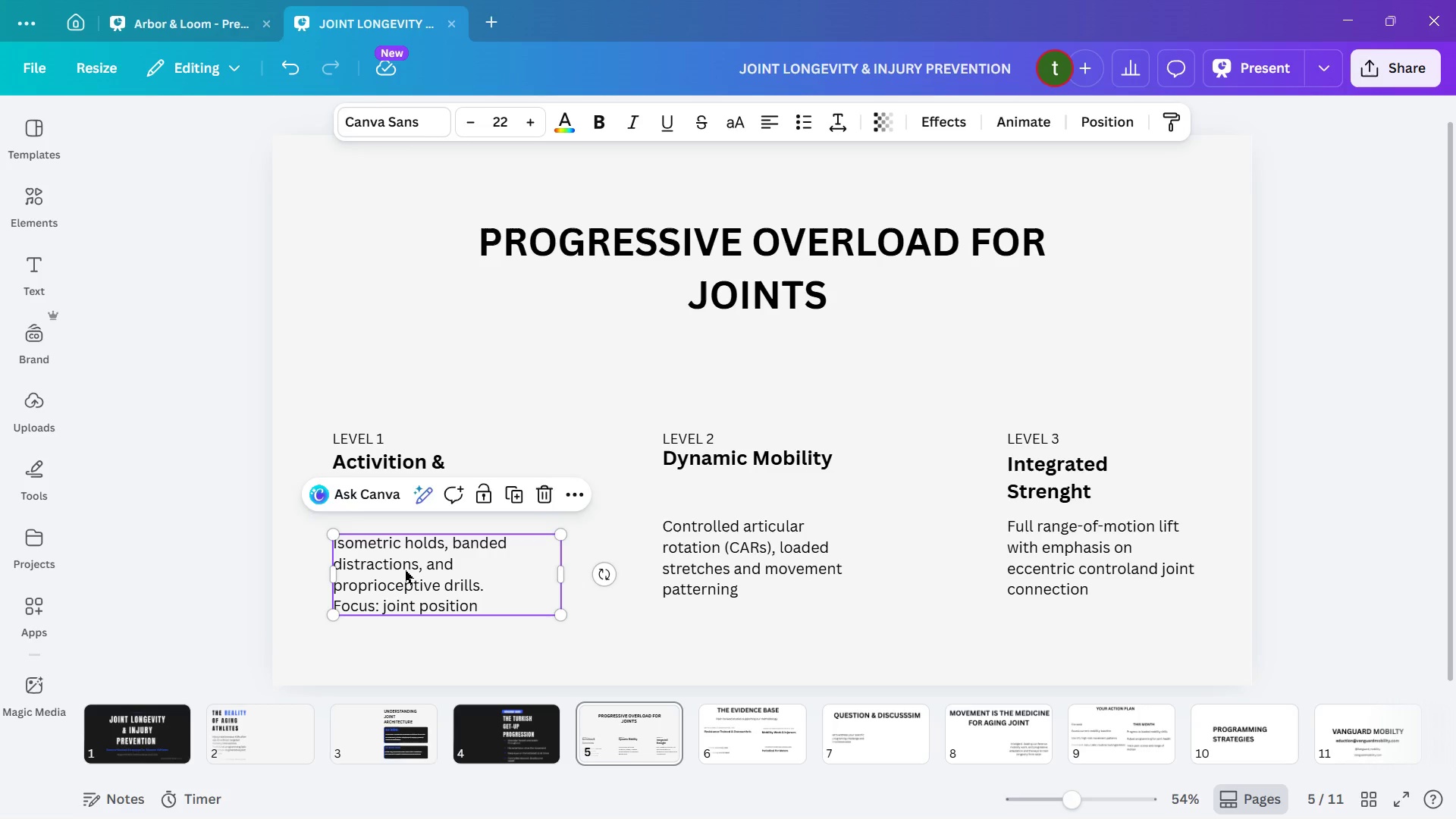 
left_click([405, 570])
 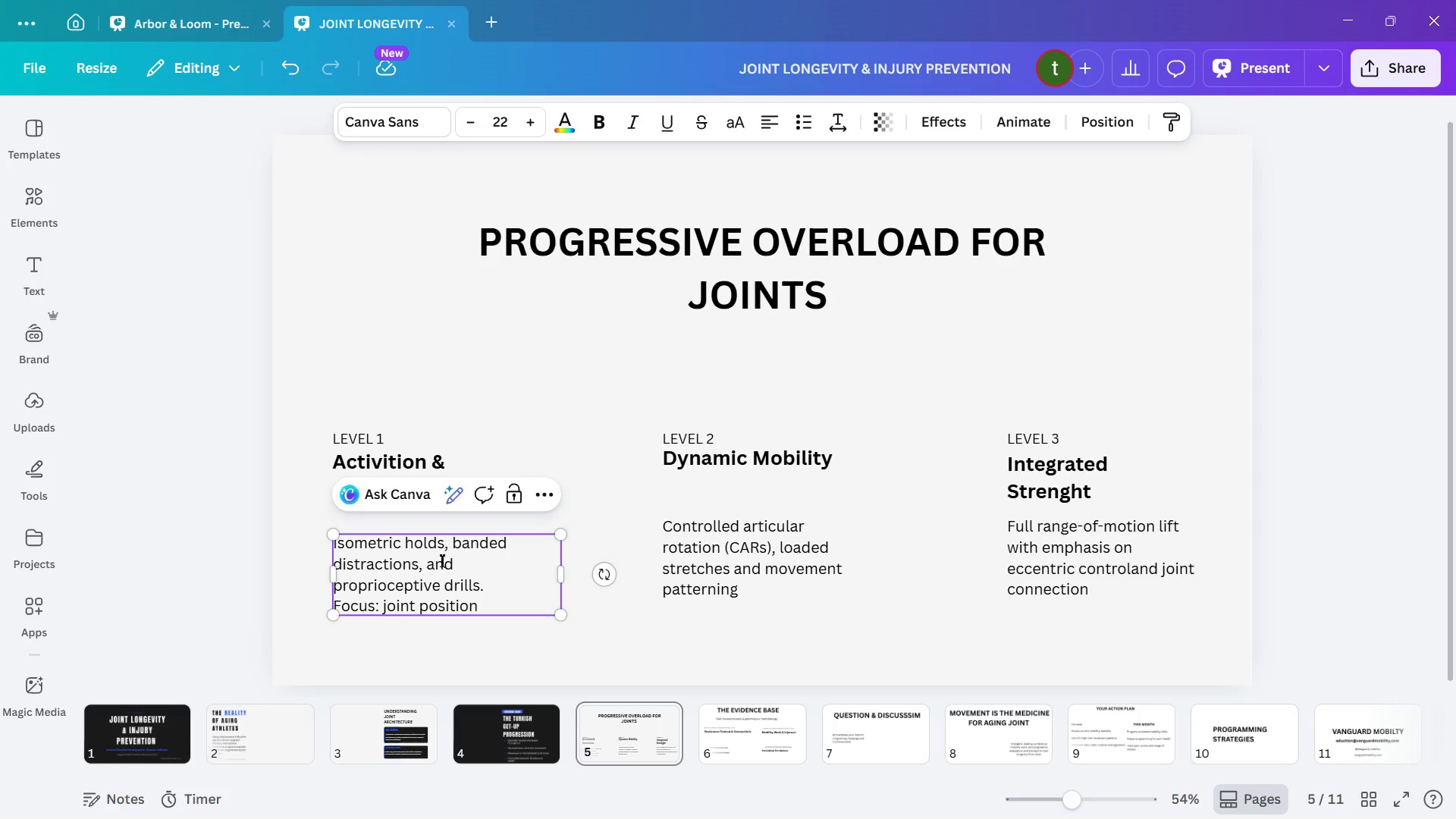 
left_click([453, 559])
 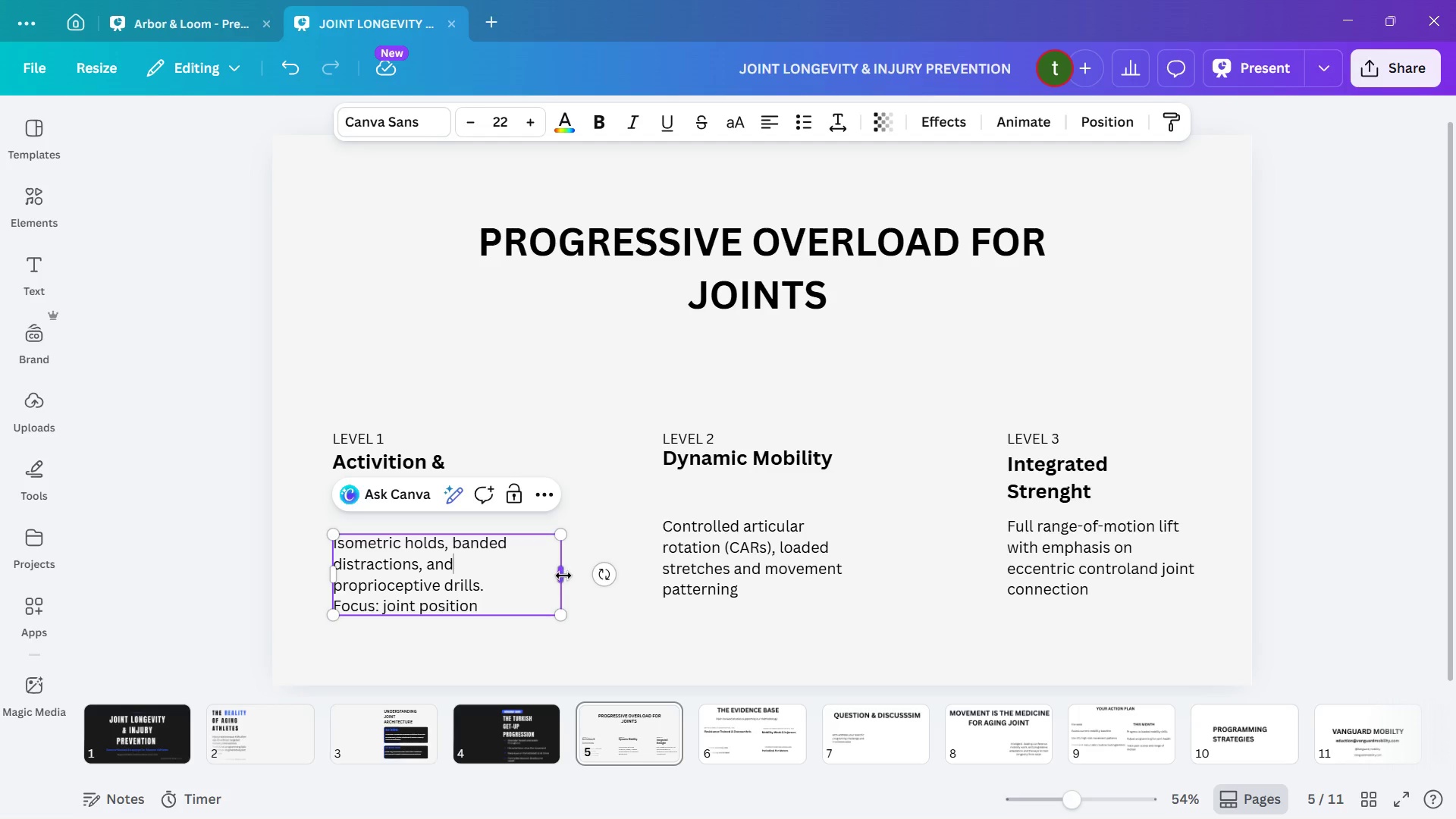 
left_click_drag(start_coordinate=[563, 576], to_coordinate=[518, 583])
 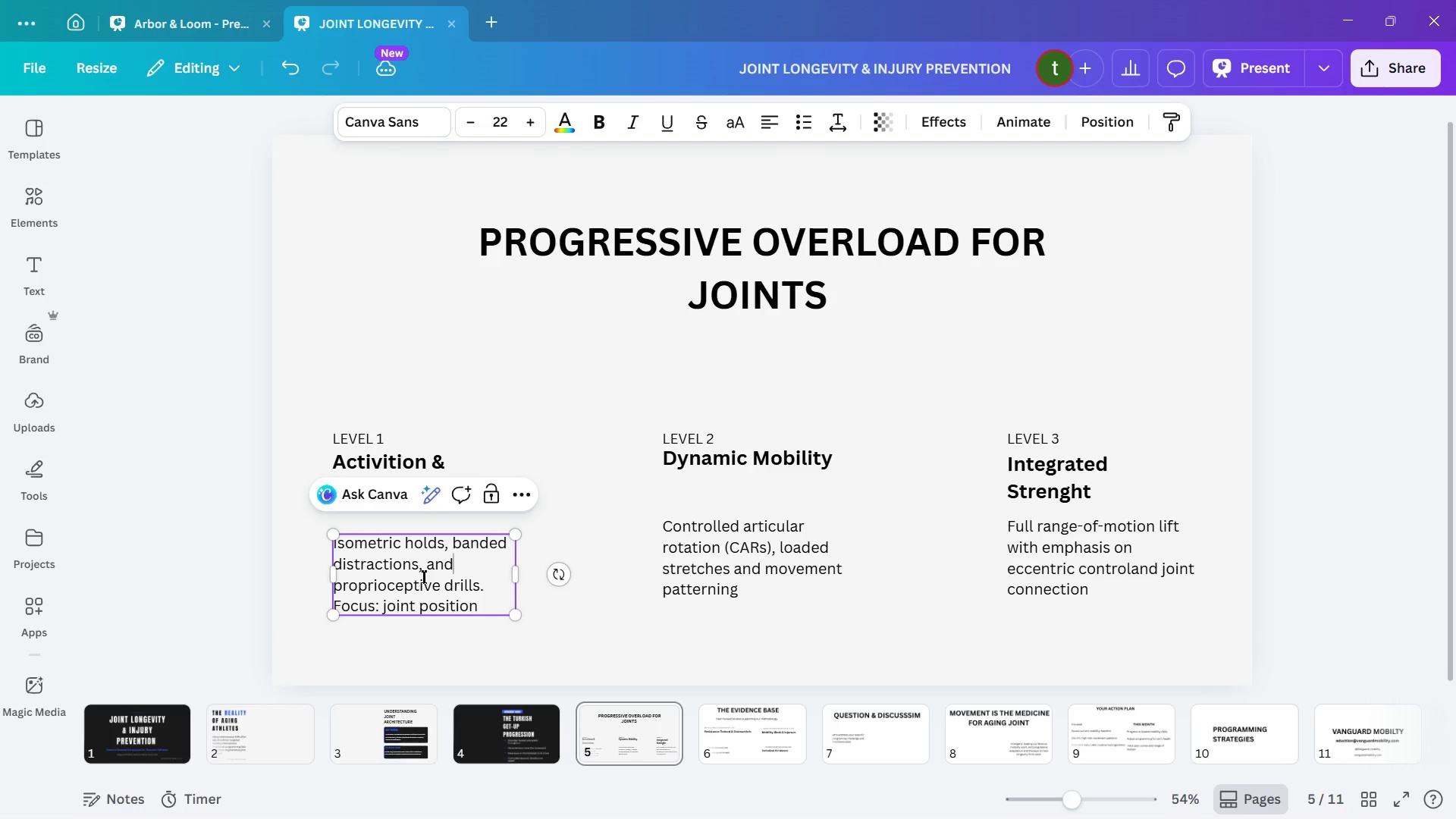 
left_click([423, 576])
 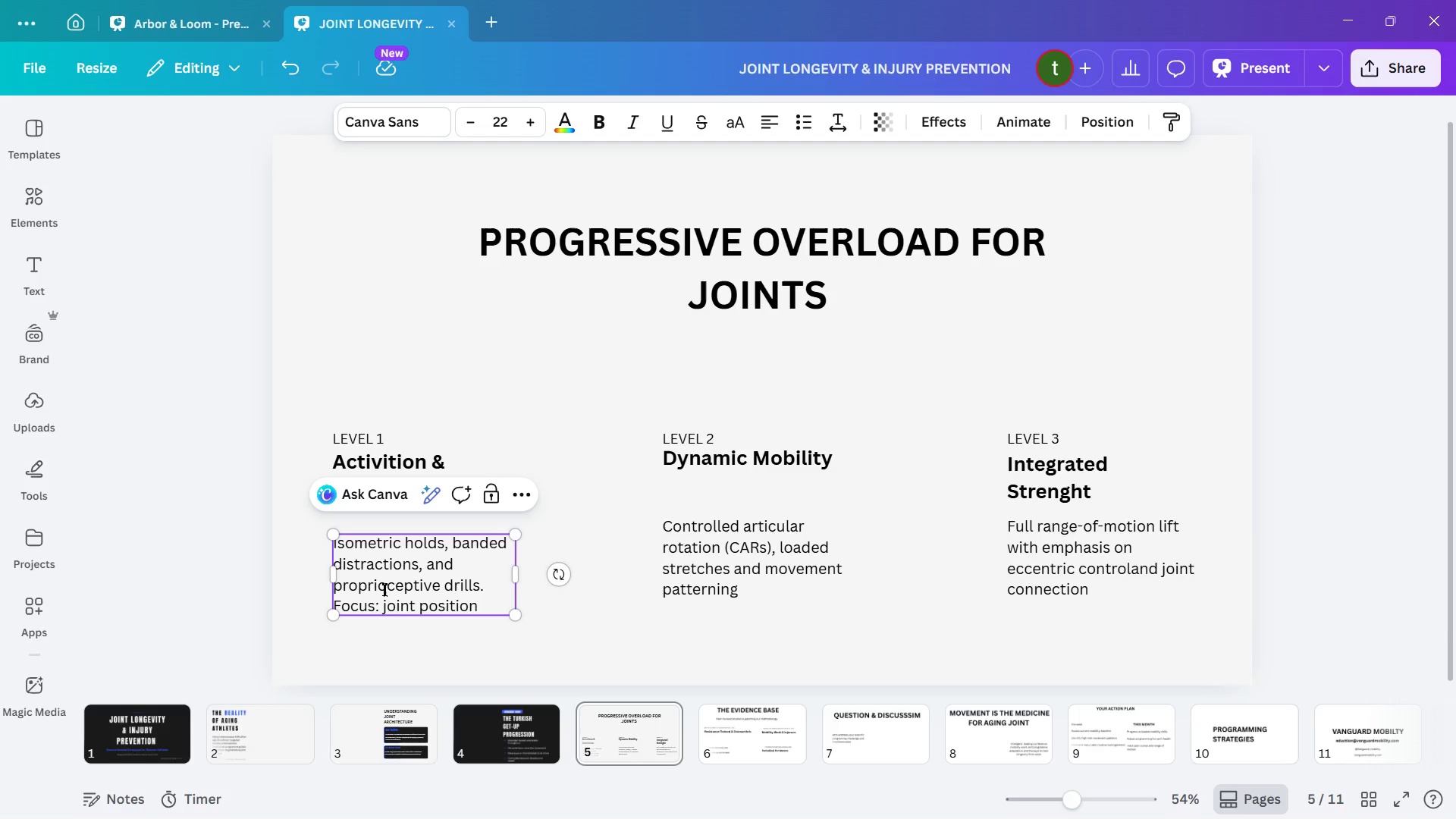 
hold_key(key=ArrowUp, duration=1.08)
 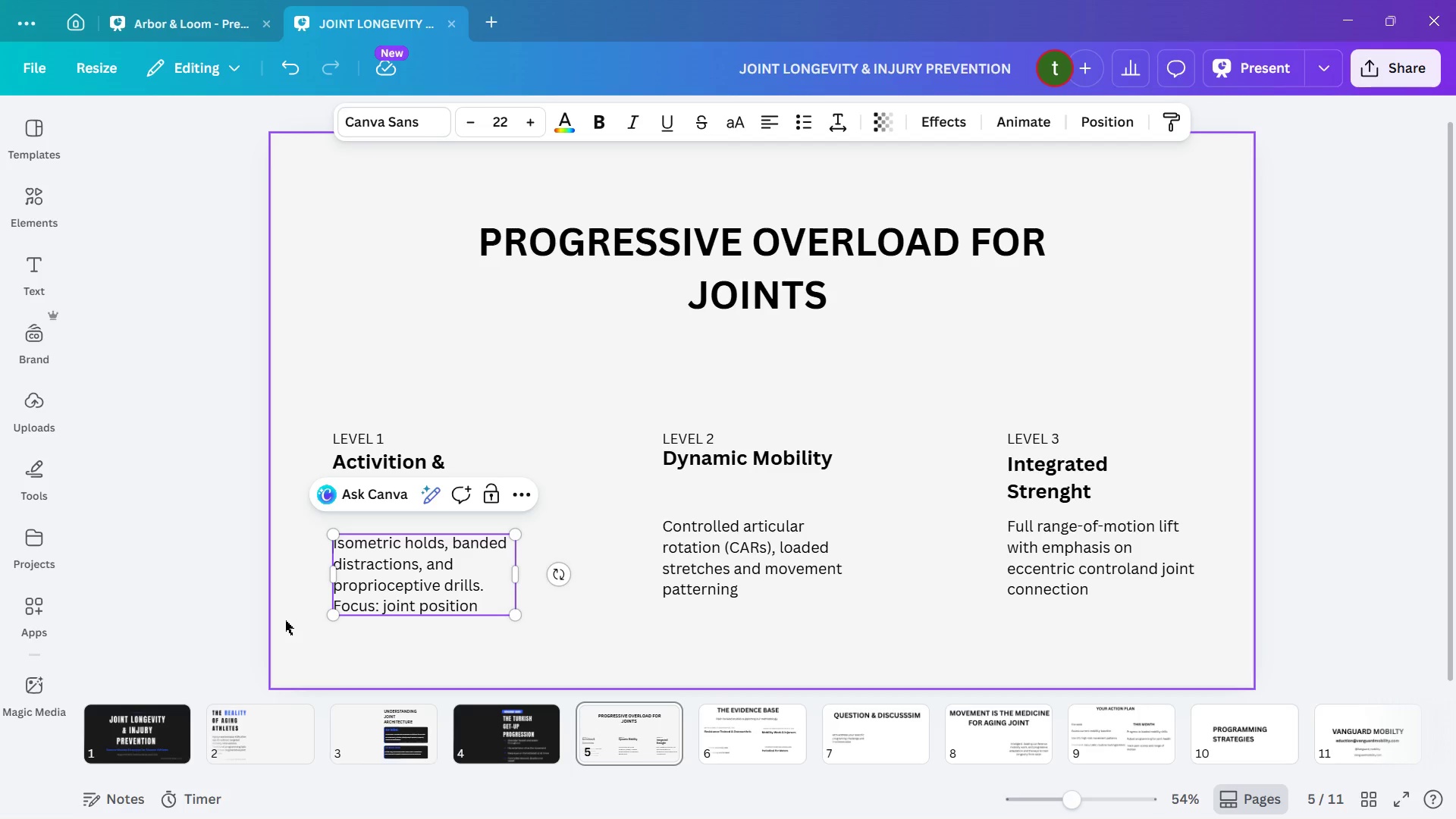 
left_click([342, 651])
 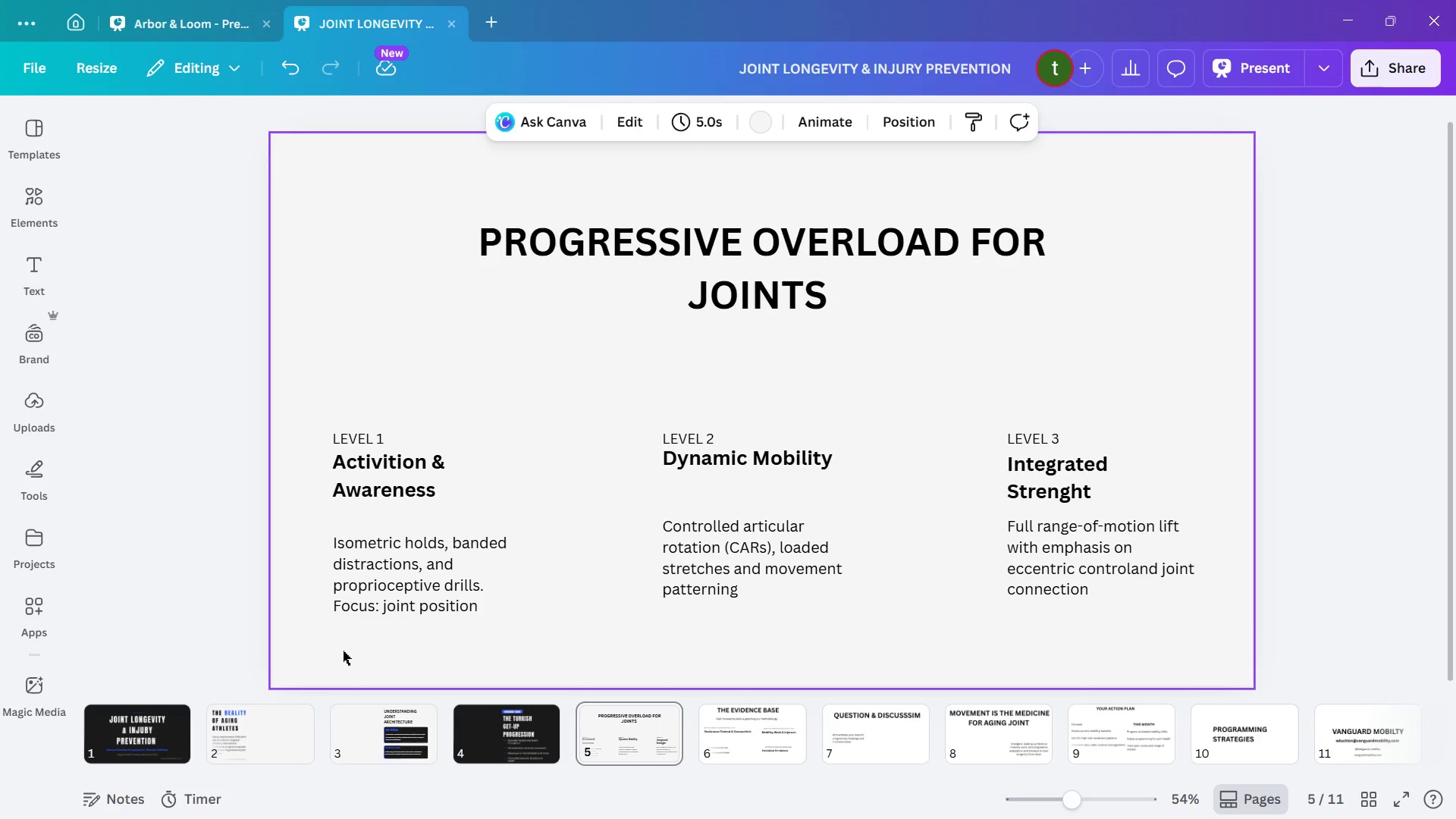 
hold_key(key=ArrowUp, duration=0.72)
 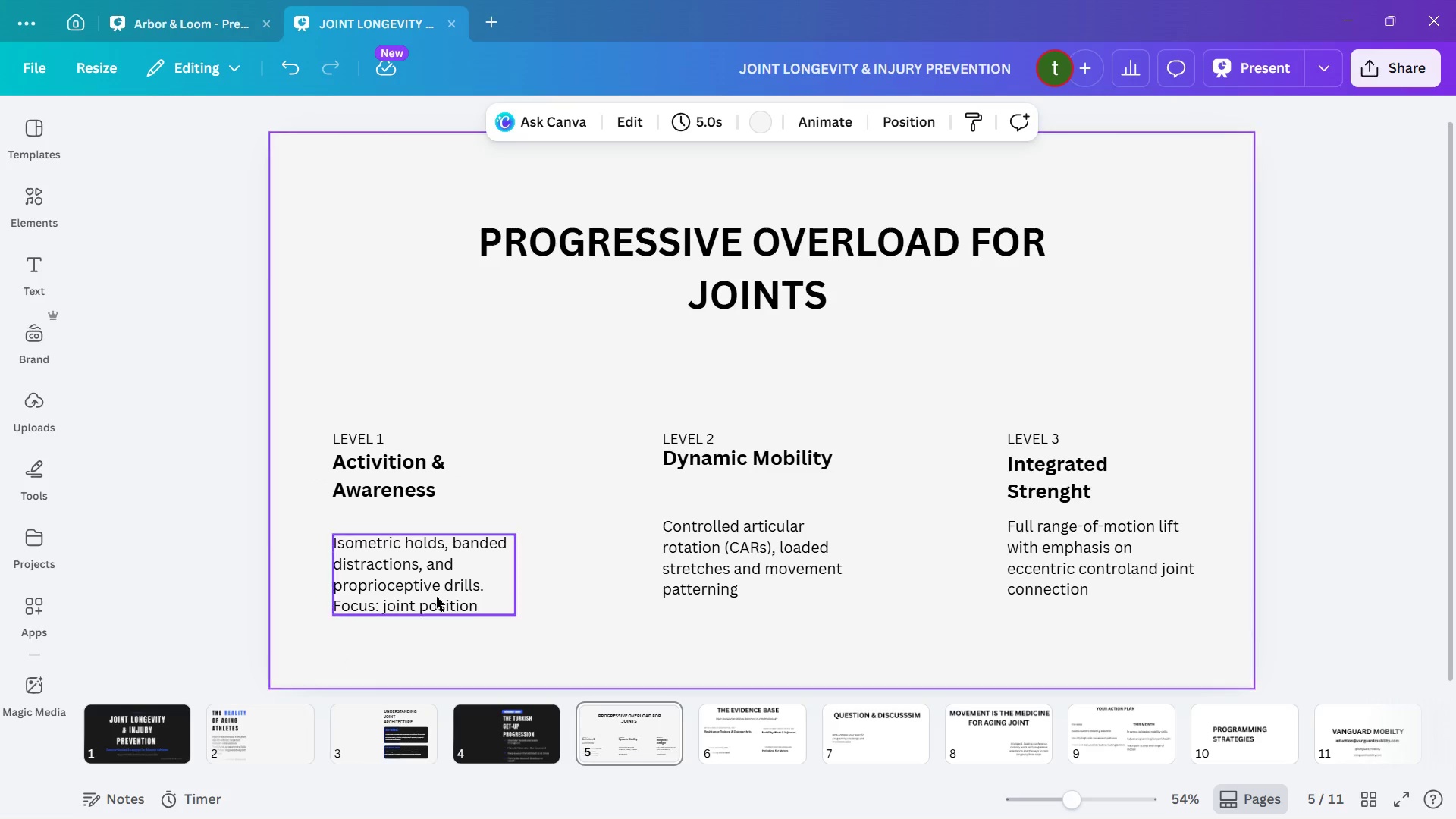 
left_click([416, 588])
 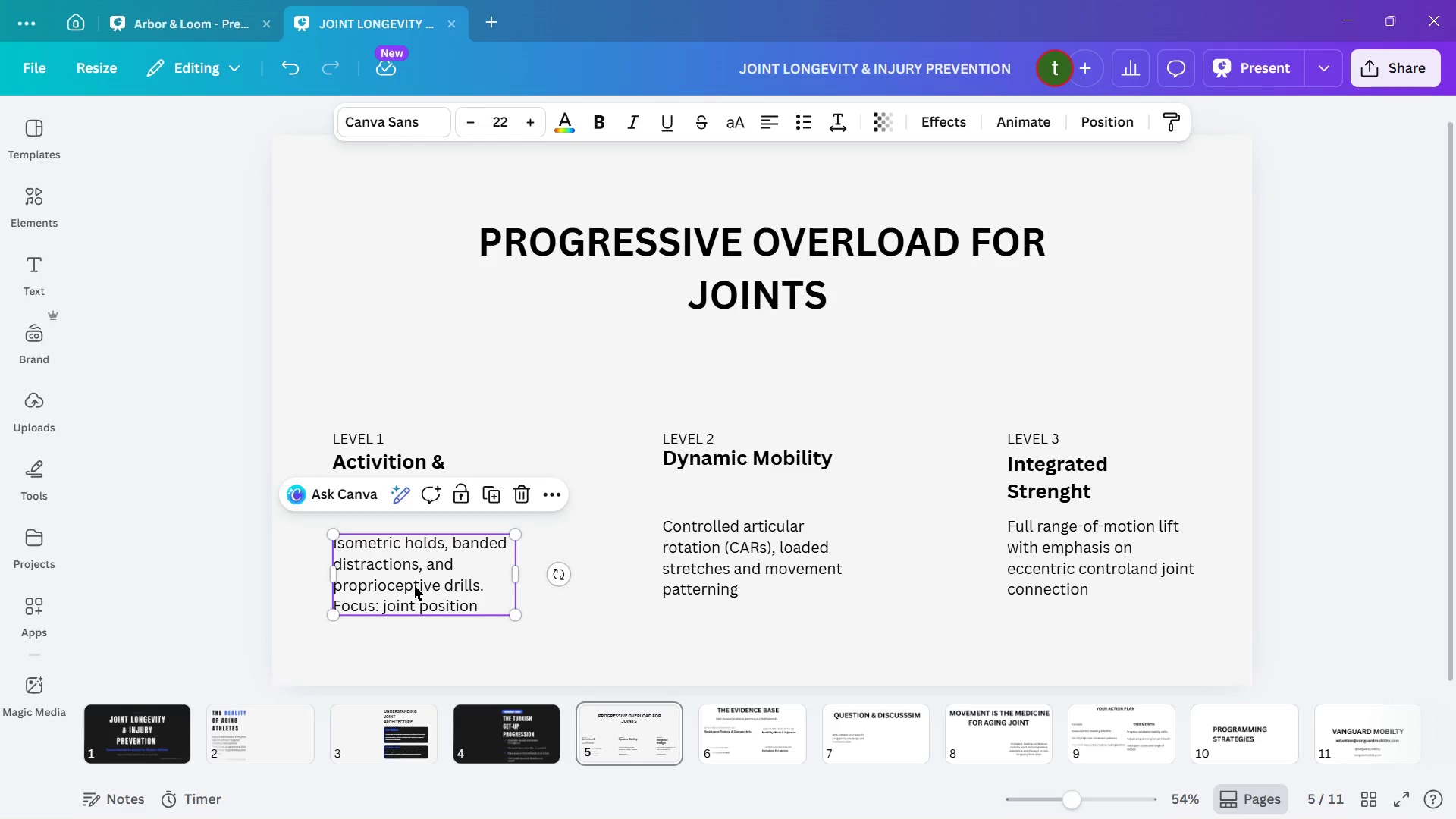 
hold_key(key=ArrowUp, duration=1.5)
 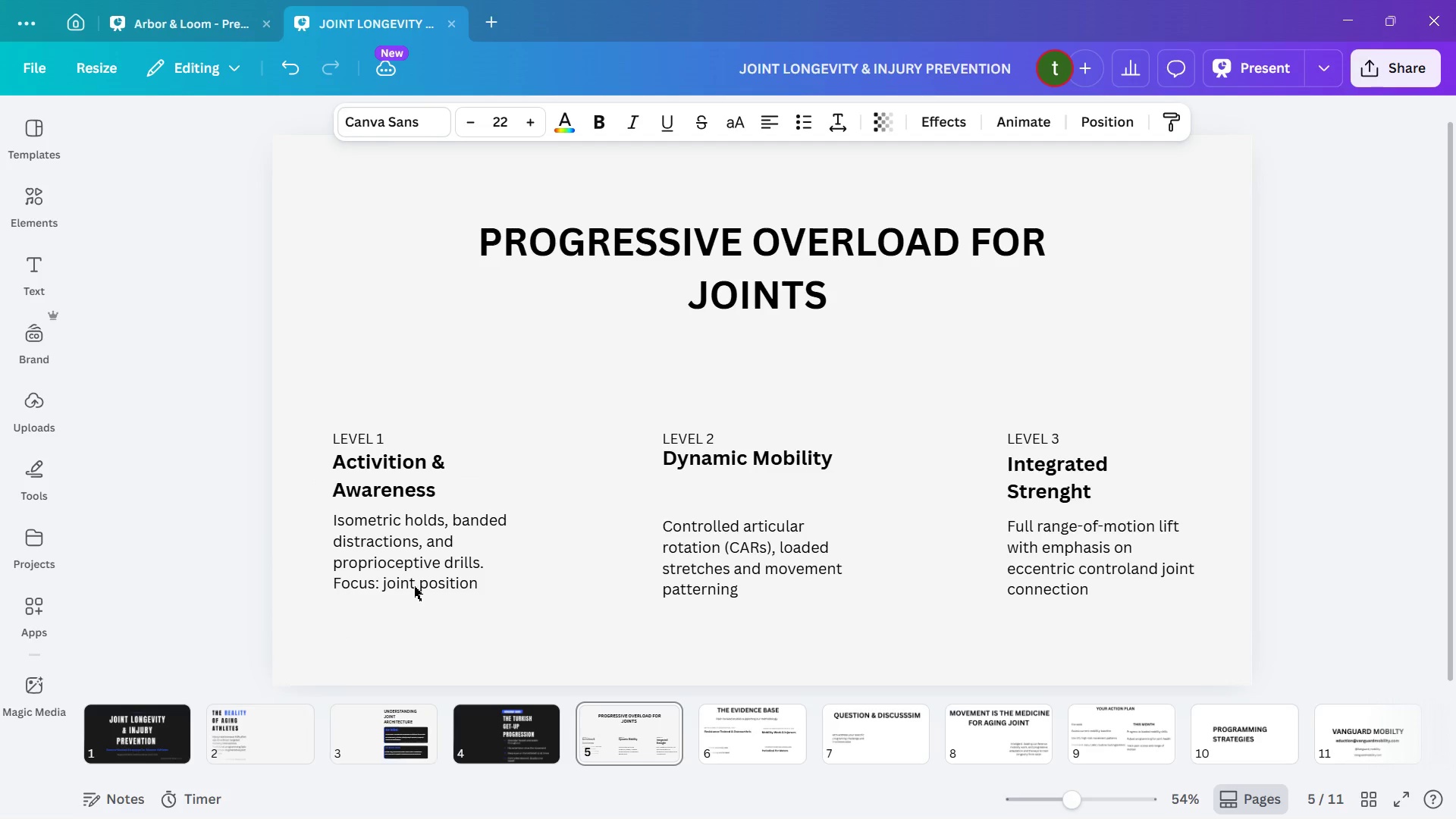 
hold_key(key=ArrowUp, duration=0.39)
 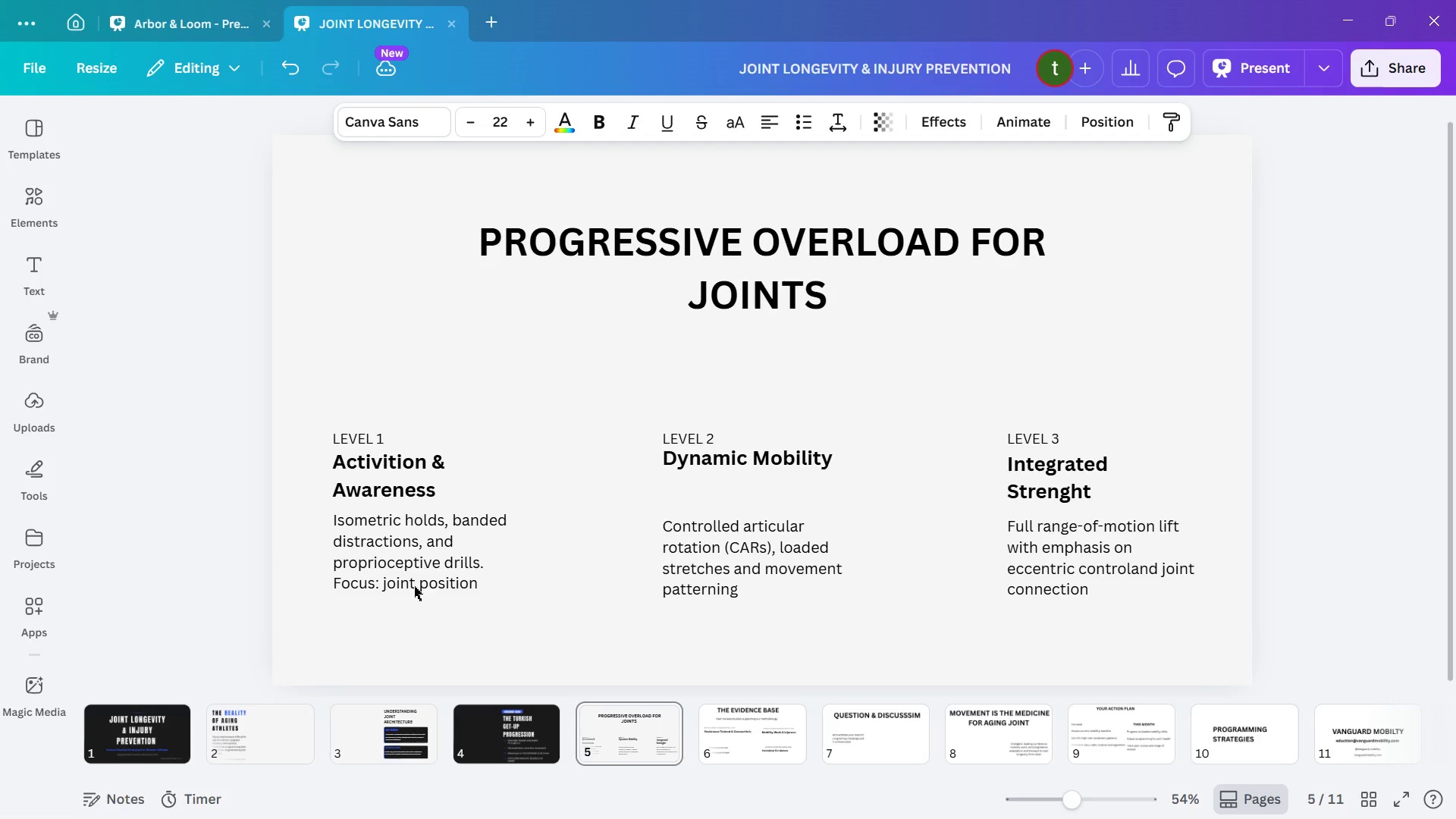 
hold_key(key=ArrowUp, duration=1.61)
 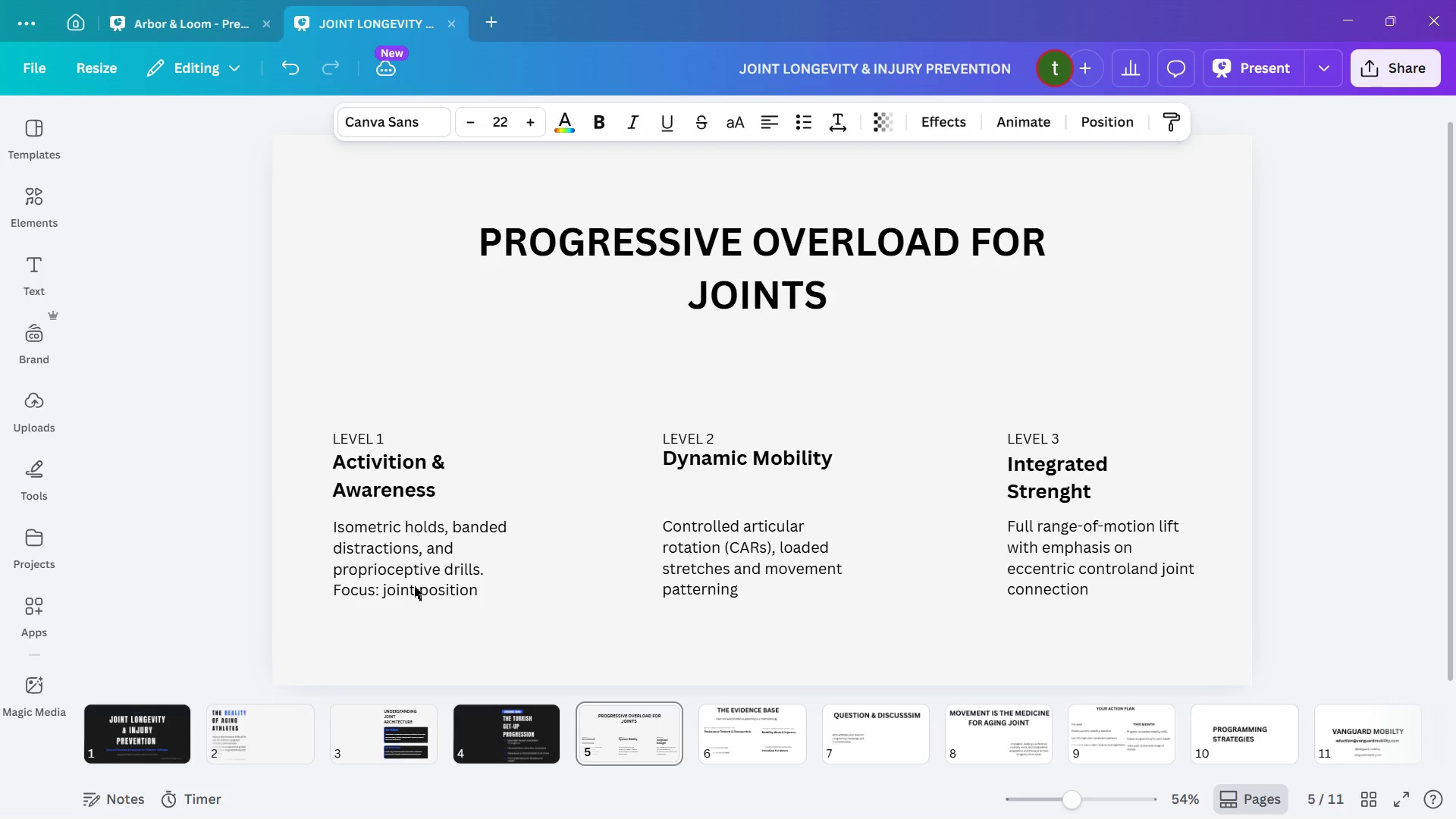 
hold_key(key=ArrowDown, duration=0.97)
 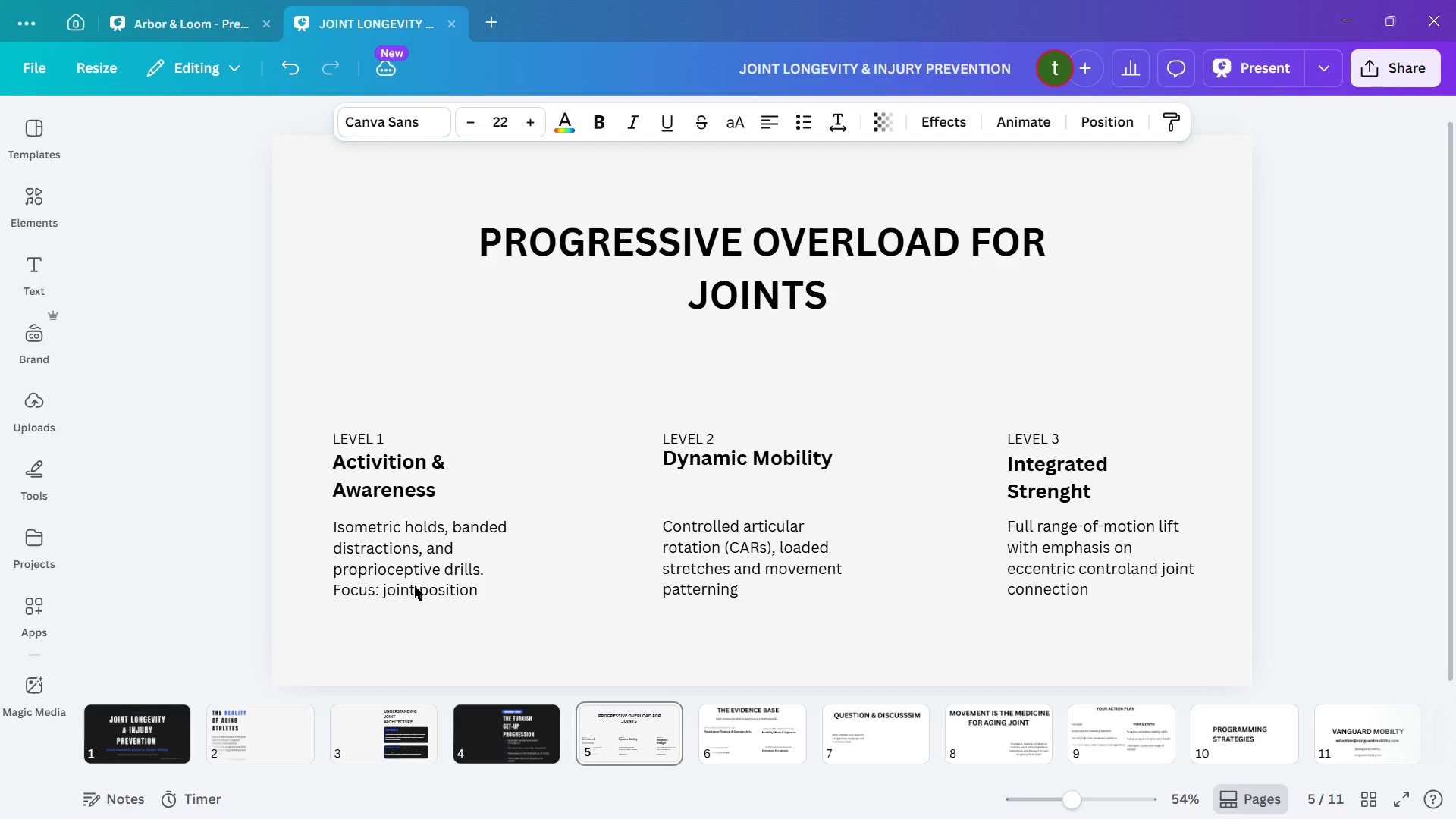 
hold_key(key=ArrowUp, duration=0.44)
 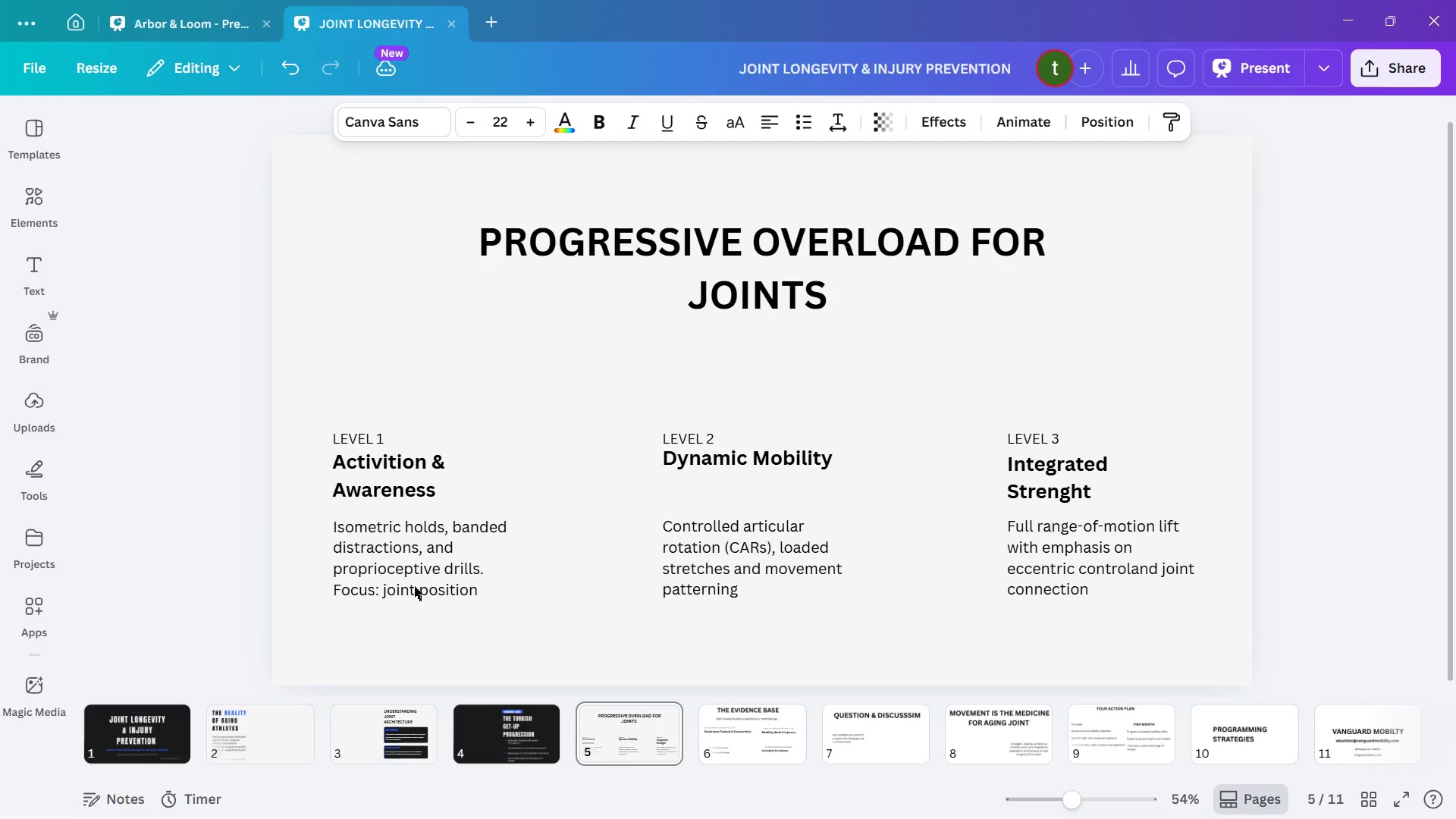 
key(ArrowUp)
 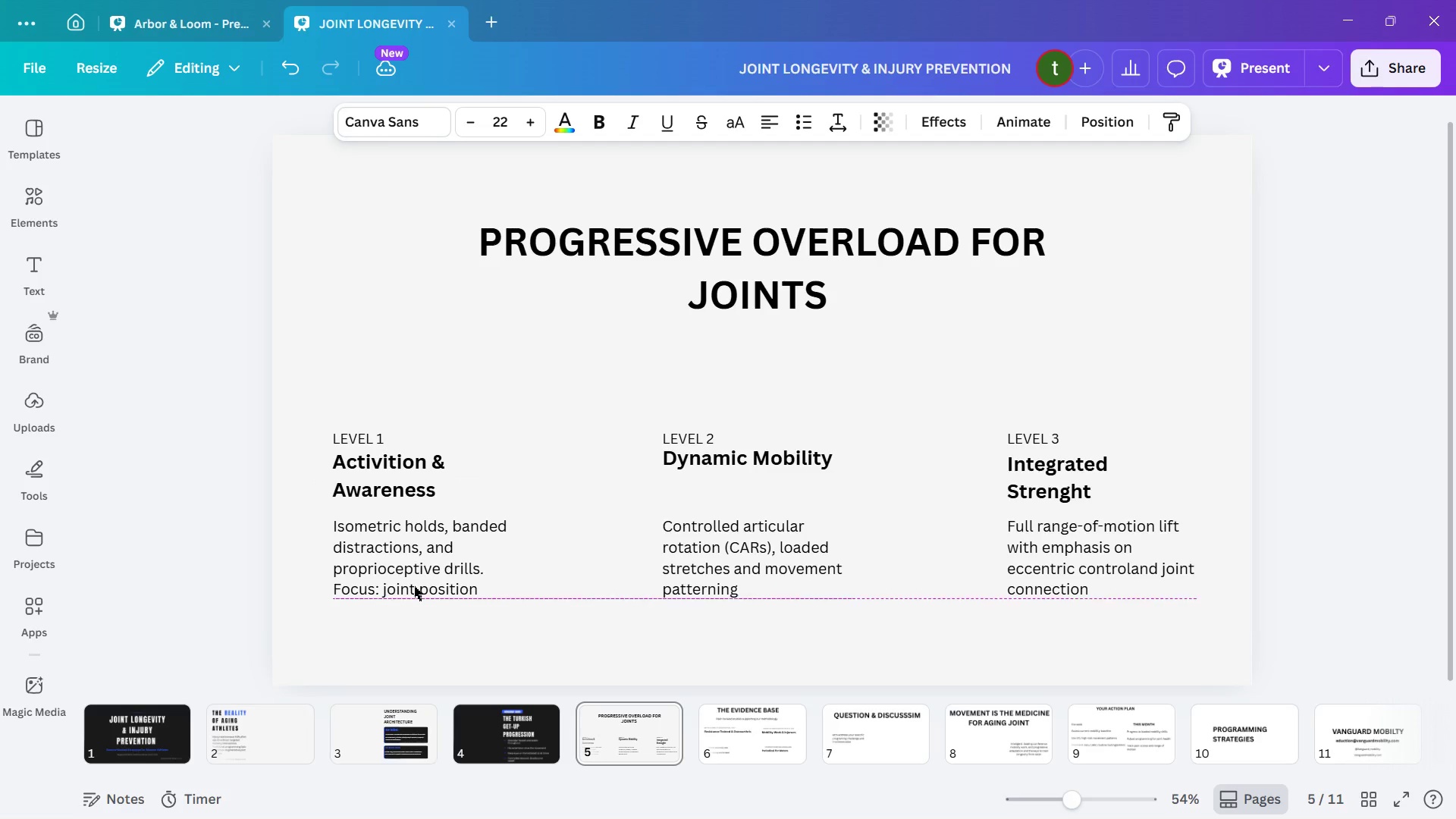 
key(ArrowUp)
 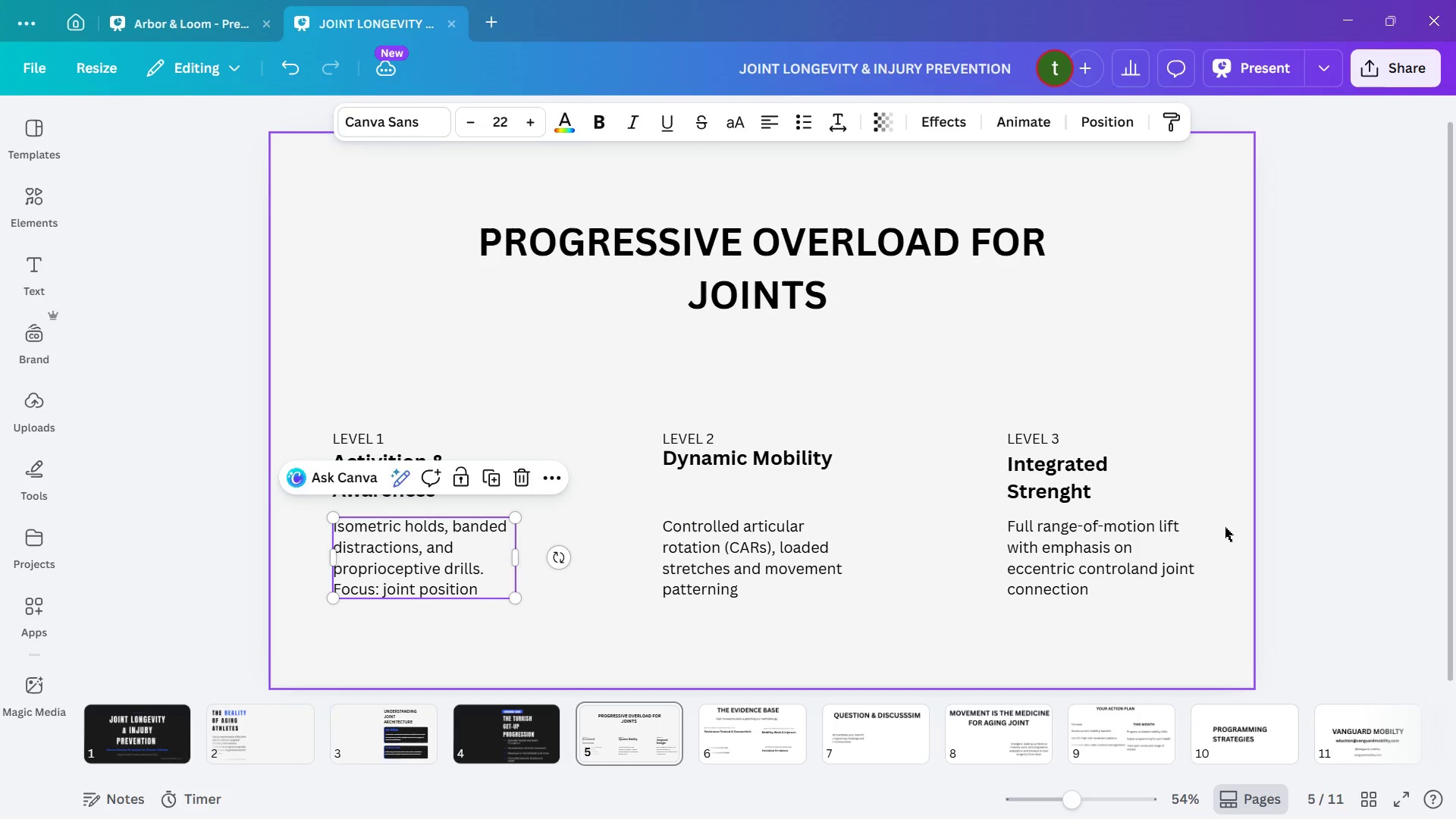 
left_click_drag(start_coordinate=[1217, 523], to_coordinate=[318, 621])
 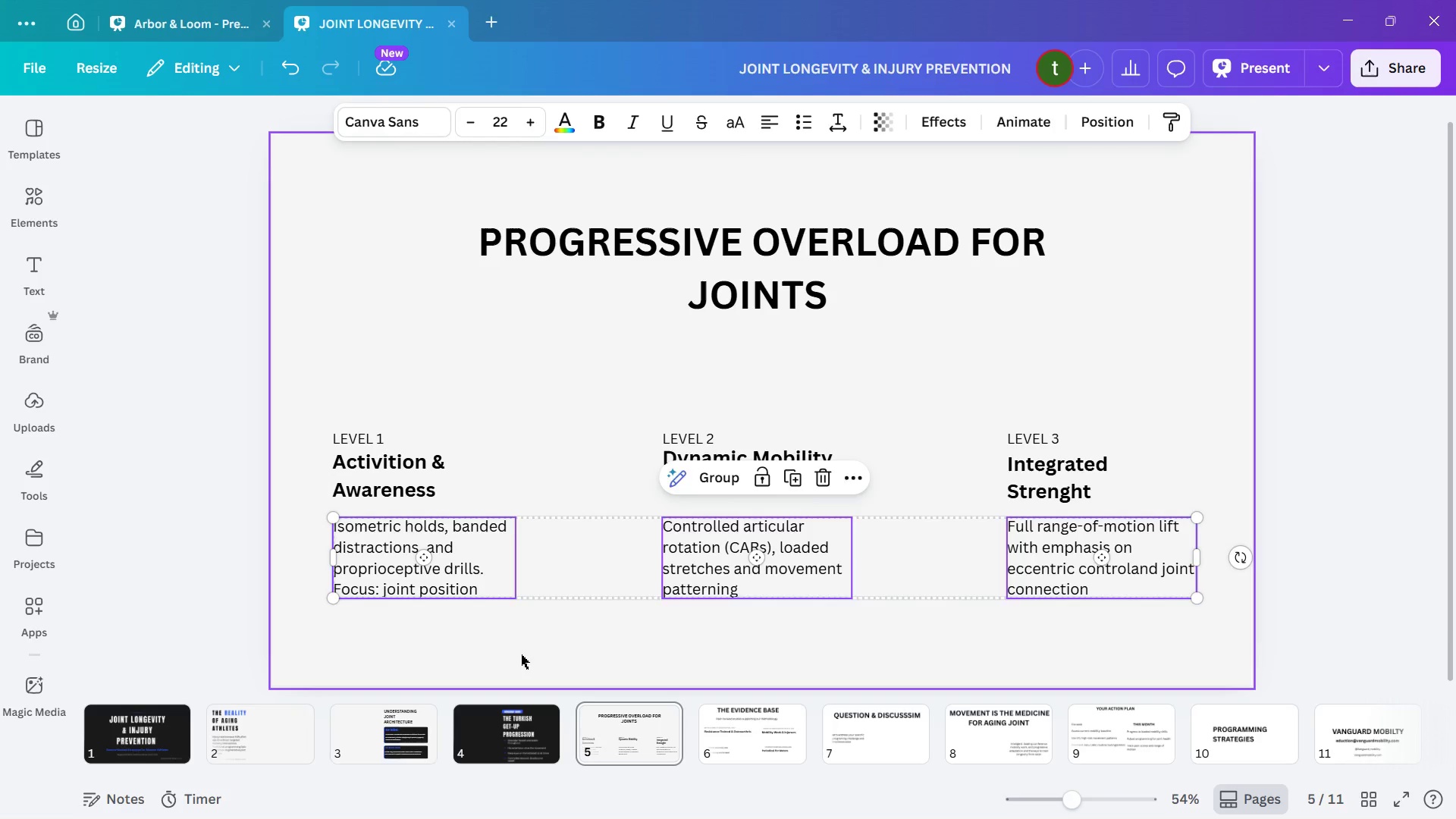 
left_click([521, 654])
 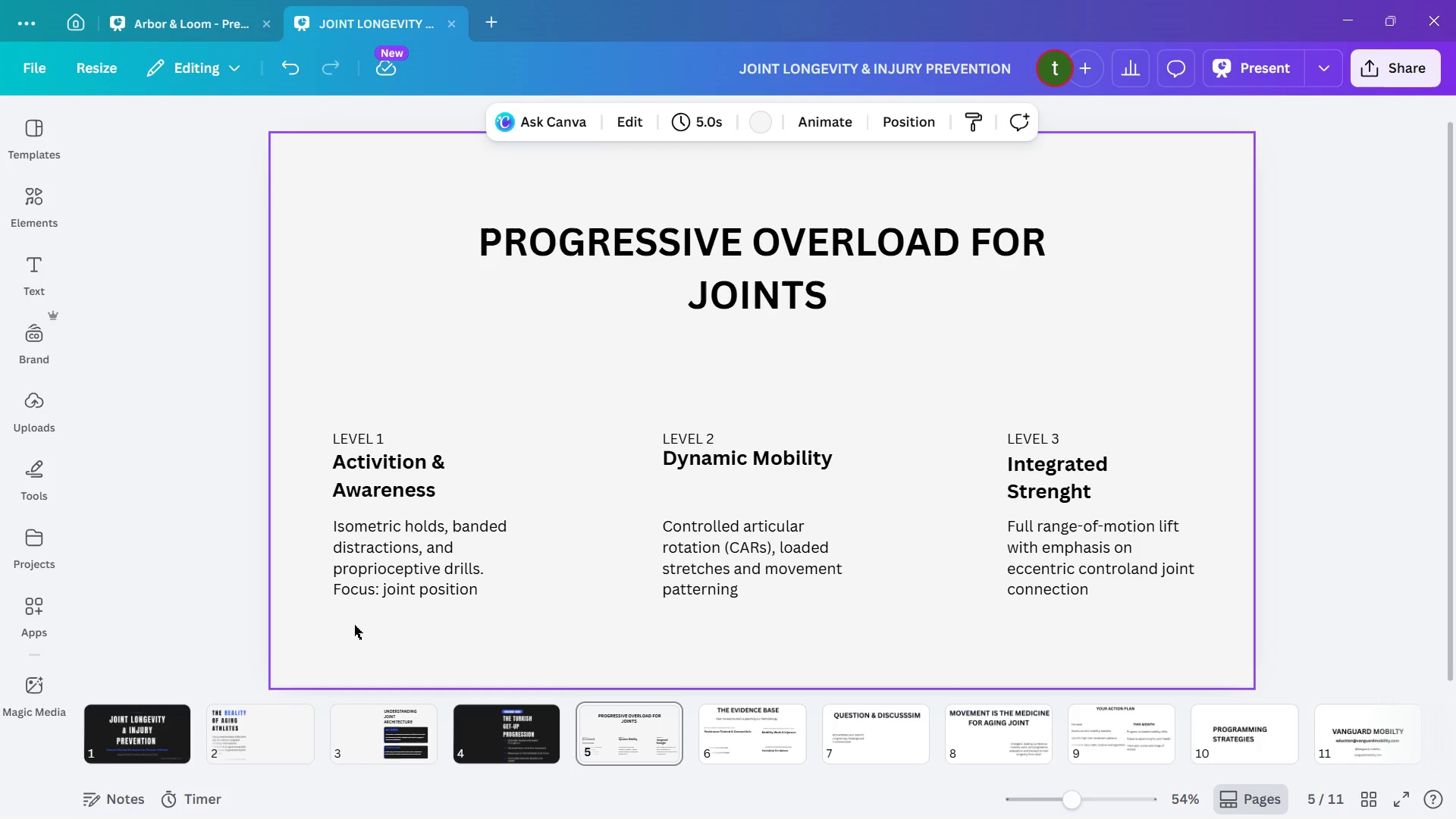 
wait(17.25)
 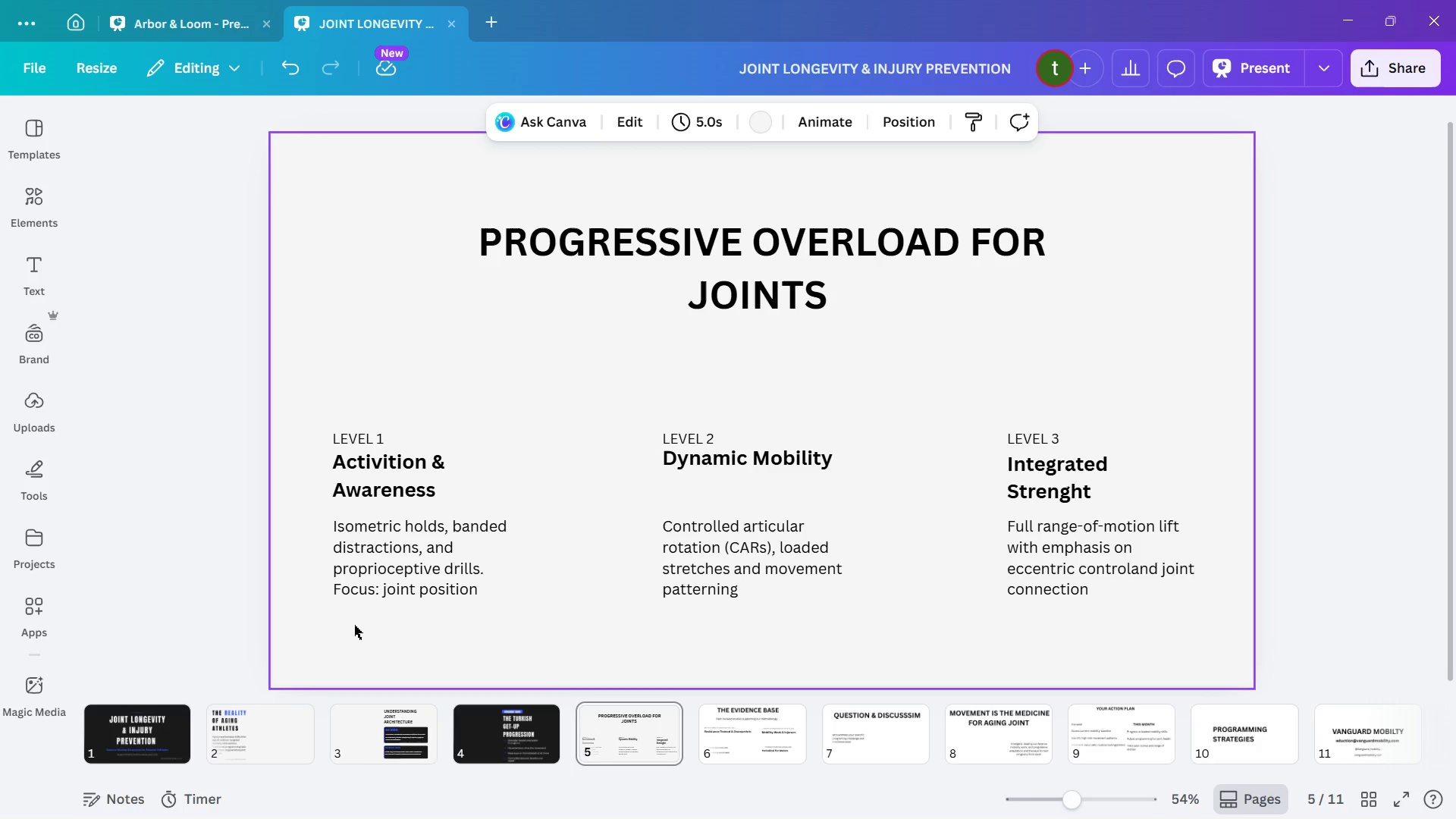 
left_click_drag(start_coordinate=[327, 405], to_coordinate=[1203, 618])
 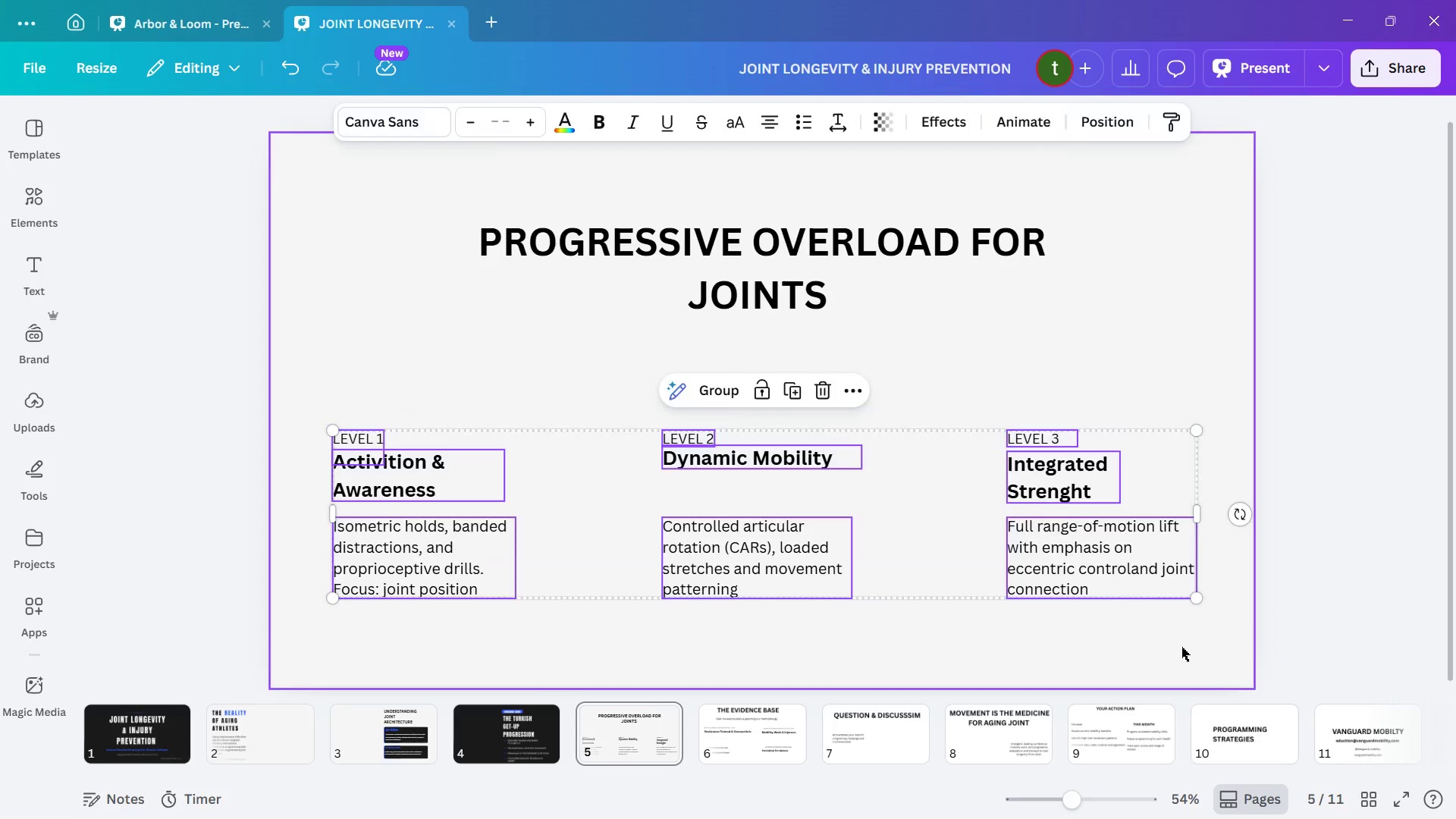 
left_click([1178, 651])
 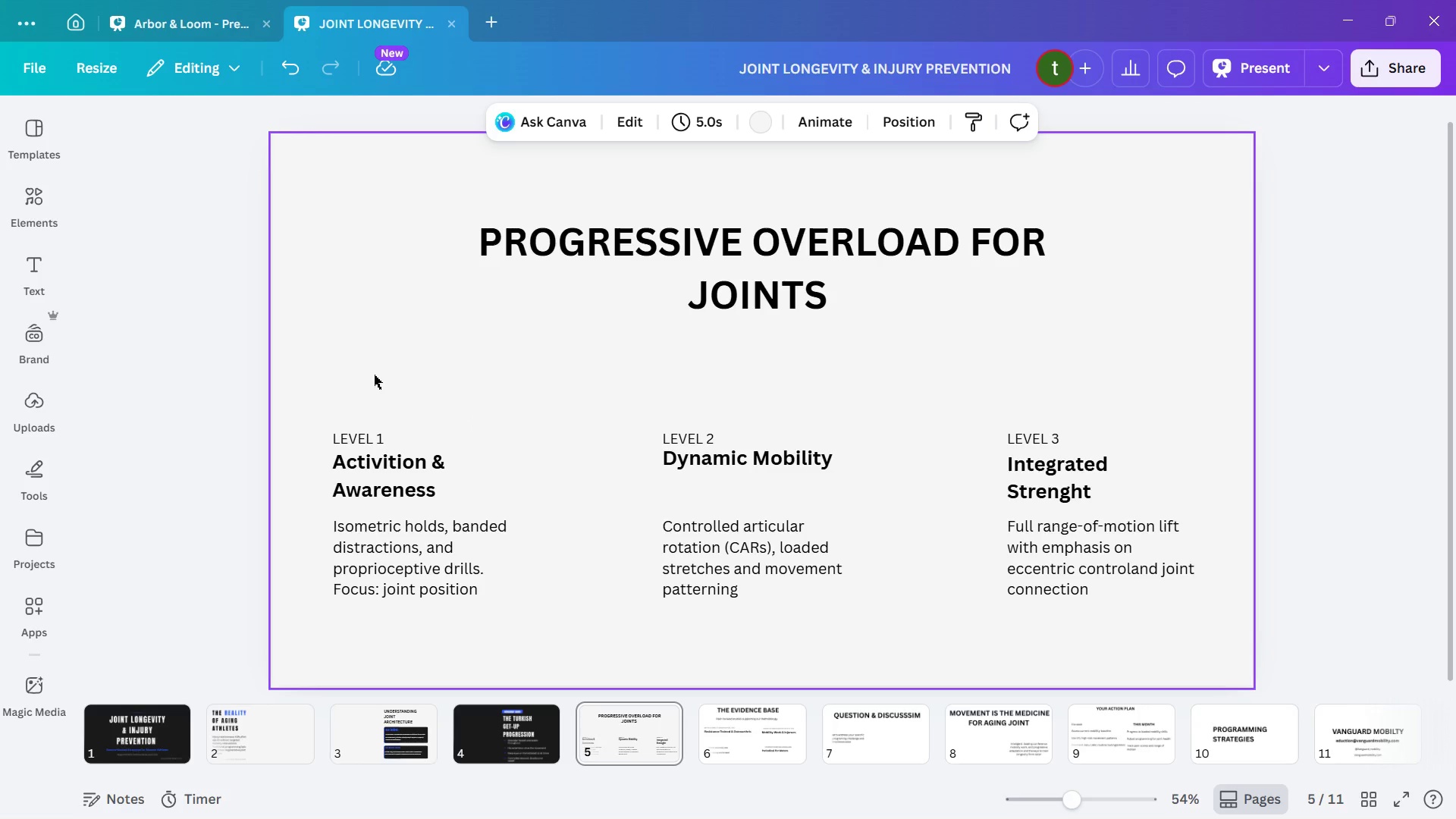 
wait(32.28)
 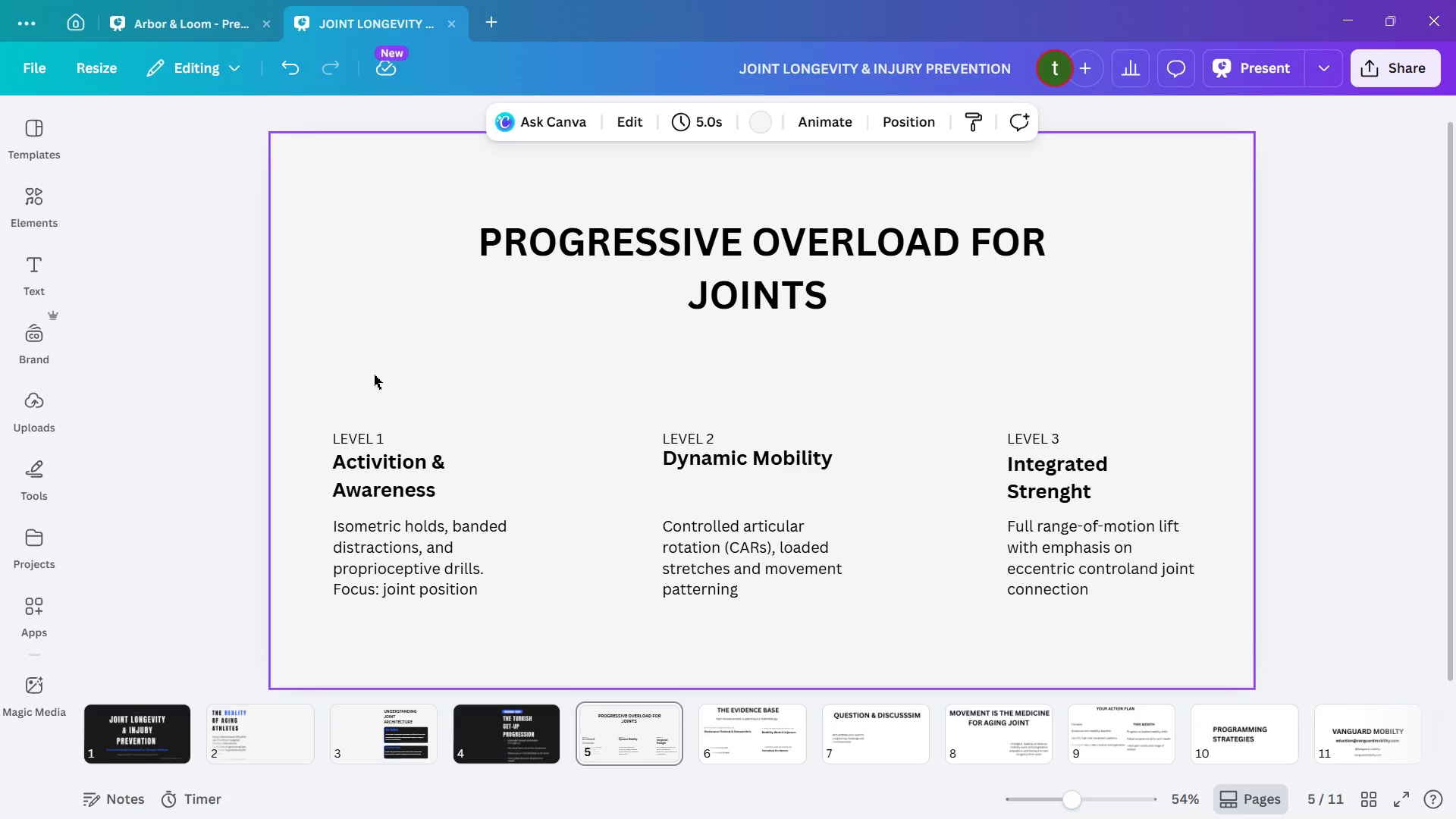 
left_click([27, 196])
 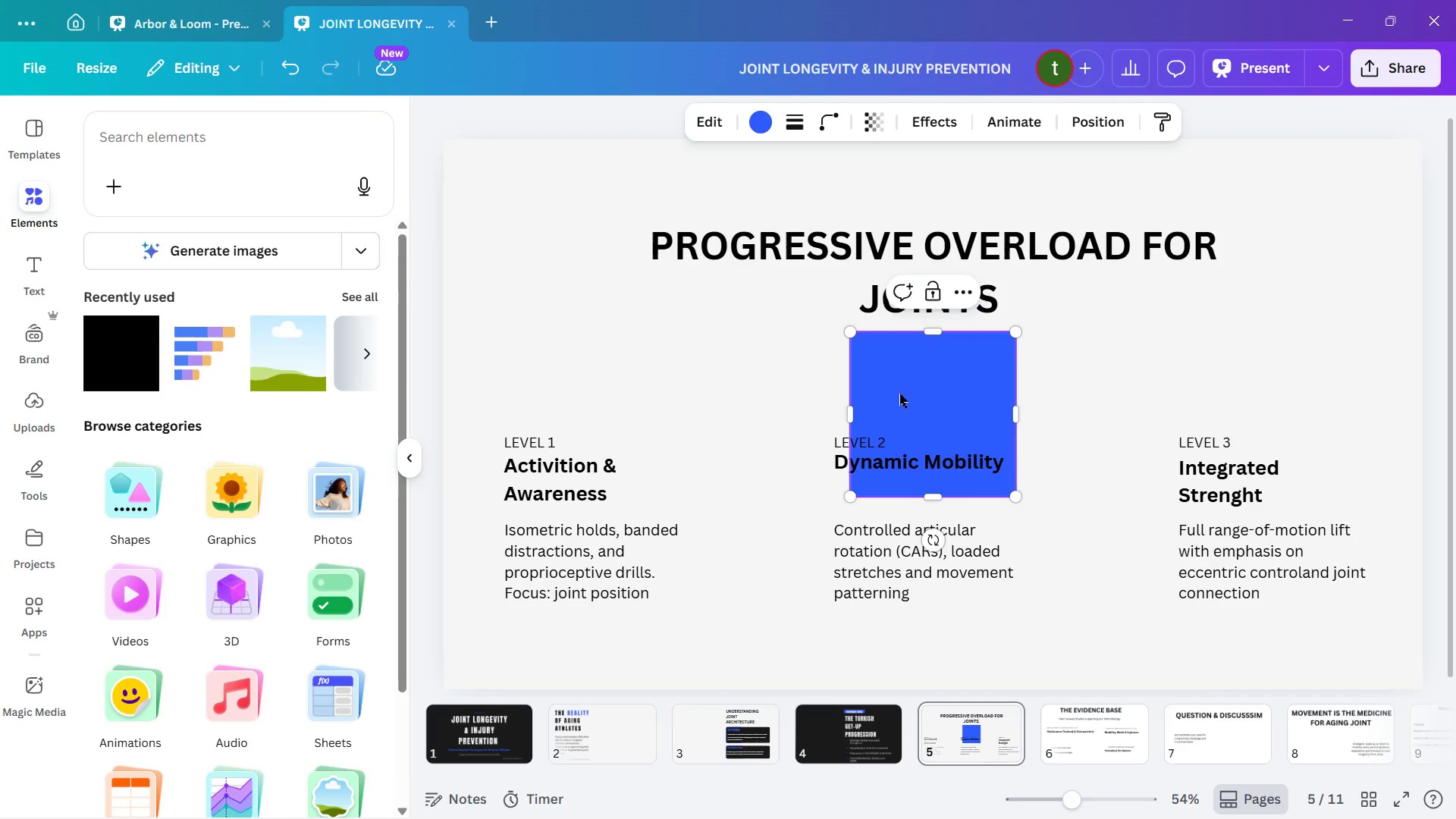 
left_click_drag(start_coordinate=[918, 379], to_coordinate=[554, 432])
 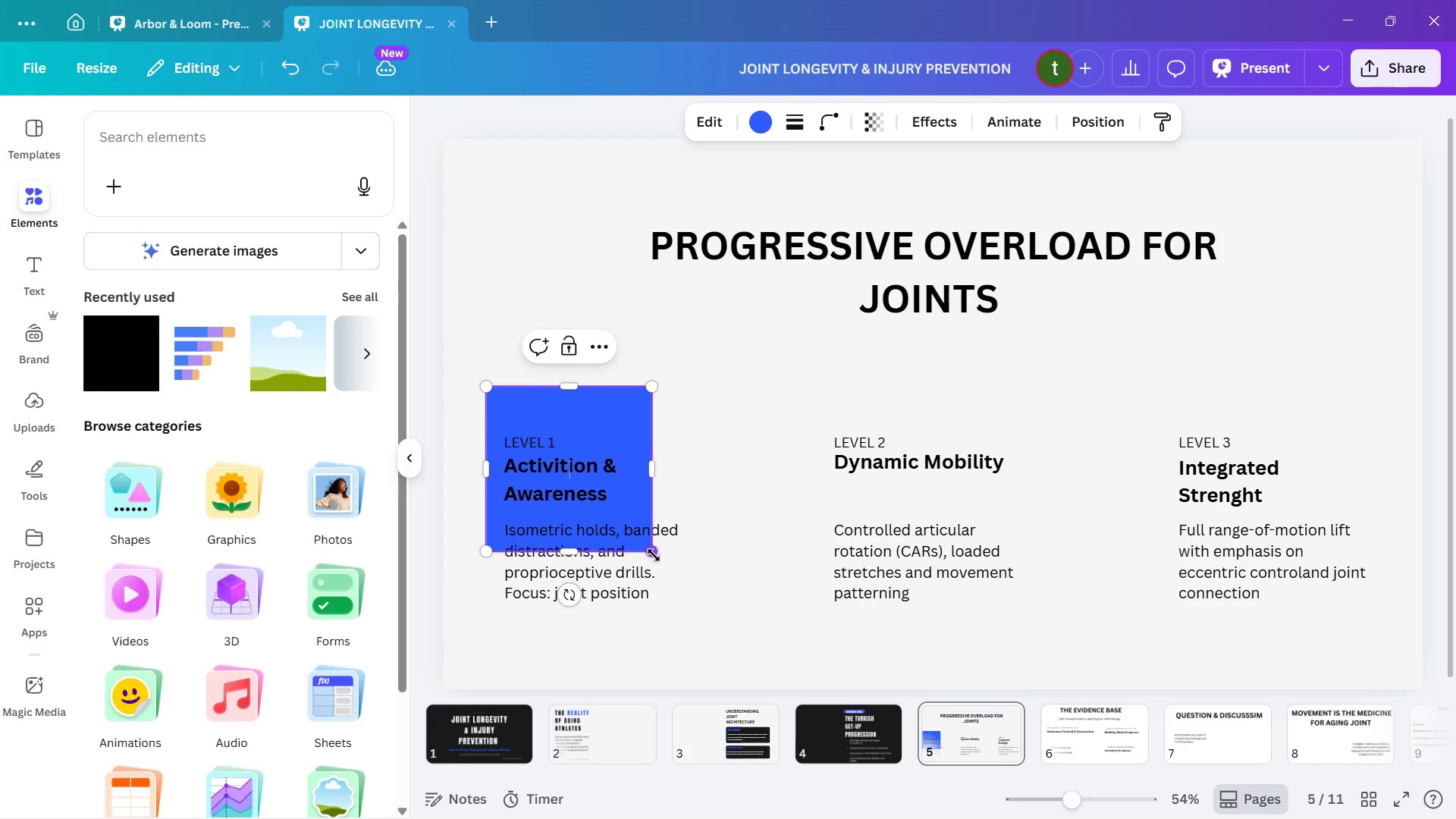 
left_click_drag(start_coordinate=[654, 555], to_coordinate=[698, 656])
 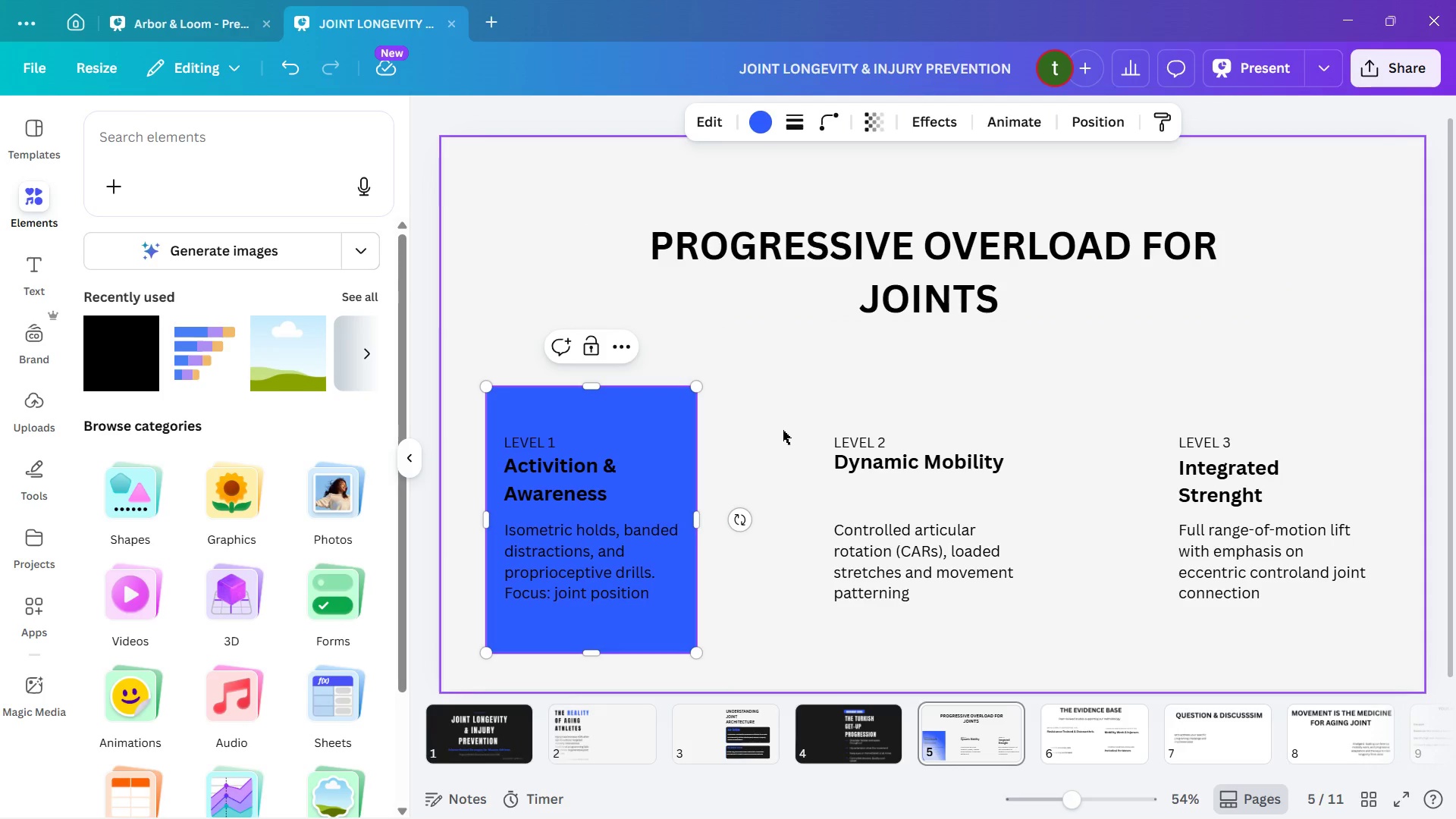 
wait(12.14)
 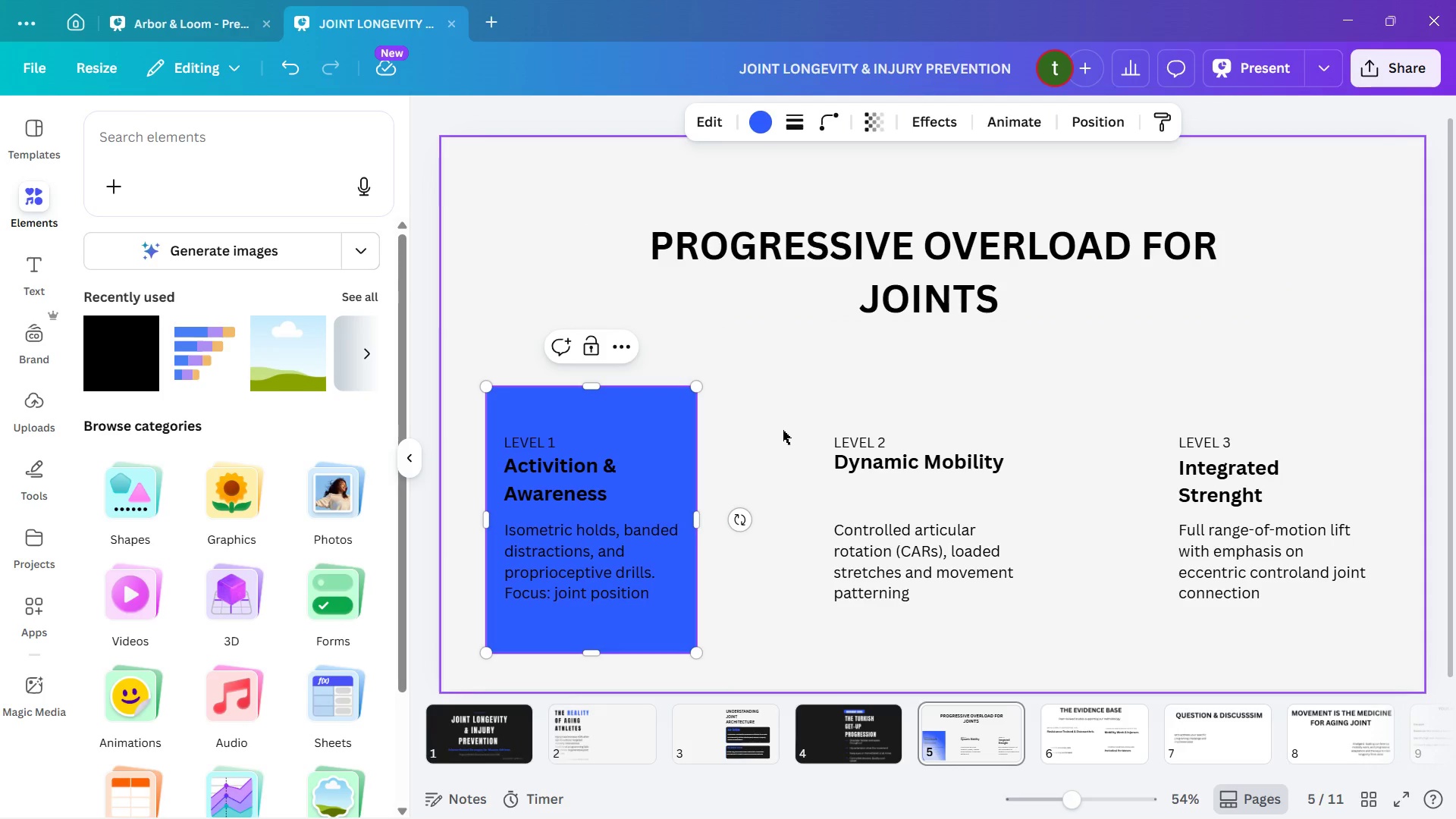 
left_click([761, 353])
 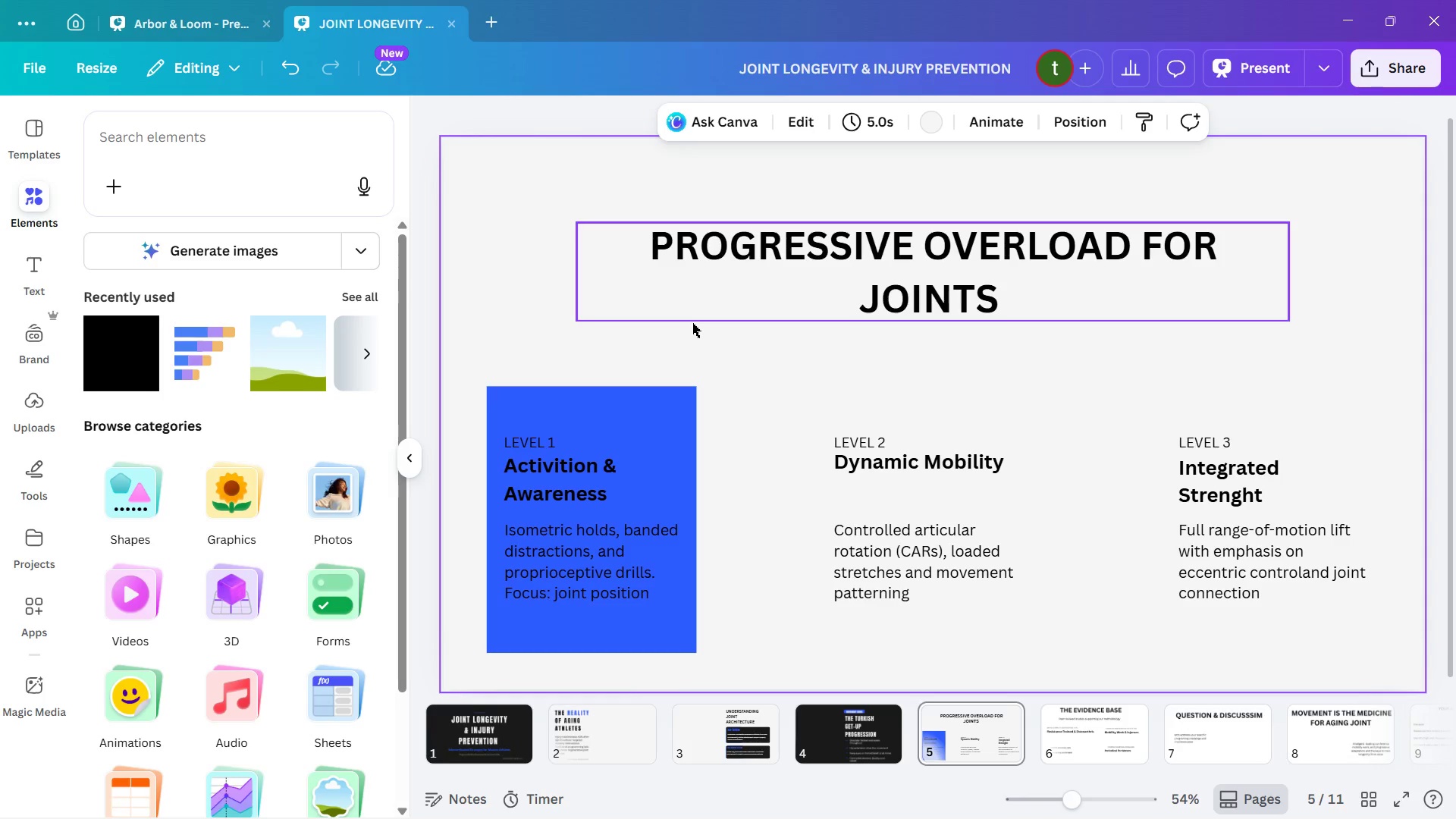 
wait(6.92)
 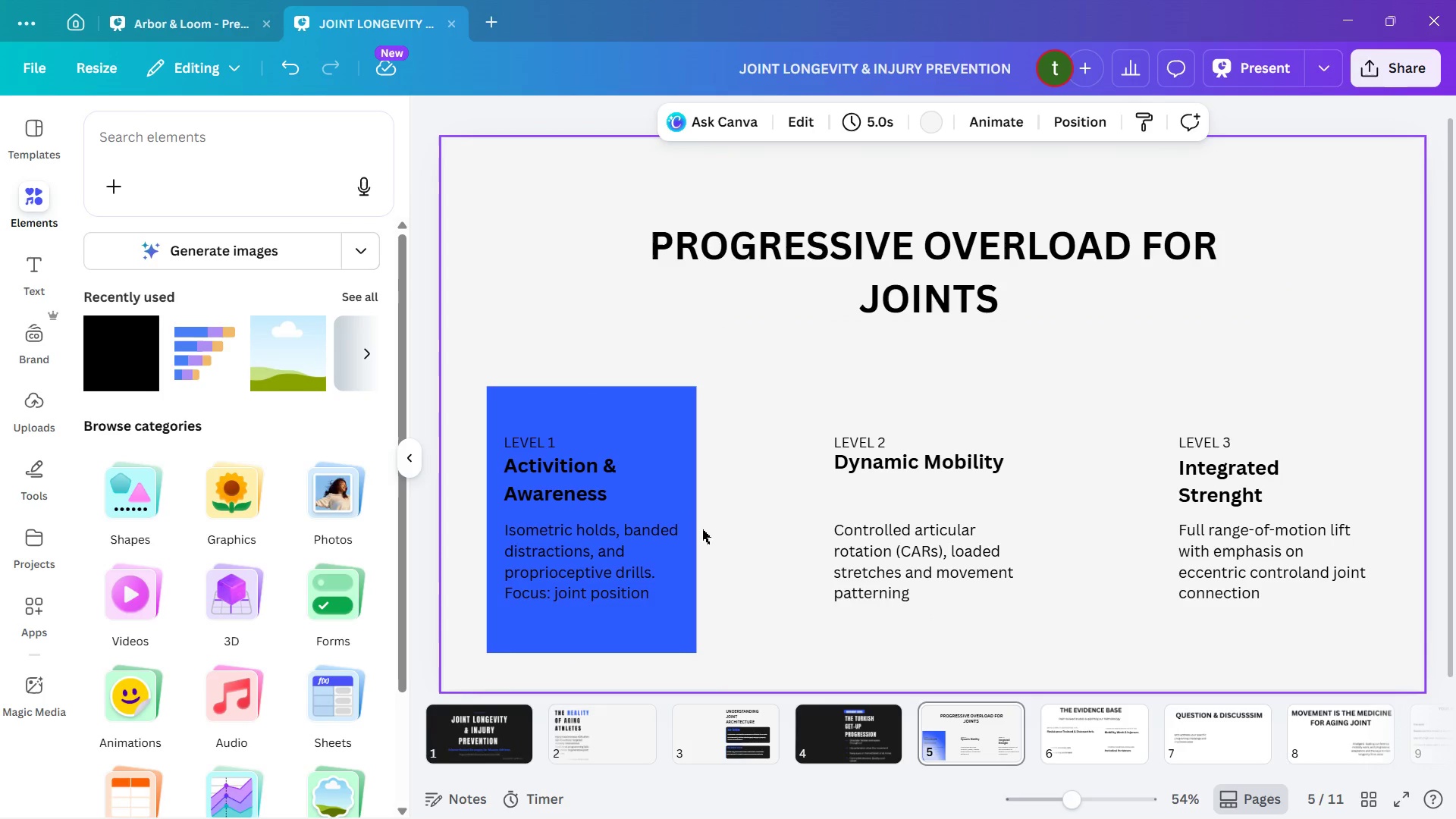 
left_click([757, 361])
 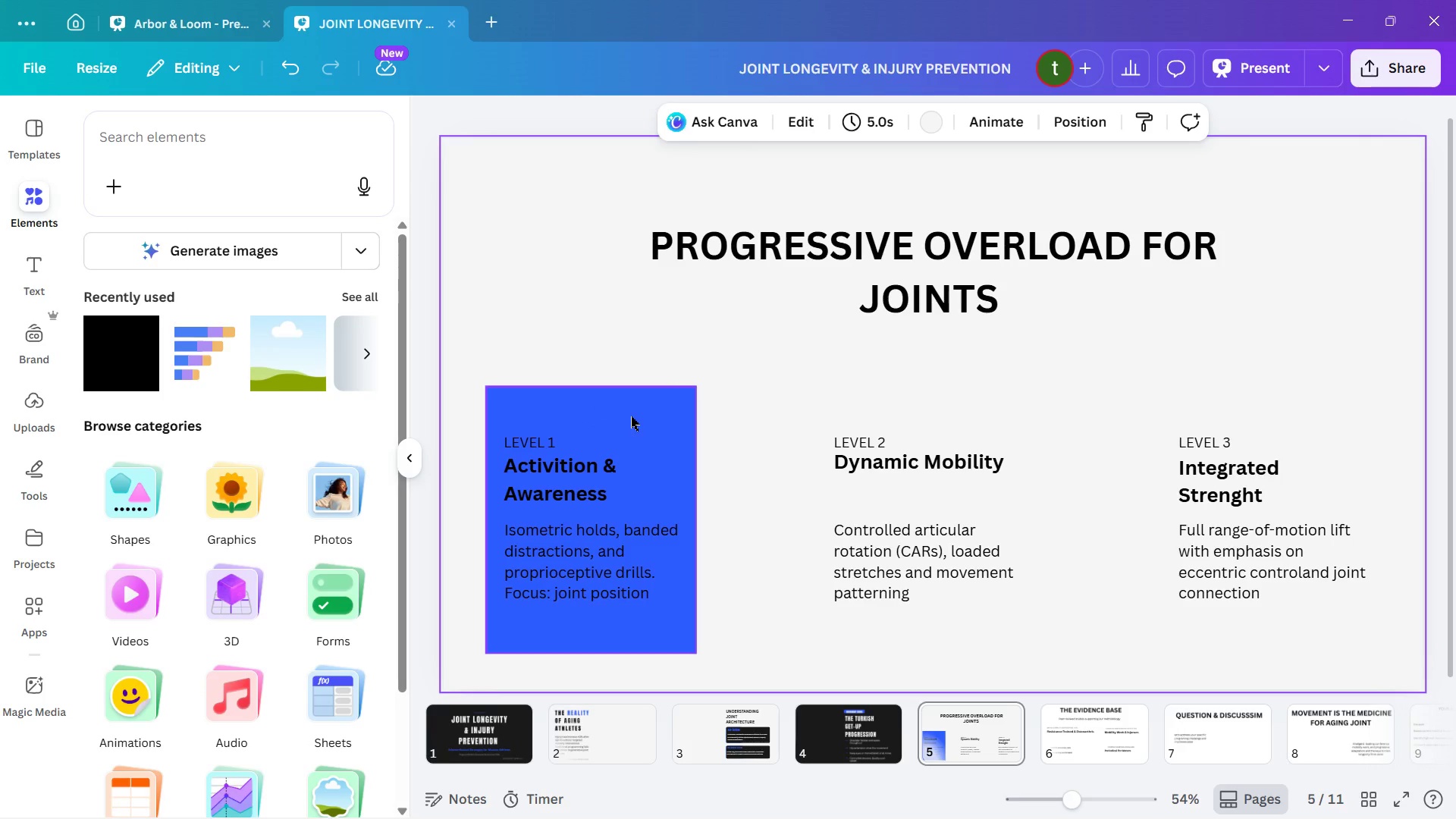 
left_click([642, 400])
 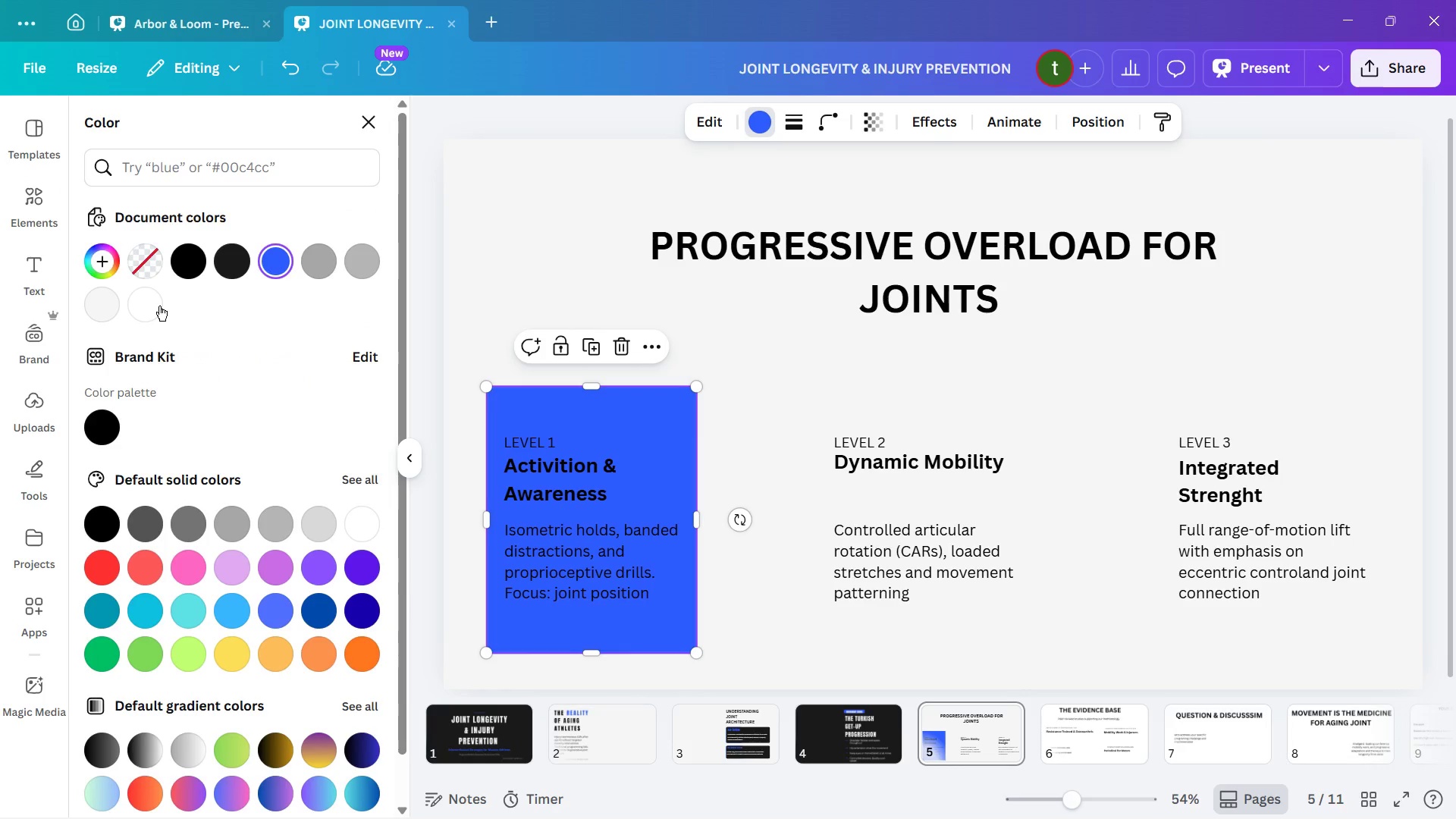 
left_click([784, 335])
 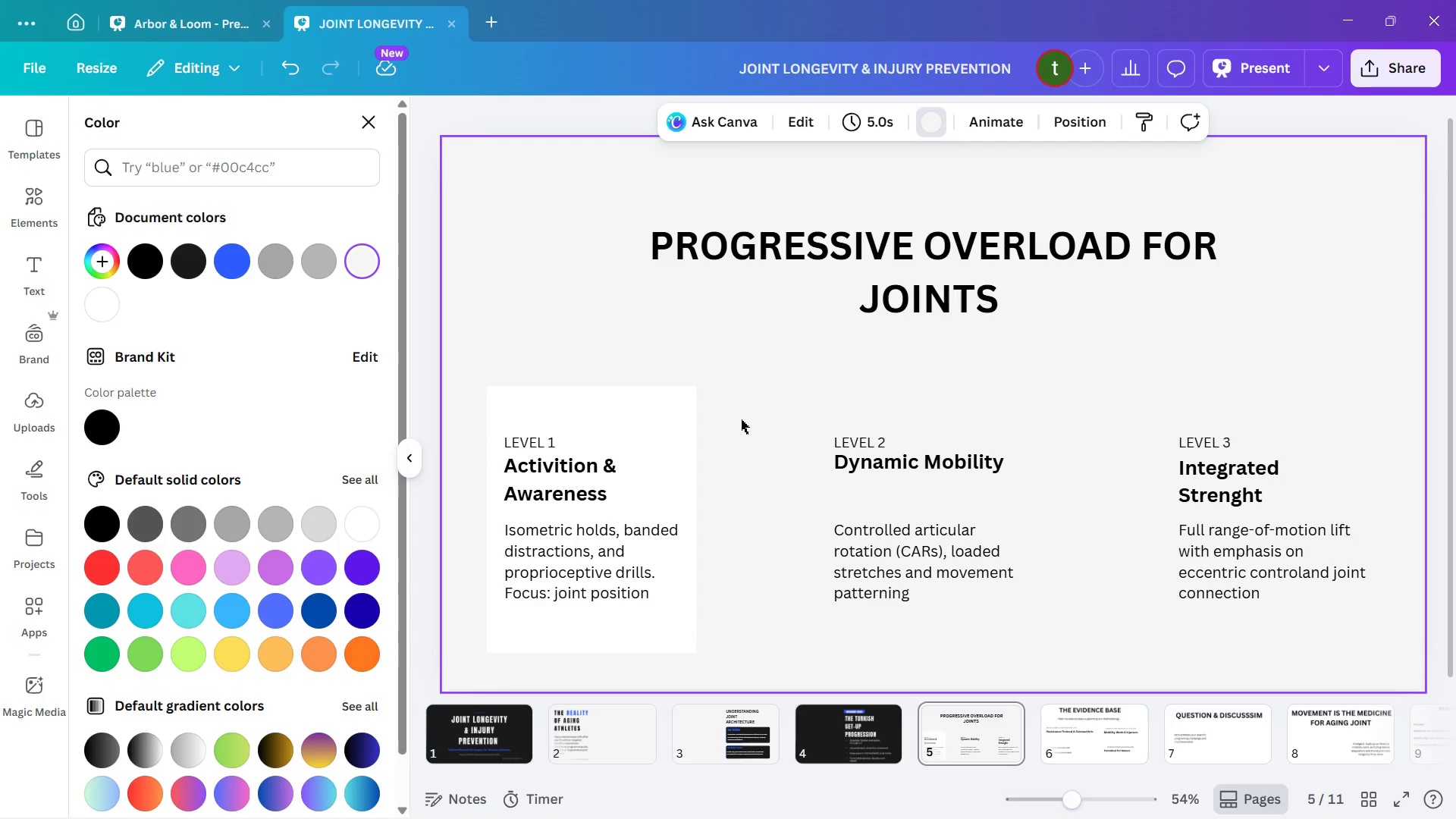 
wait(19.47)
 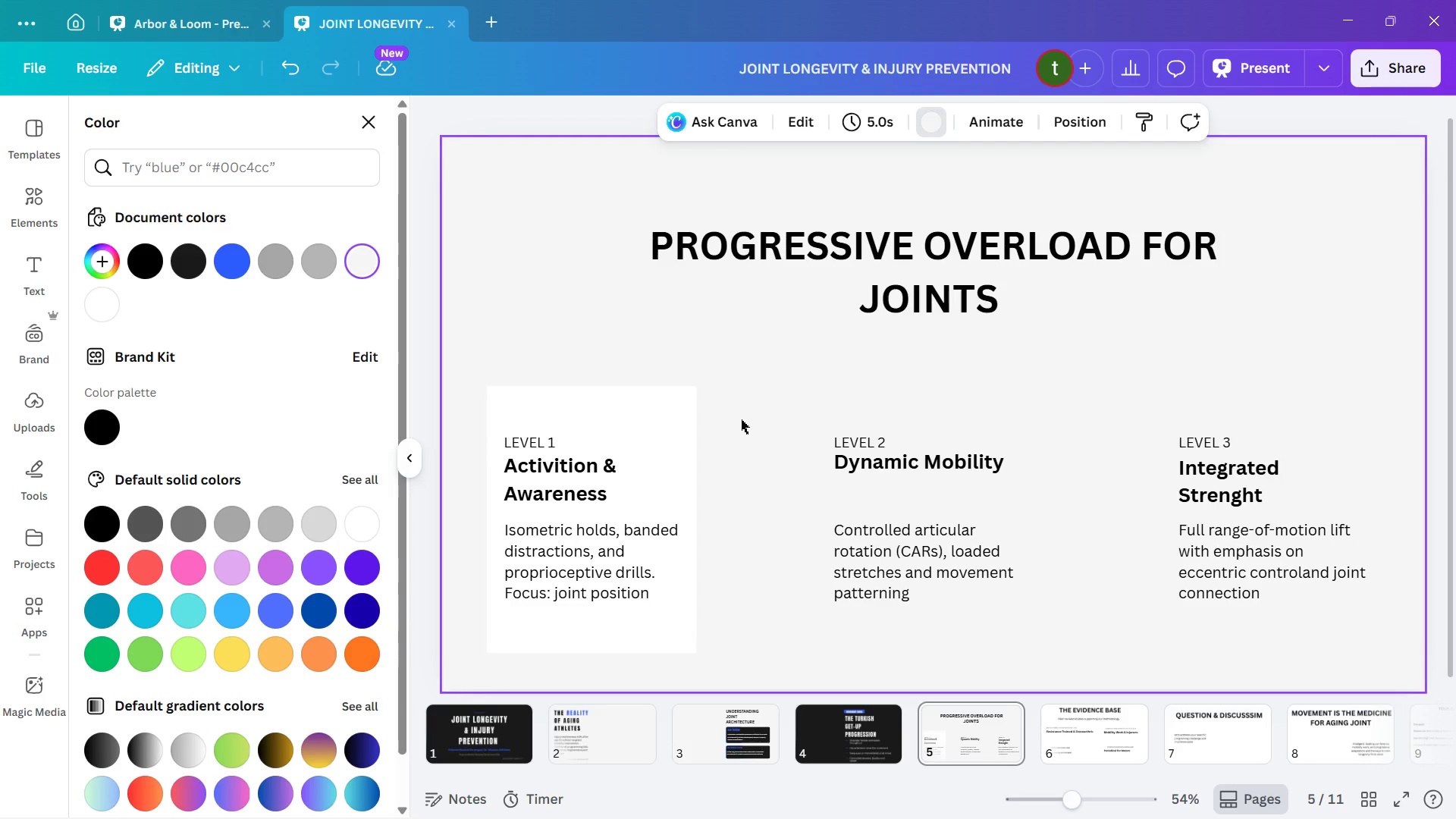 
left_click([825, 130])
 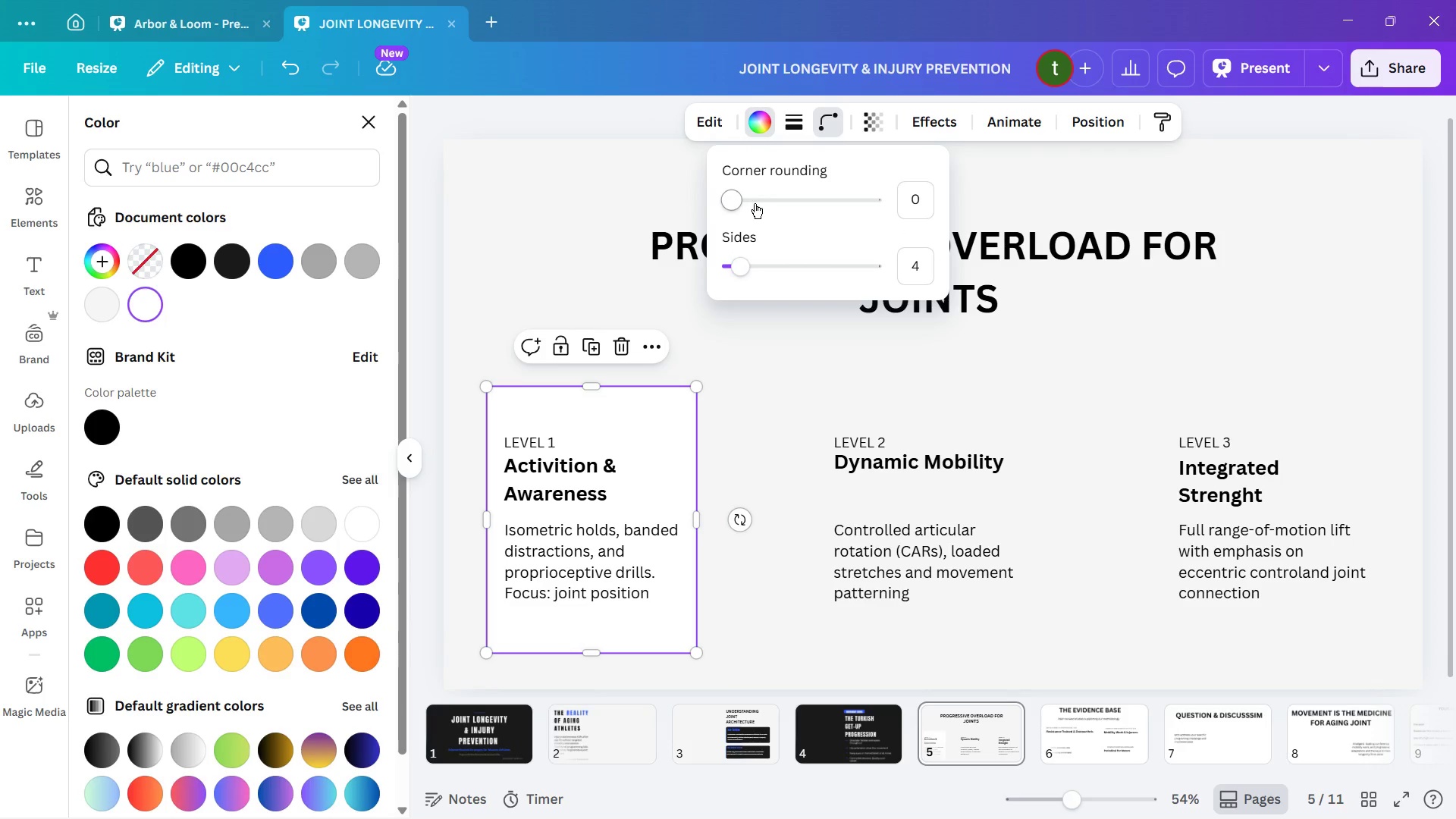 
left_click([738, 206])
 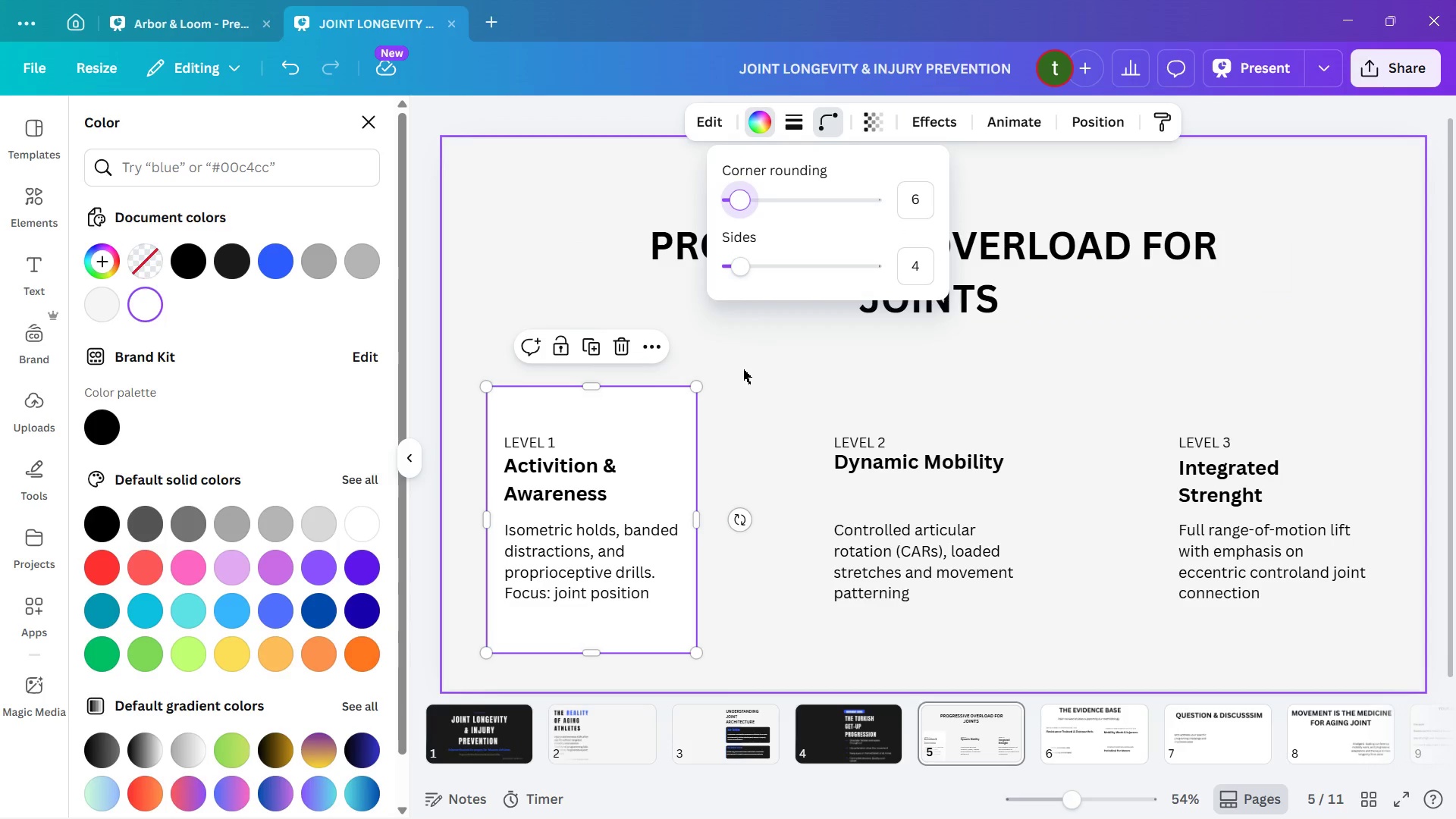 
left_click([743, 369])
 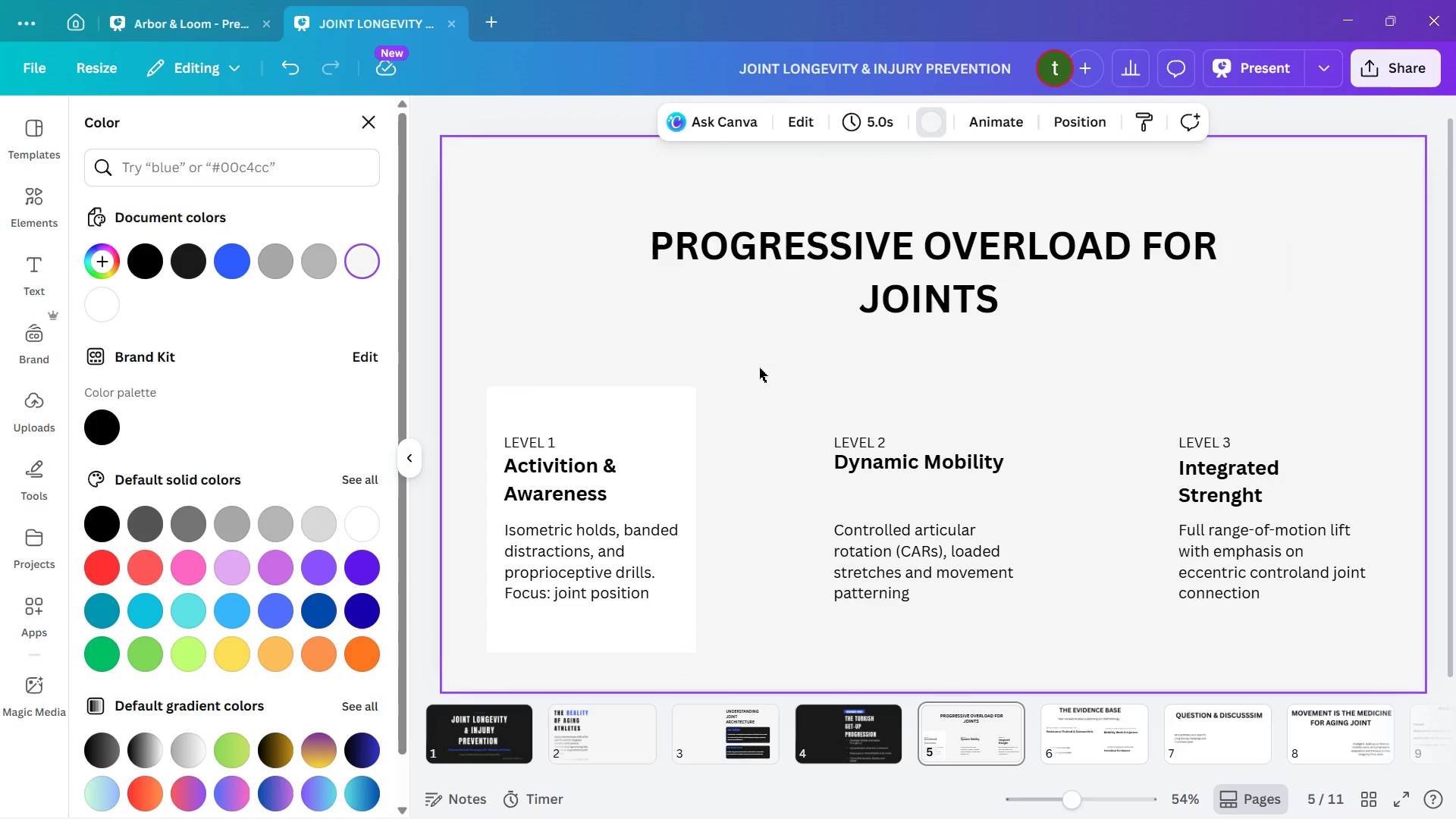 
left_click([676, 409])
 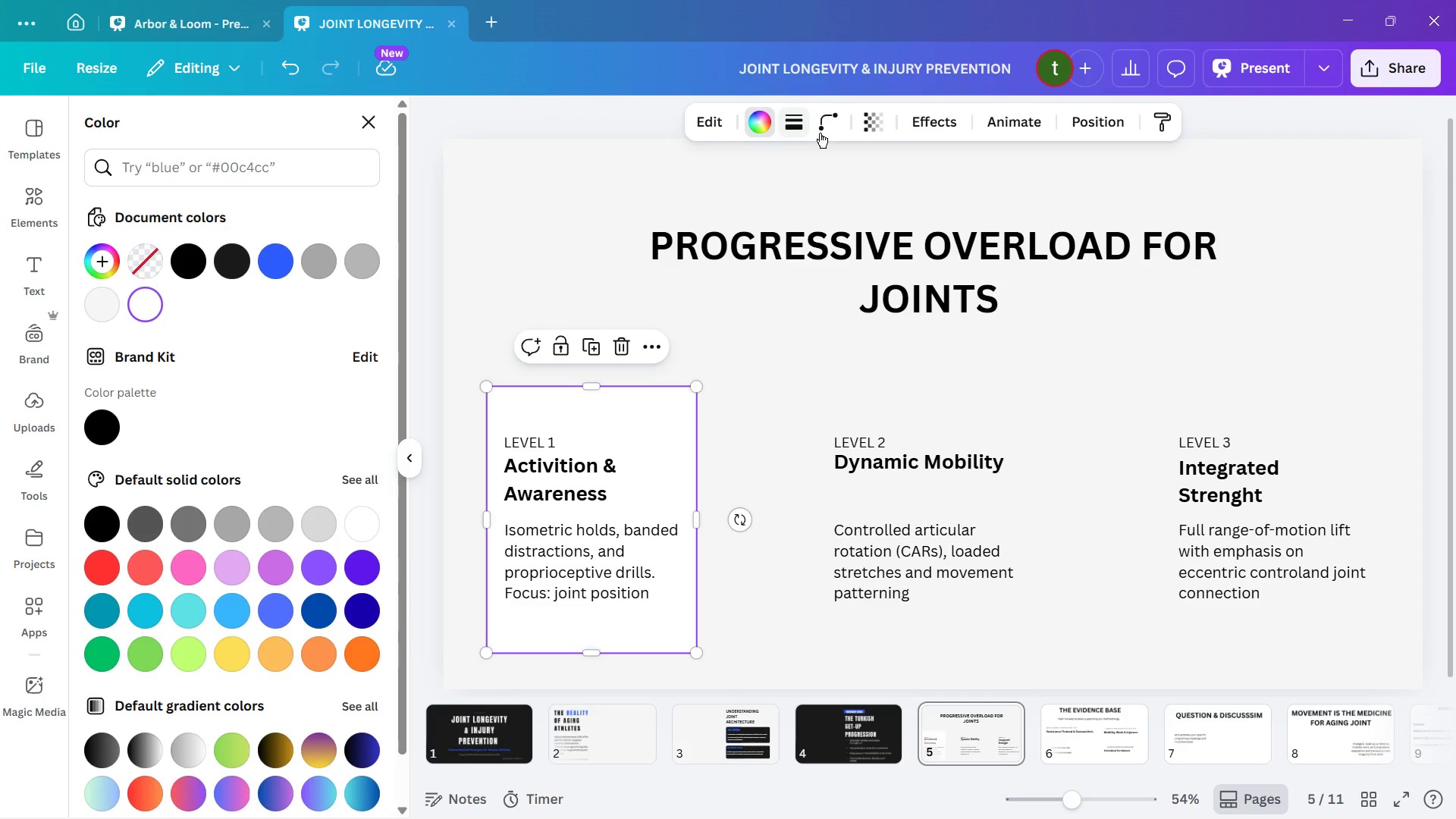 
left_click([821, 115])
 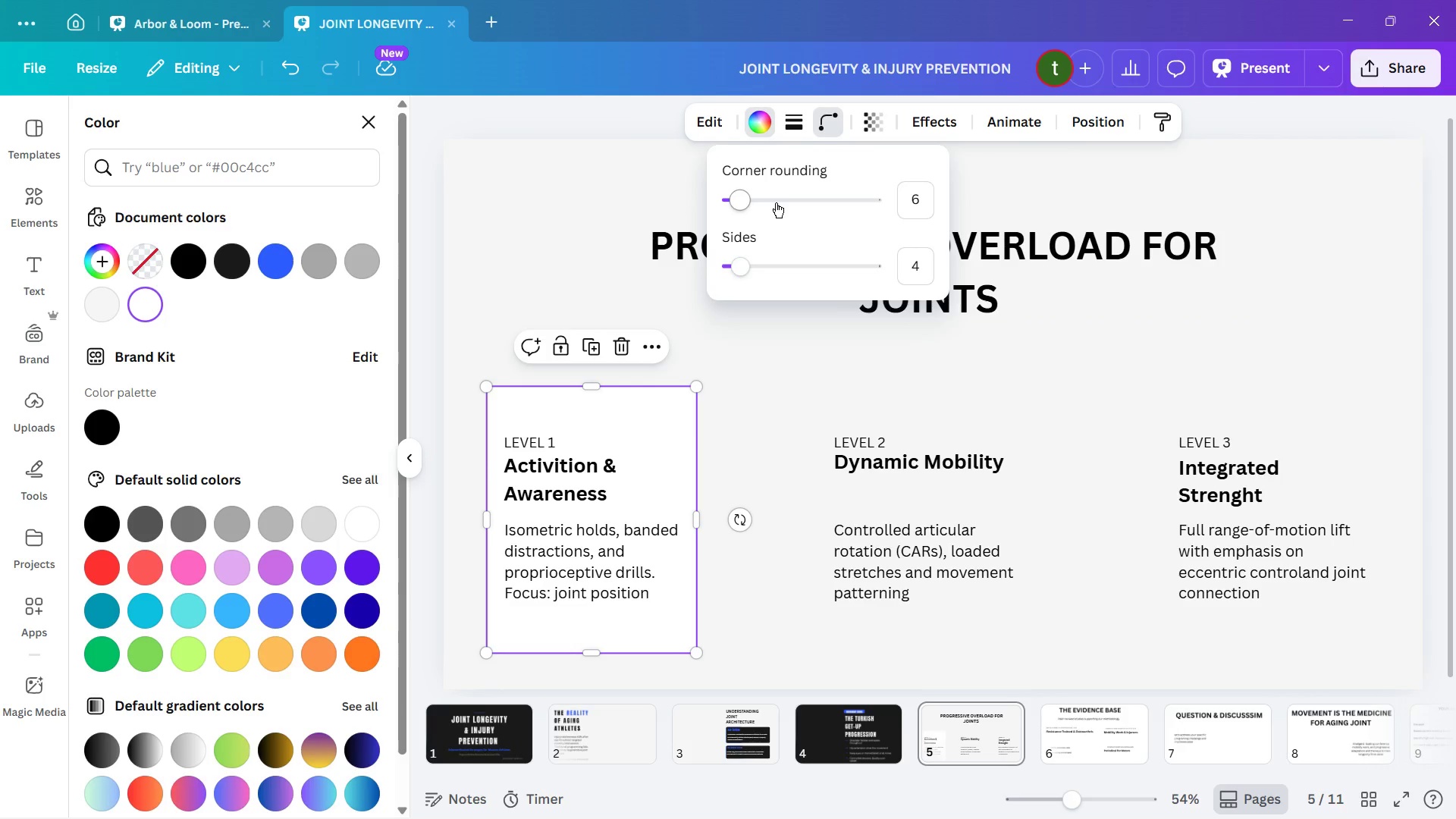 
left_click([774, 202])
 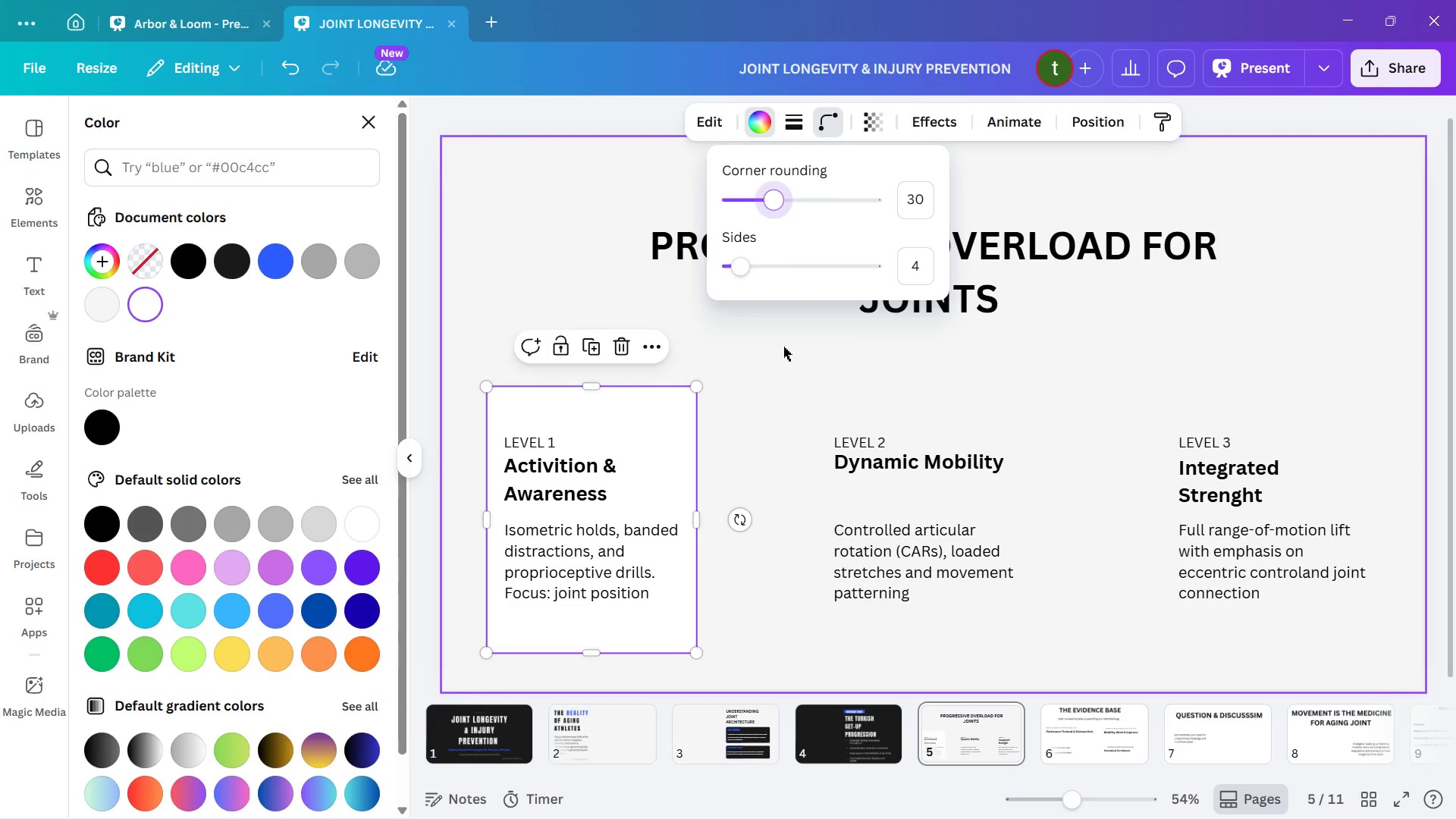 
left_click([762, 389])
 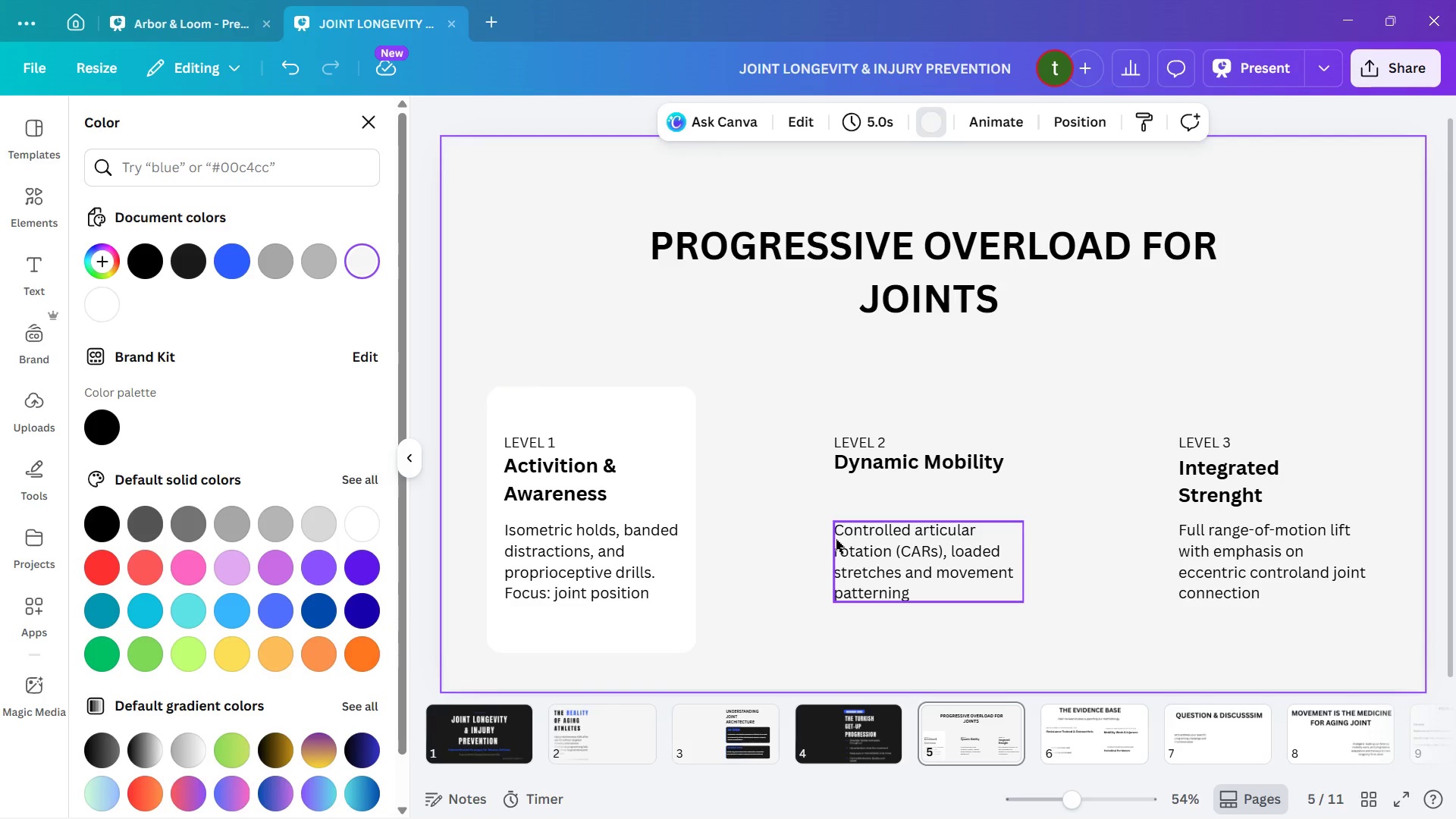 
wait(14.55)
 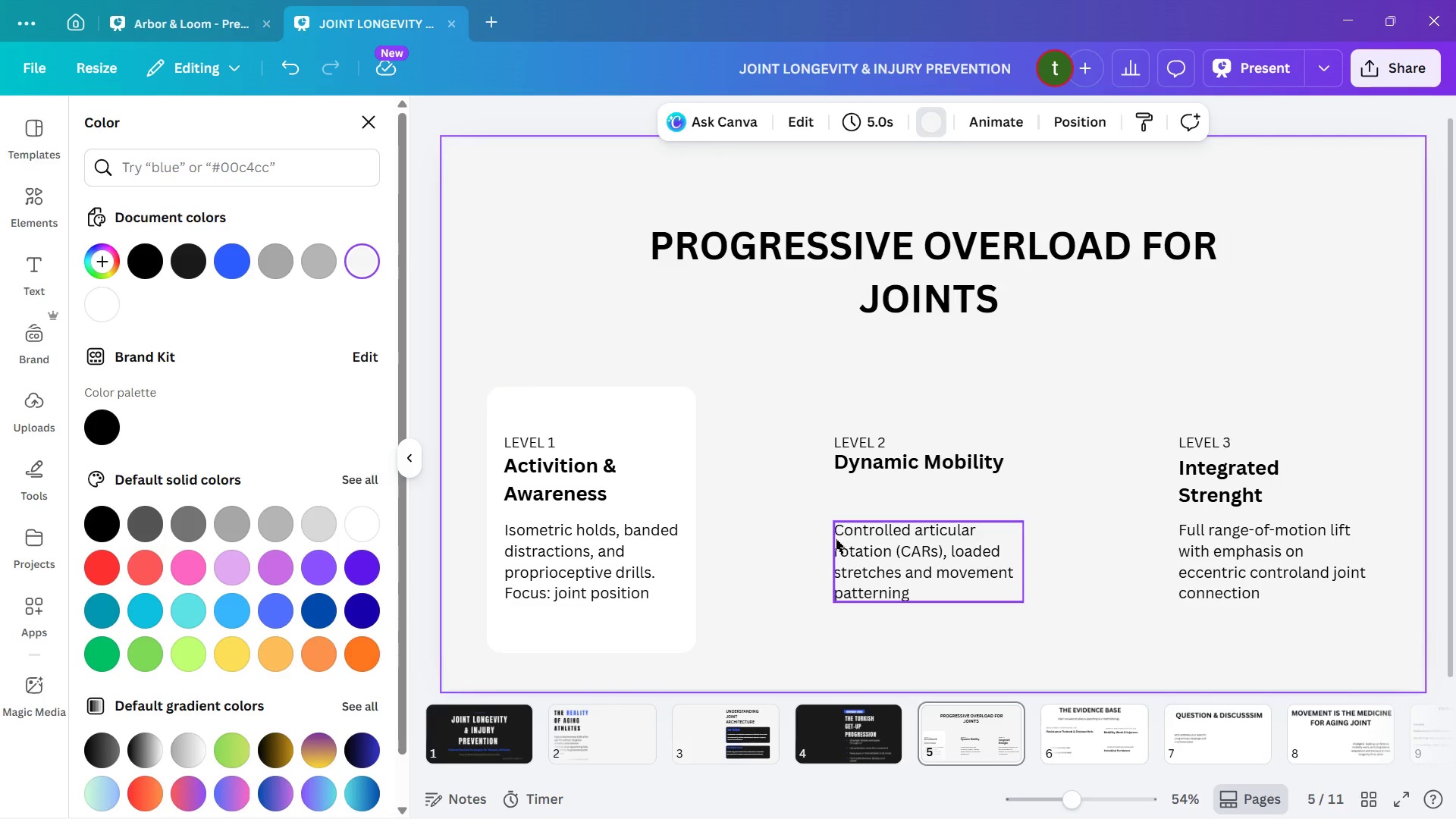 
left_click_drag(start_coordinate=[663, 461], to_coordinate=[664, 456])
 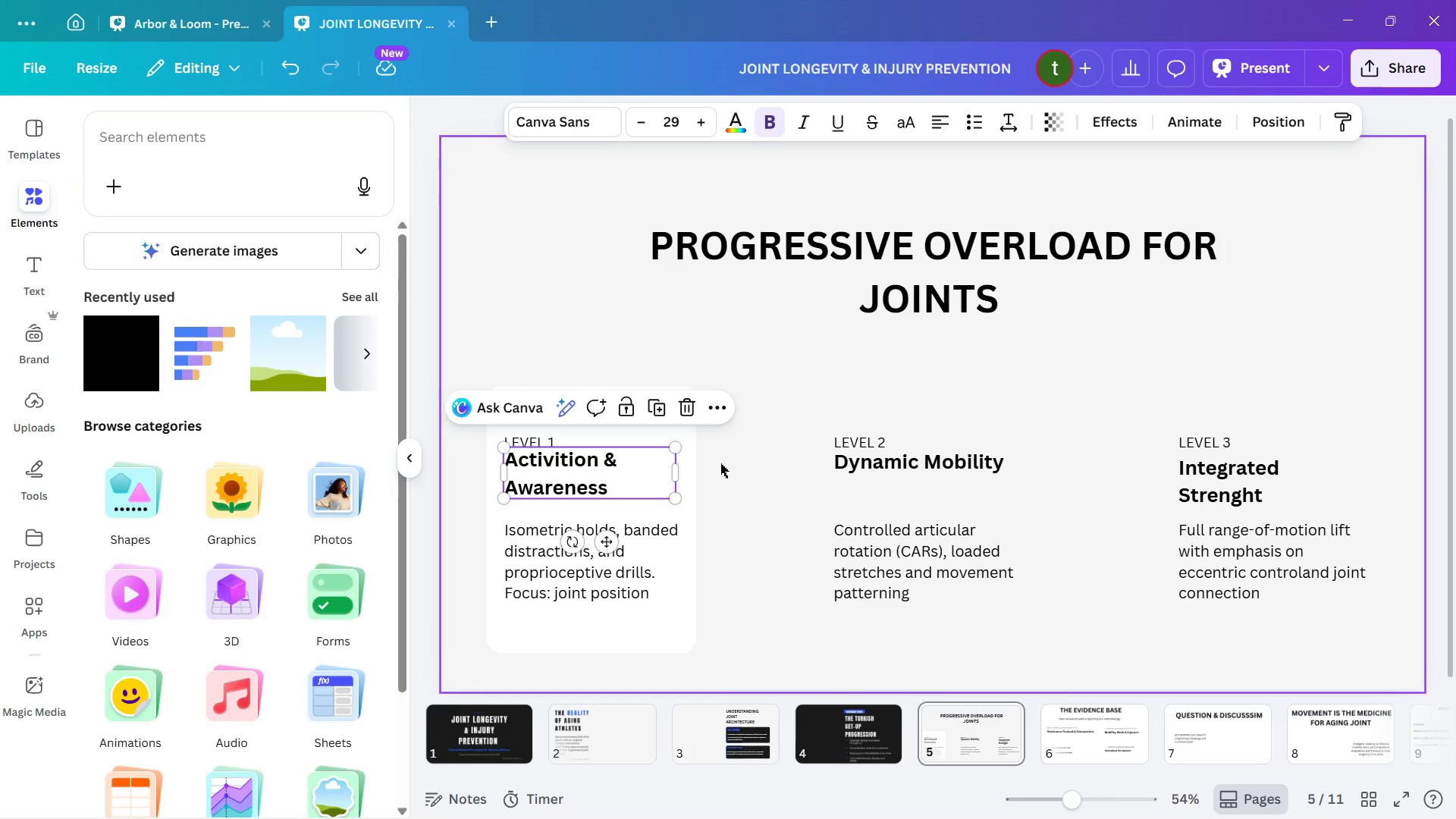 
key(Control+Z)
 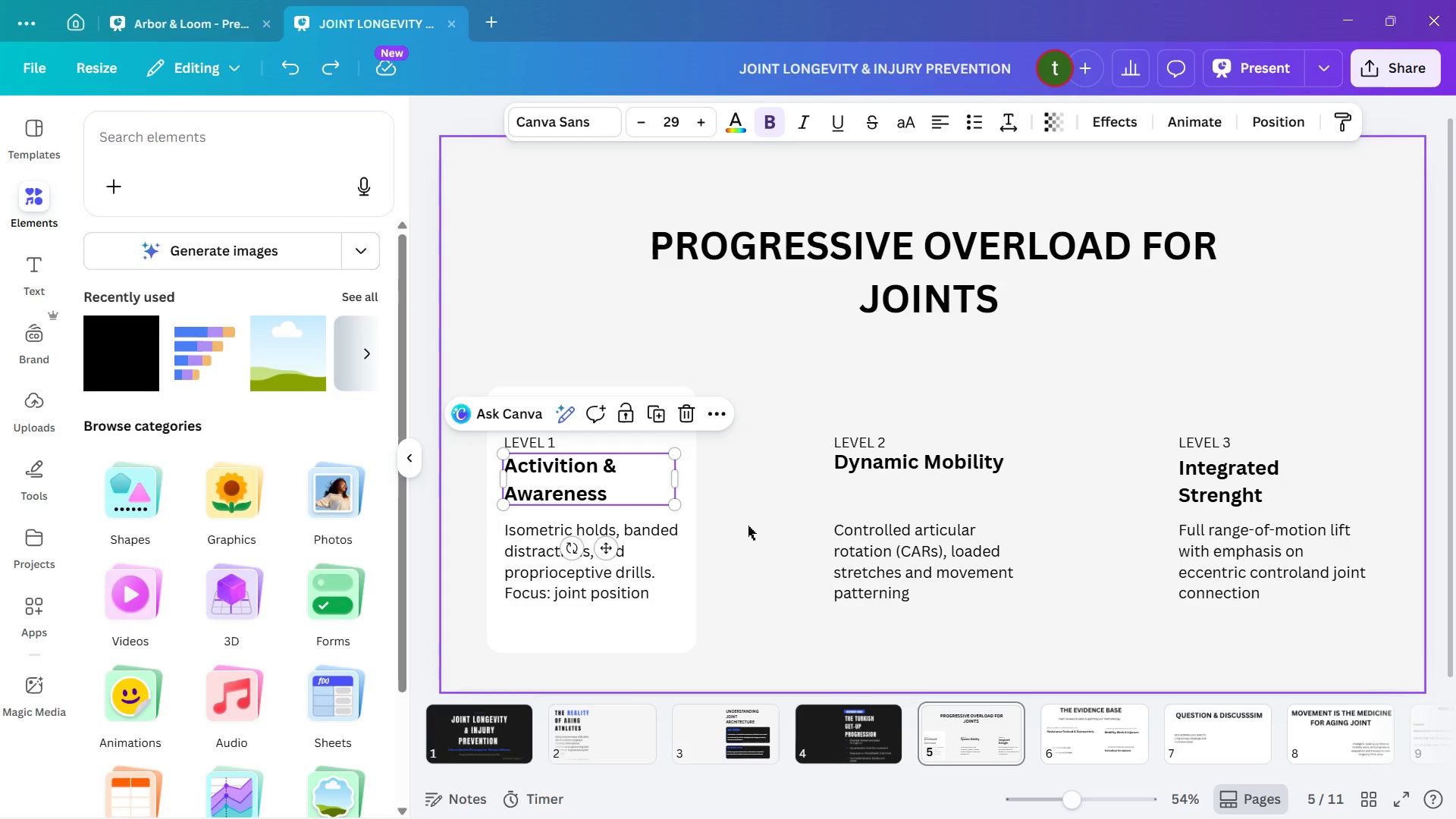 
wait(18.2)
 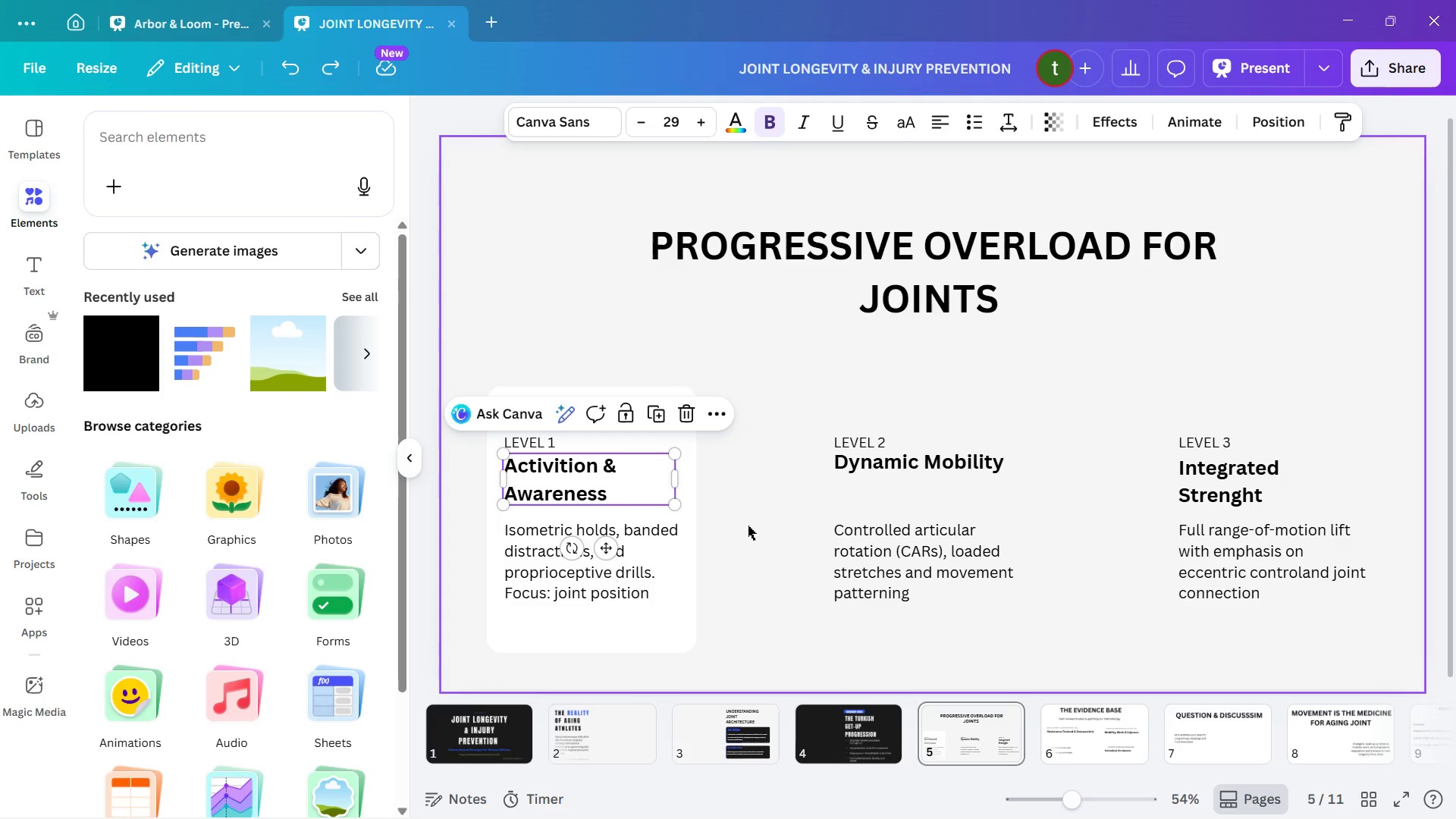 
left_click([718, 598])
 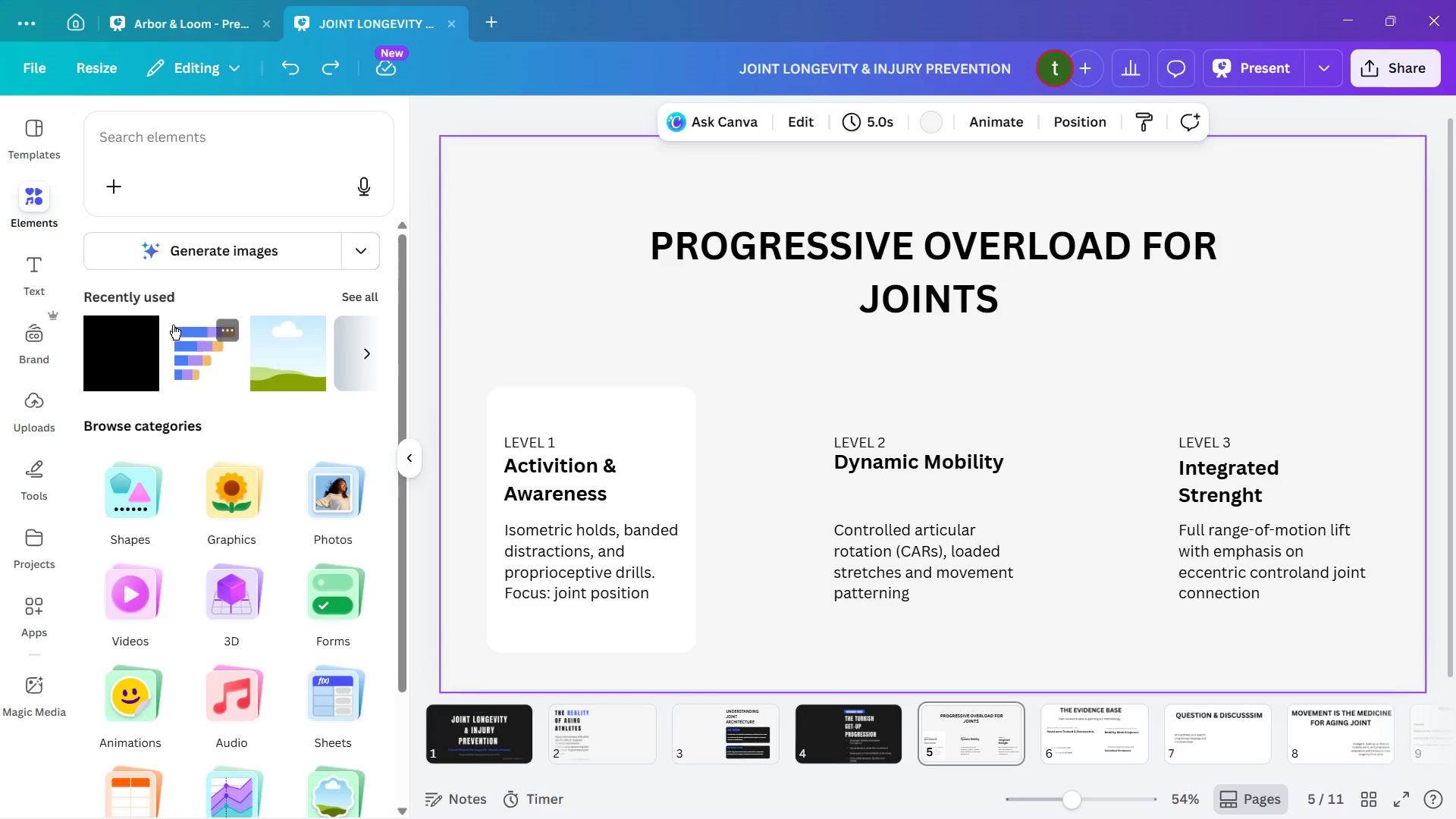 
left_click_drag(start_coordinate=[125, 350], to_coordinate=[855, 399])
 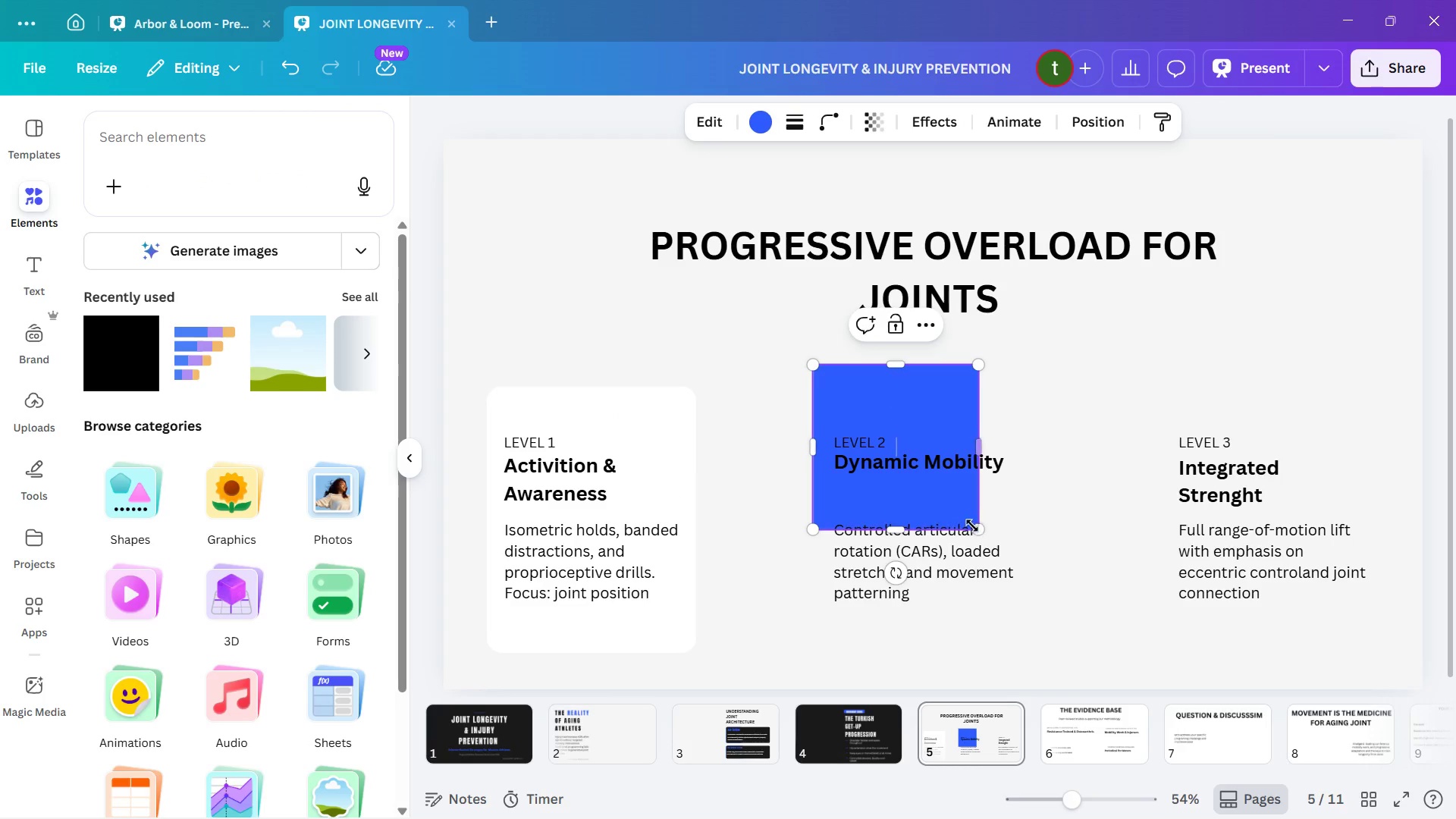 
left_click_drag(start_coordinate=[976, 527], to_coordinate=[1023, 652])
 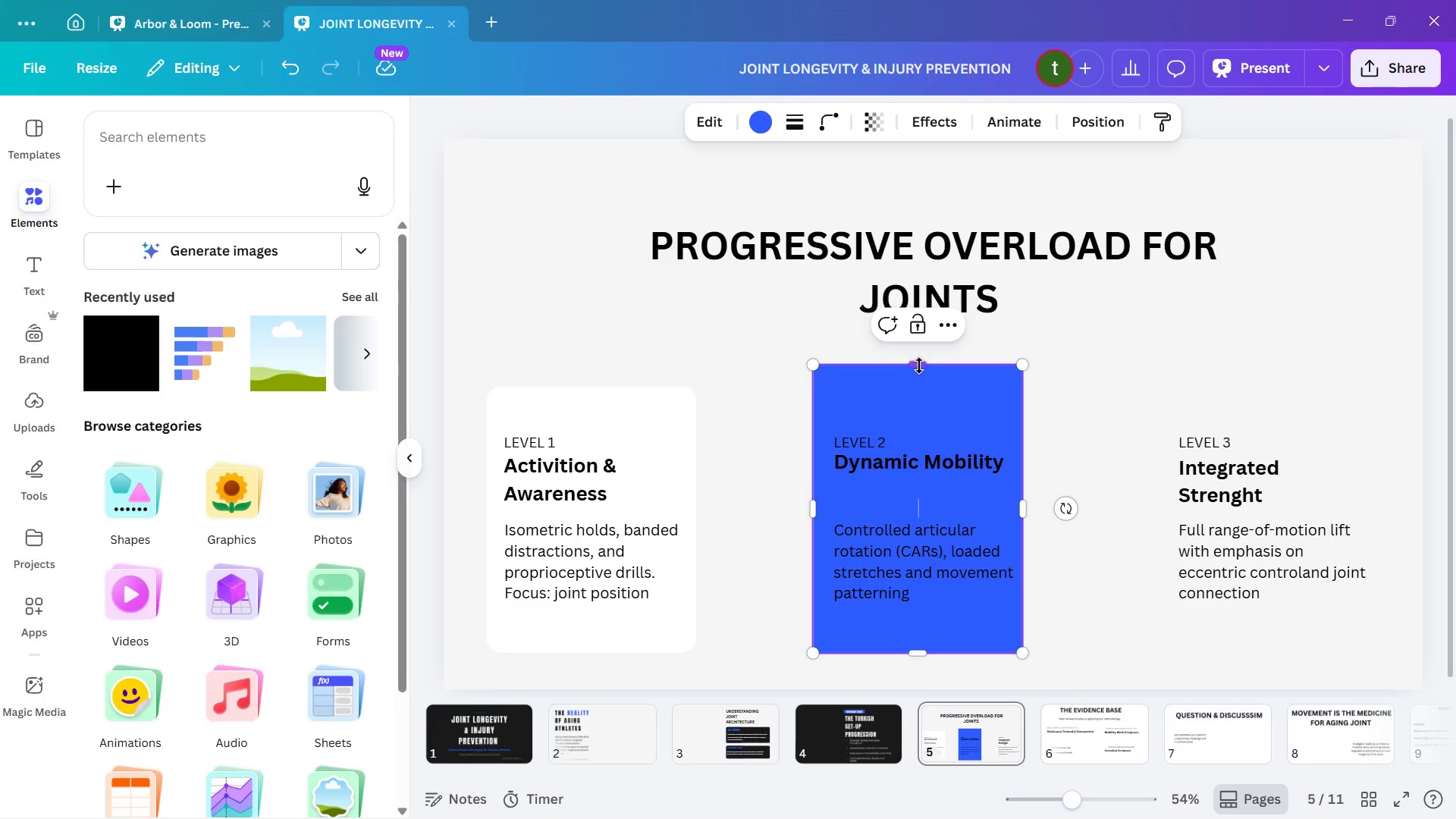 
left_click_drag(start_coordinate=[918, 366], to_coordinate=[912, 384])
 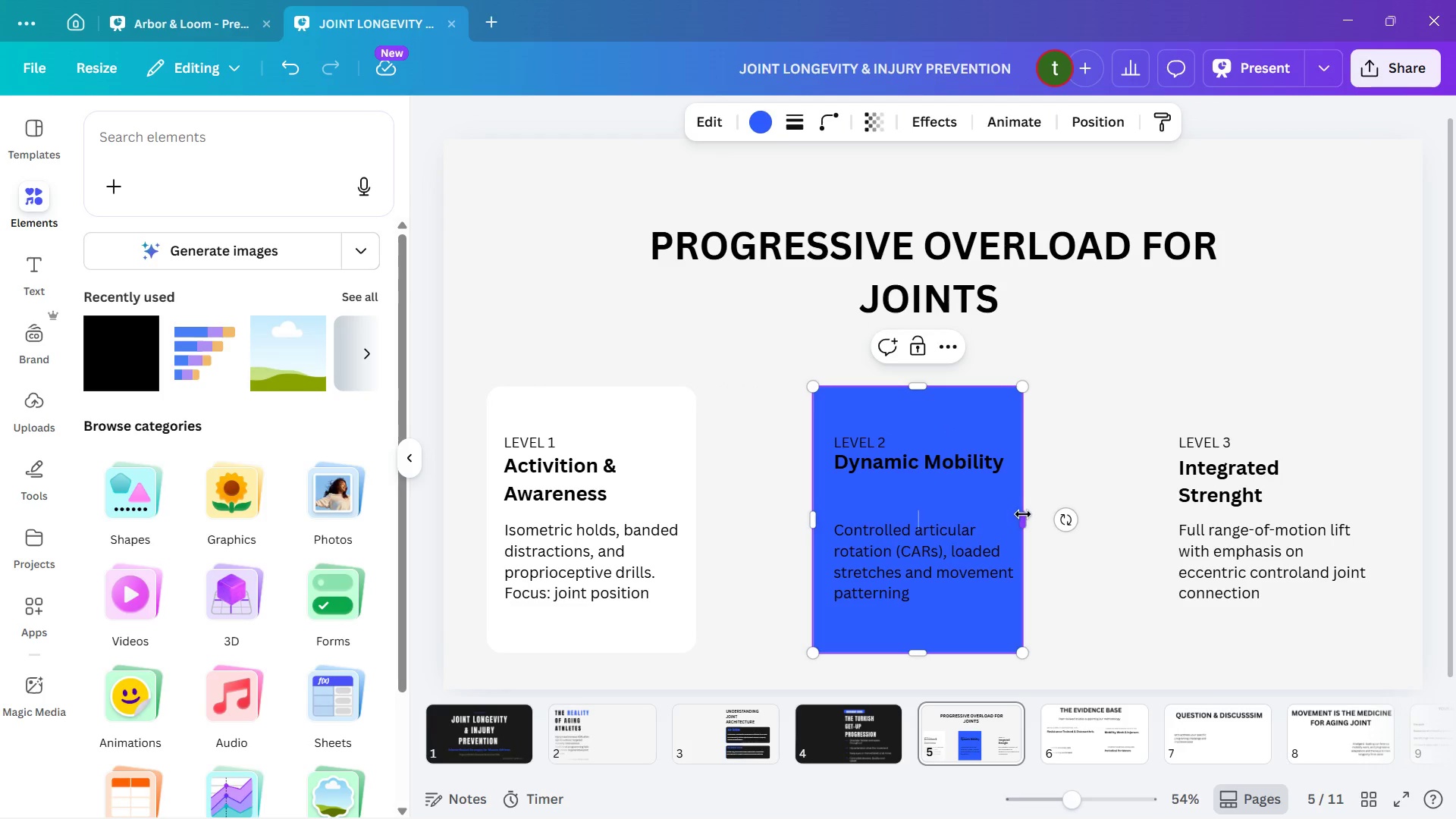 
left_click_drag(start_coordinate=[1025, 516], to_coordinate=[1034, 518])
 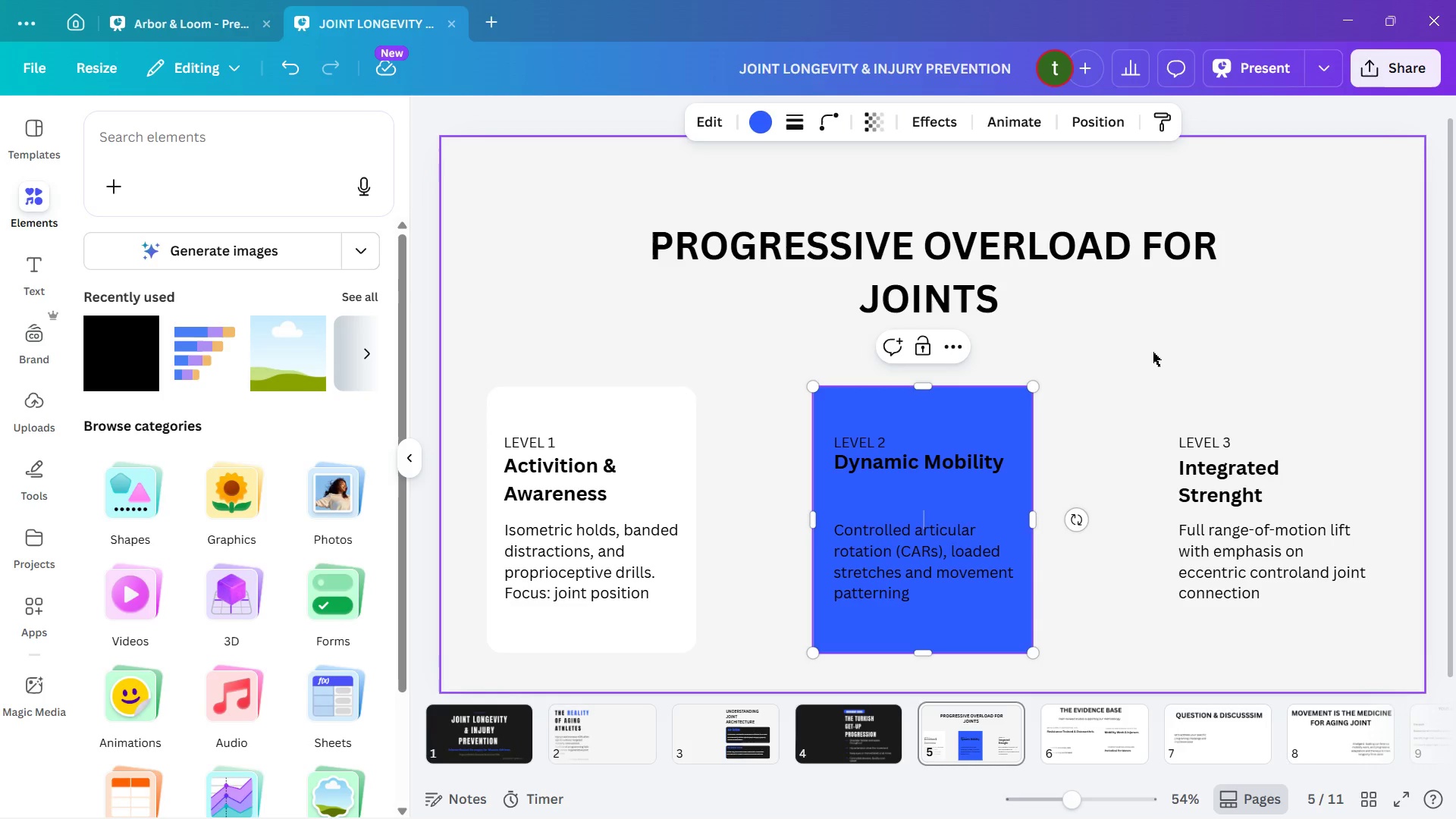 
wait(7.16)
 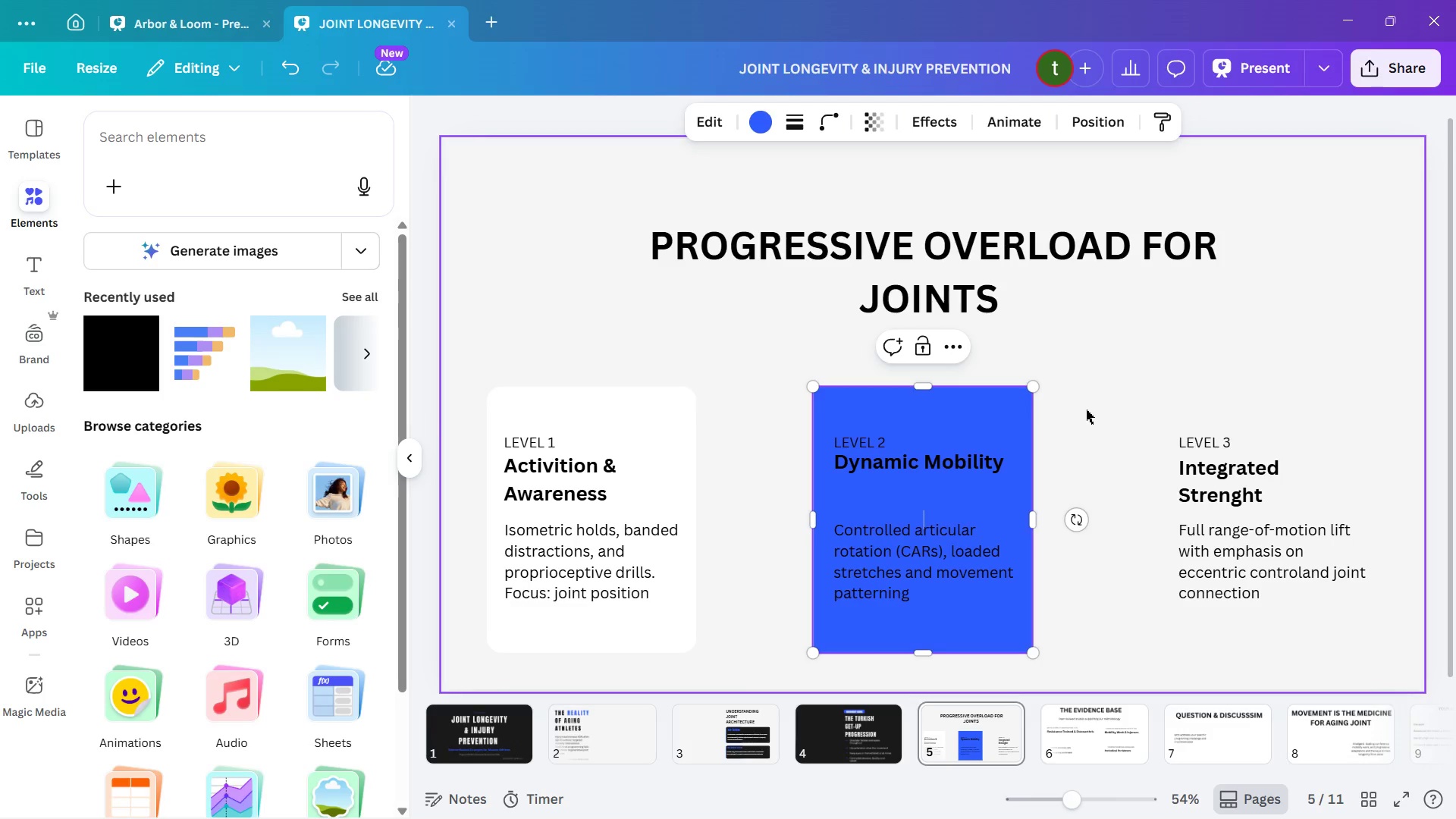 
left_click([989, 427])
 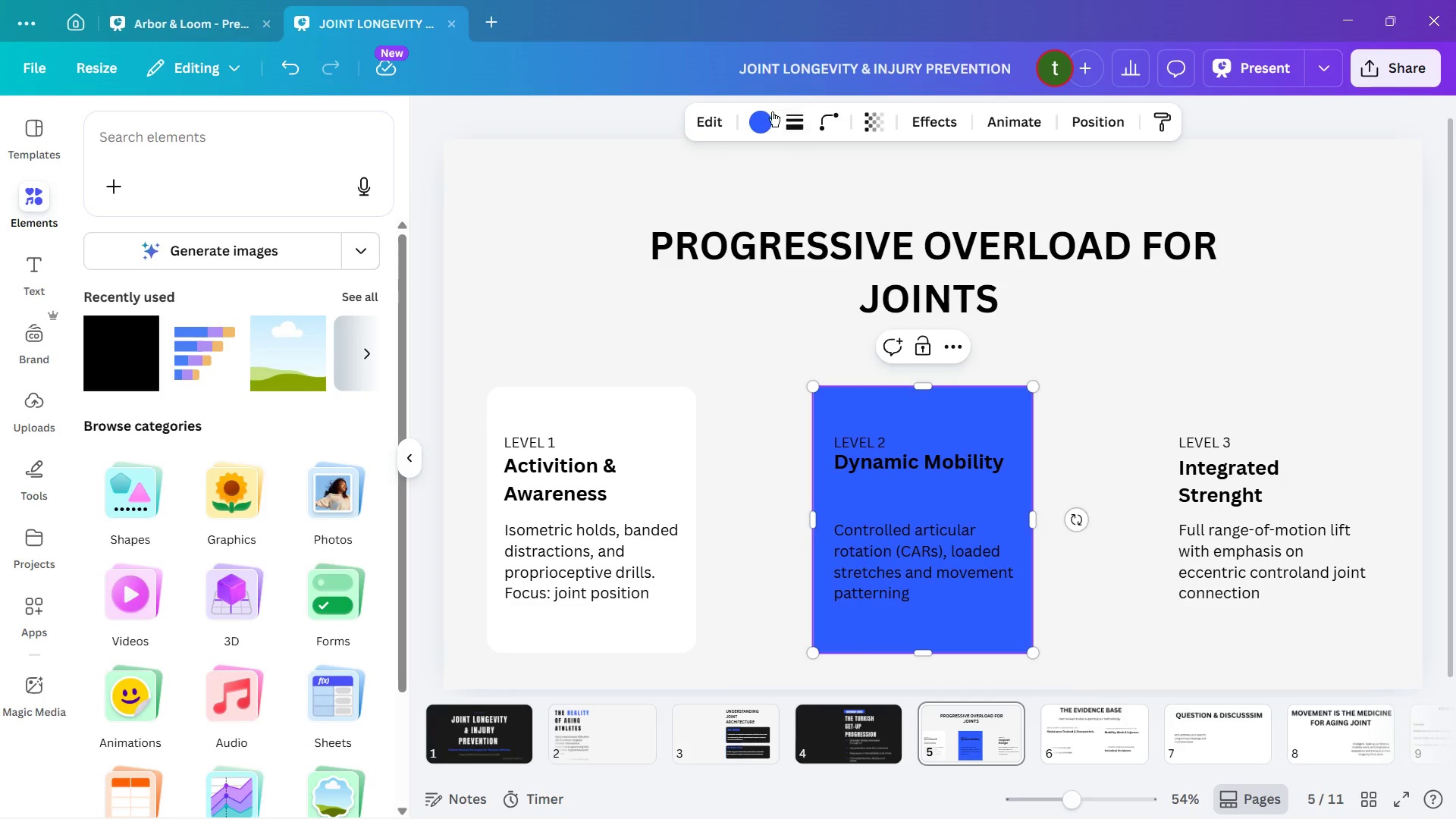 
left_click([754, 122])
 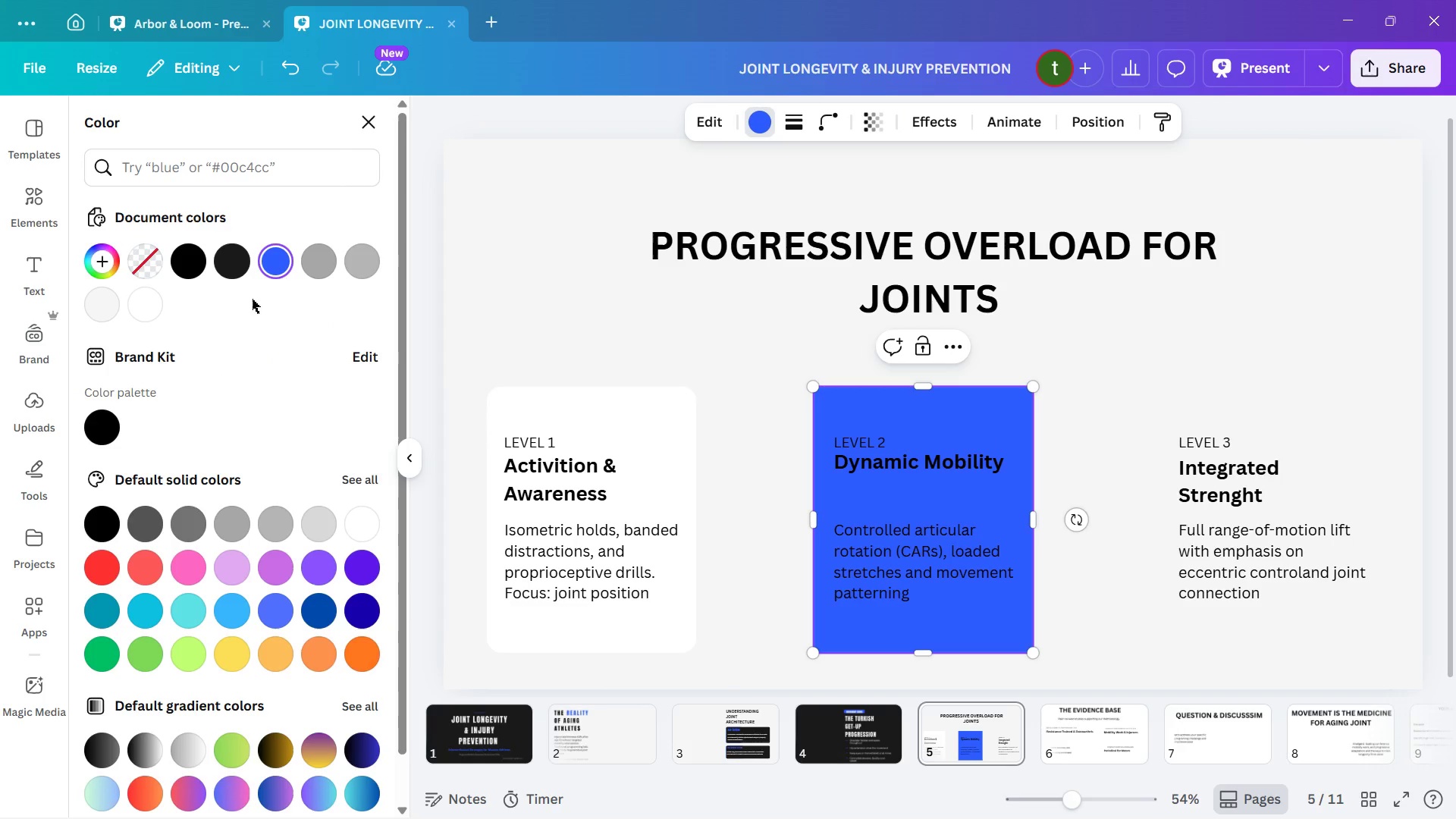 
left_click([146, 295])
 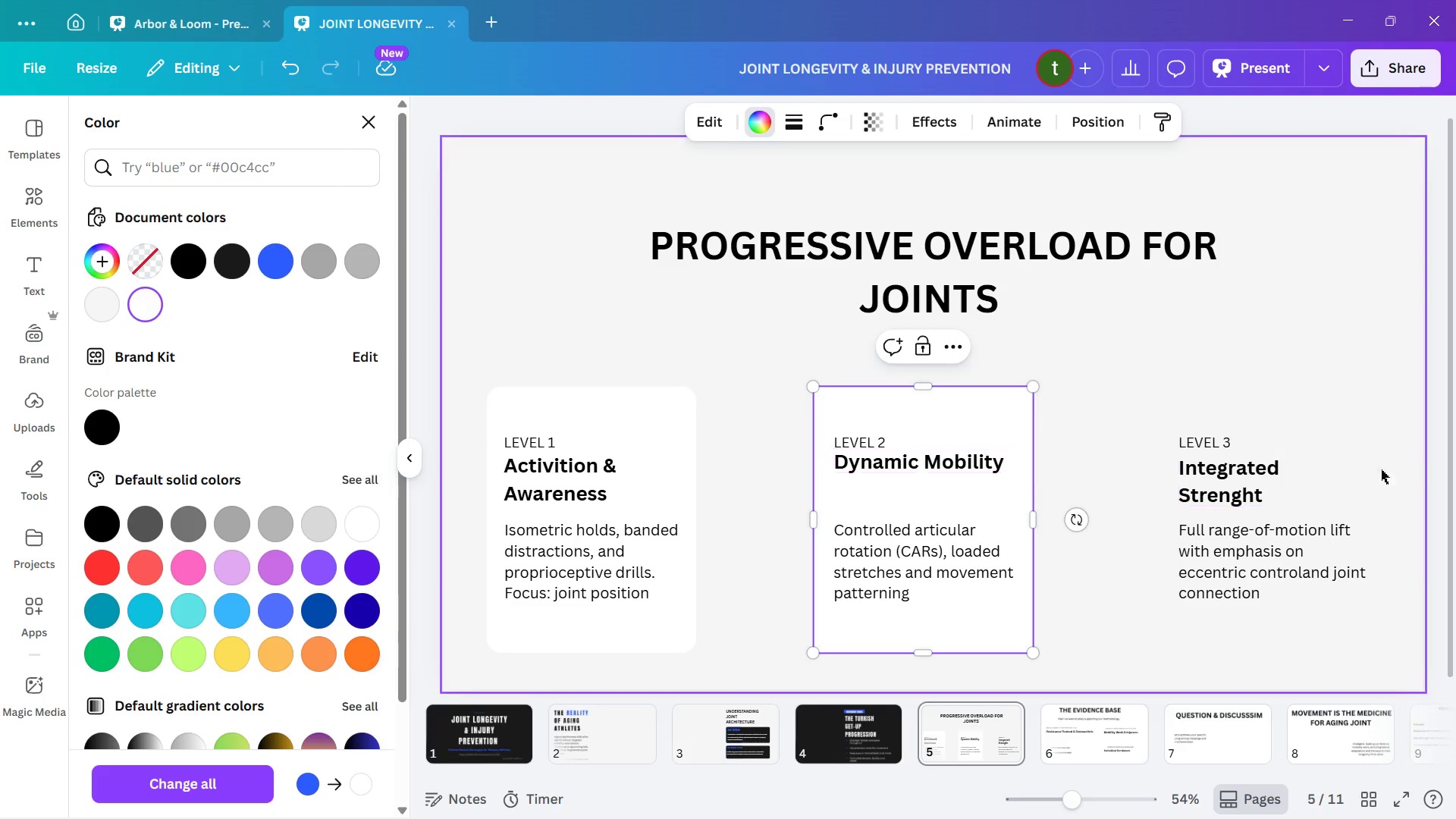 
left_click([1410, 341])
 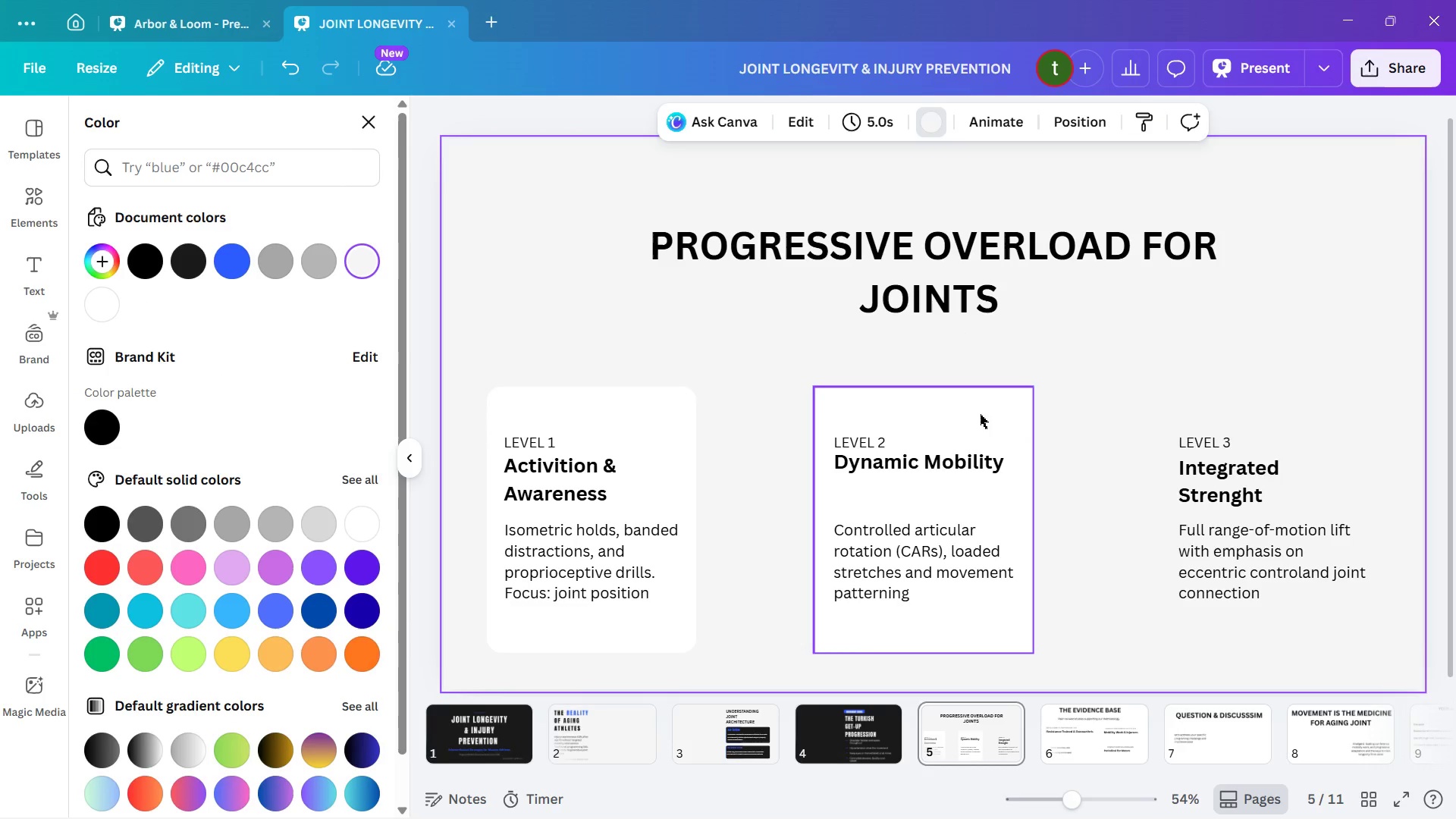 
left_click([992, 409])
 